 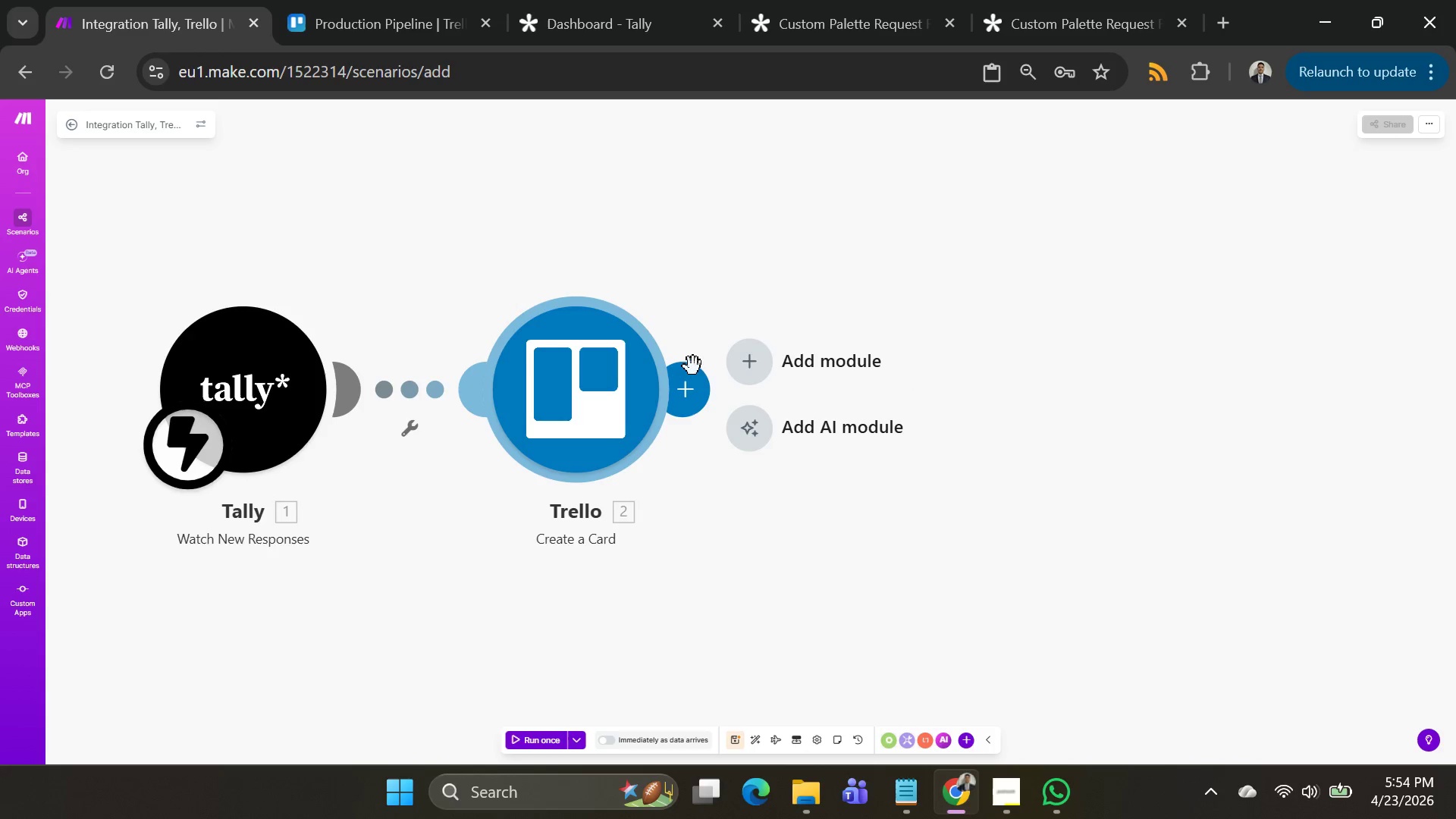 
left_click([695, 393])
 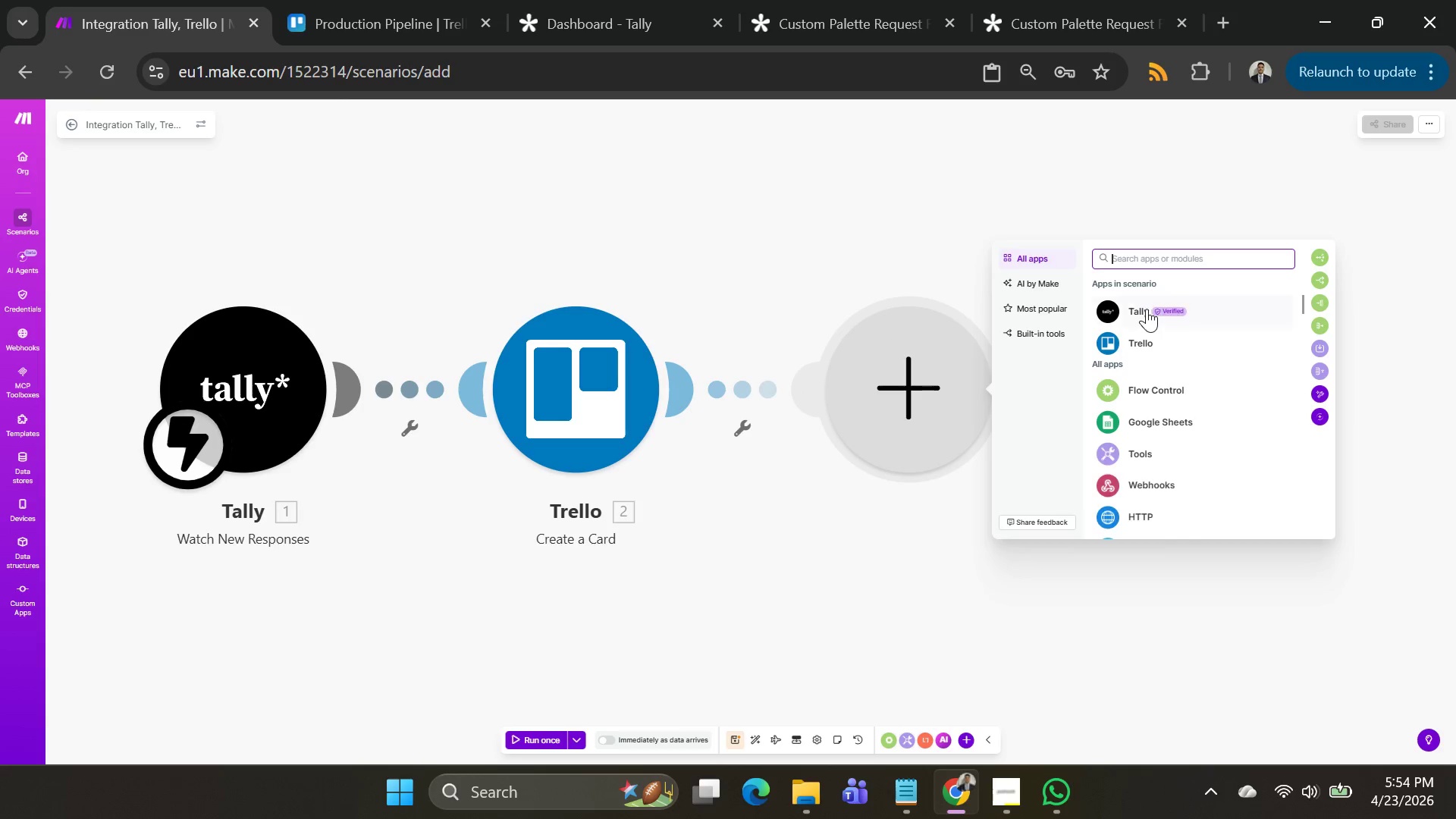 
hold_key(key=ShiftLeft, duration=0.66)
 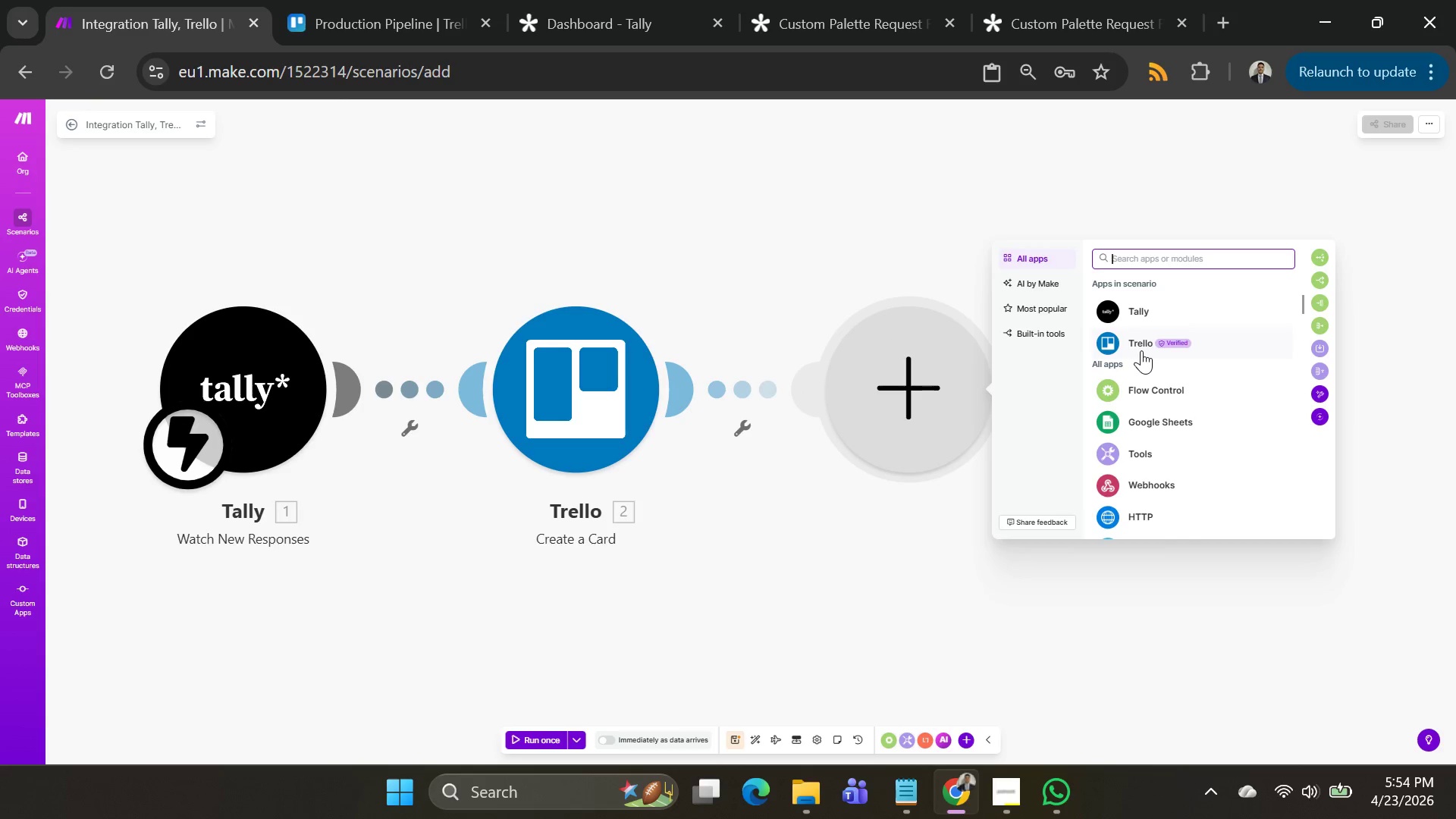 
left_click([1141, 350])
 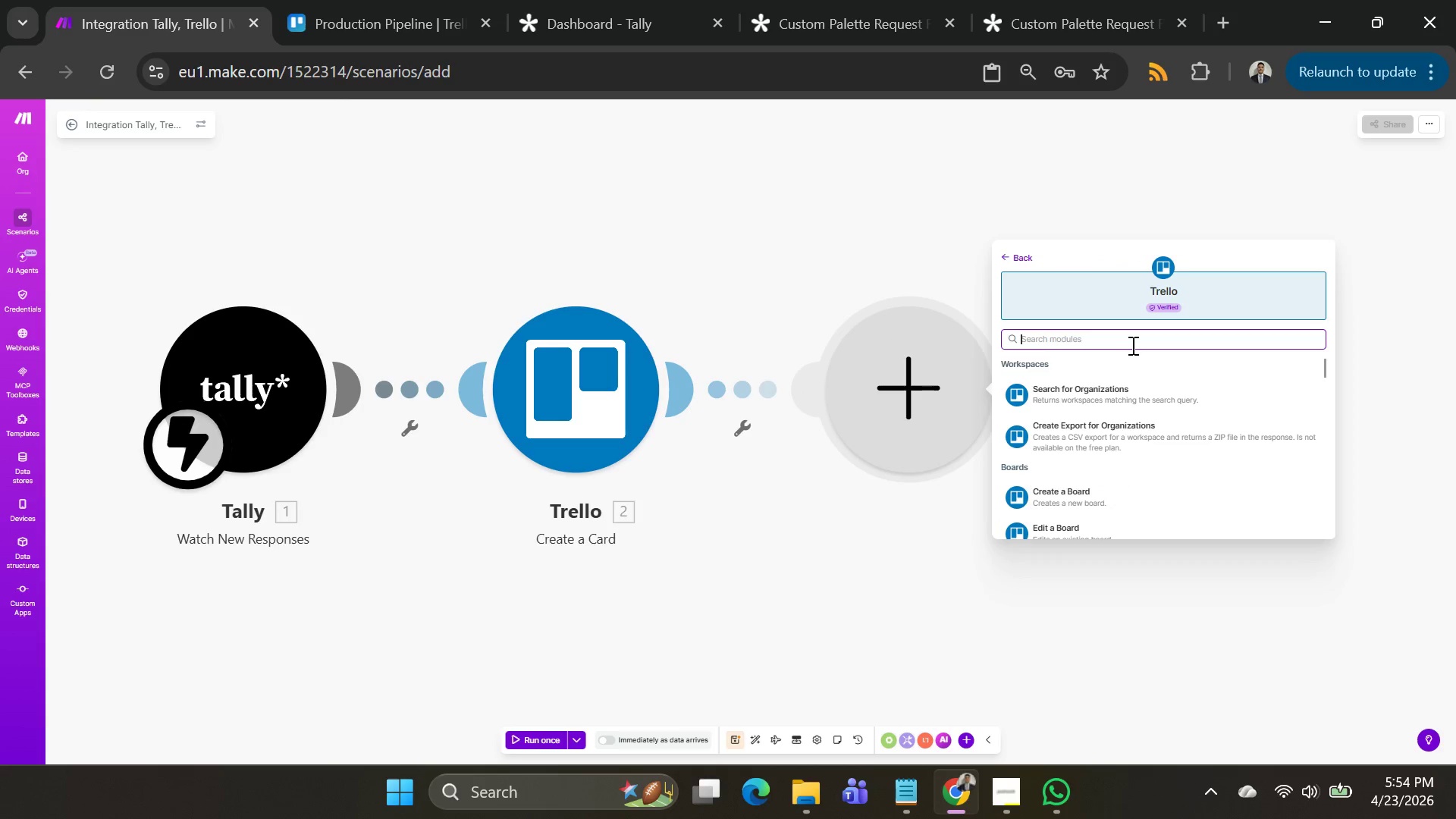 
type(create che)
 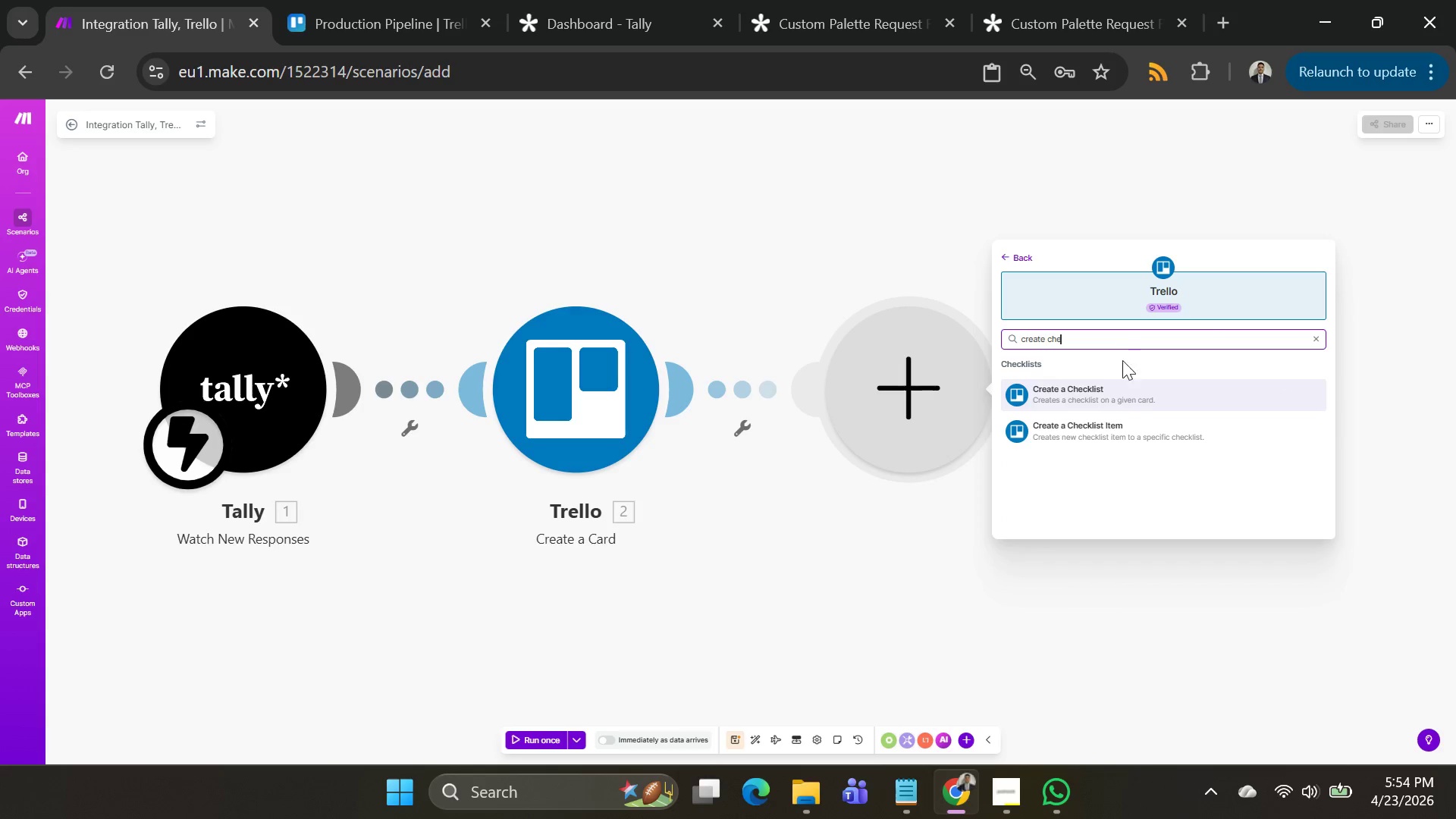 
left_click([1109, 402])
 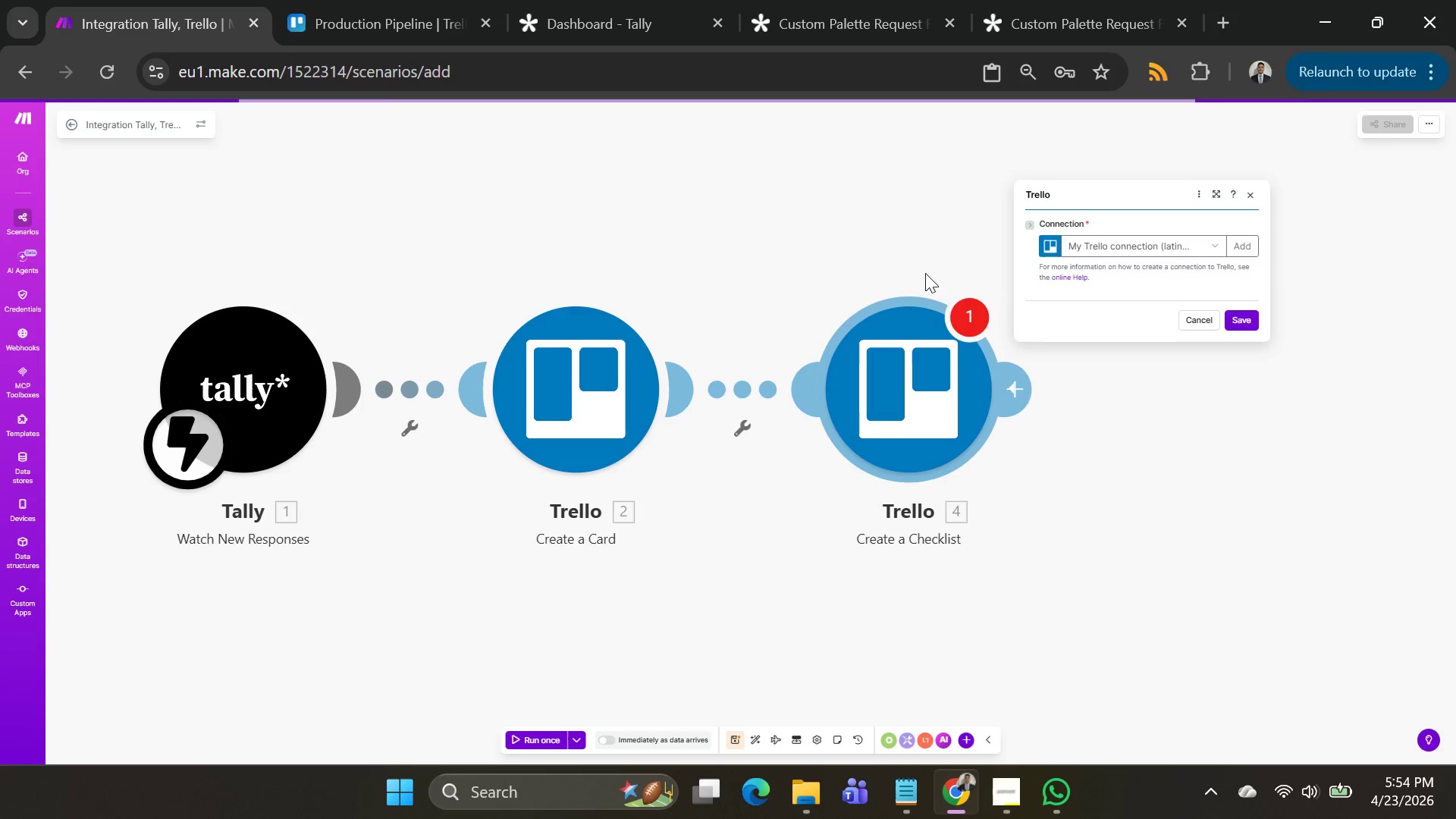 
left_click_drag(start_coordinate=[852, 264], to_coordinate=[695, 240])
 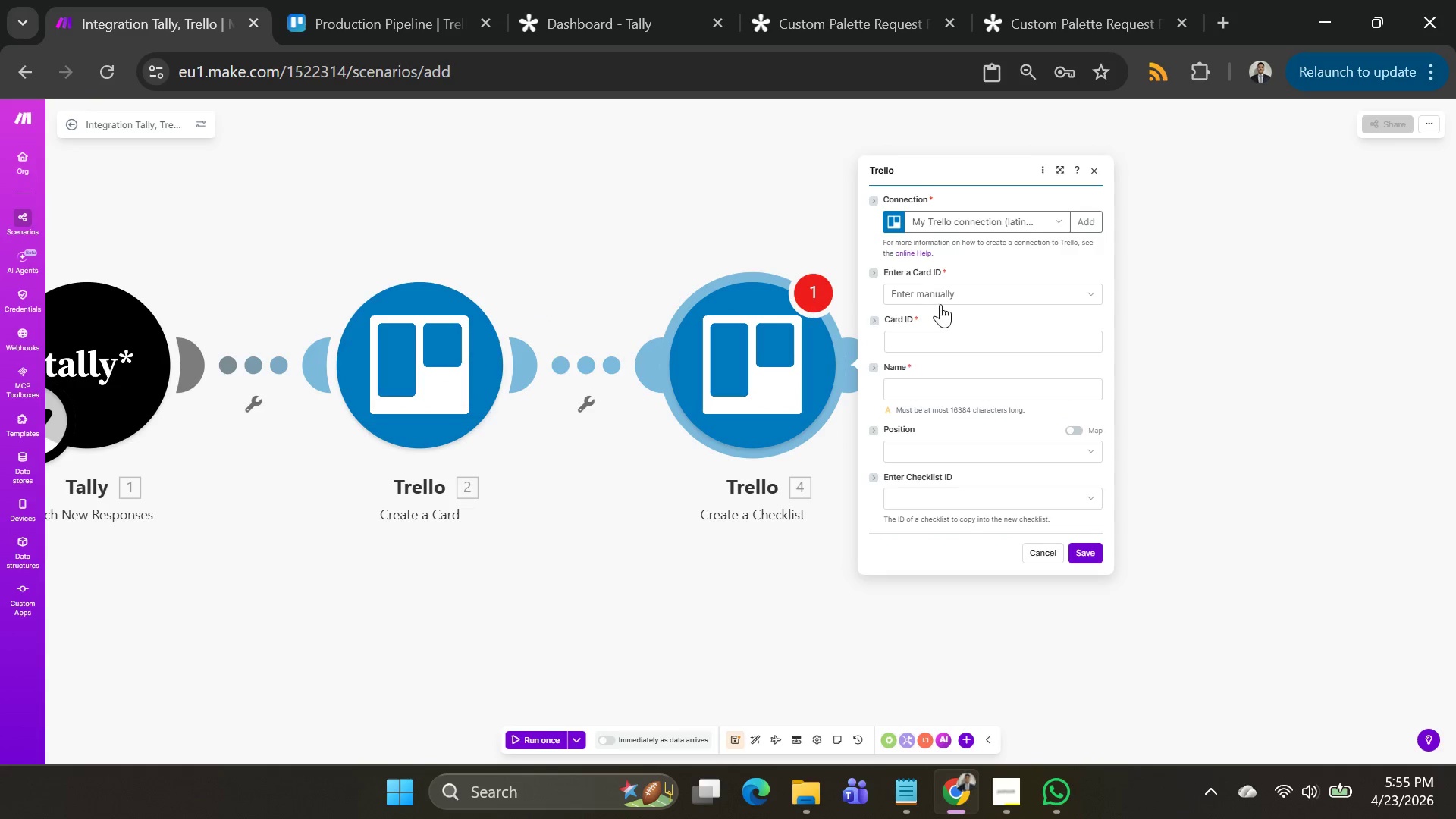 
left_click([949, 293])
 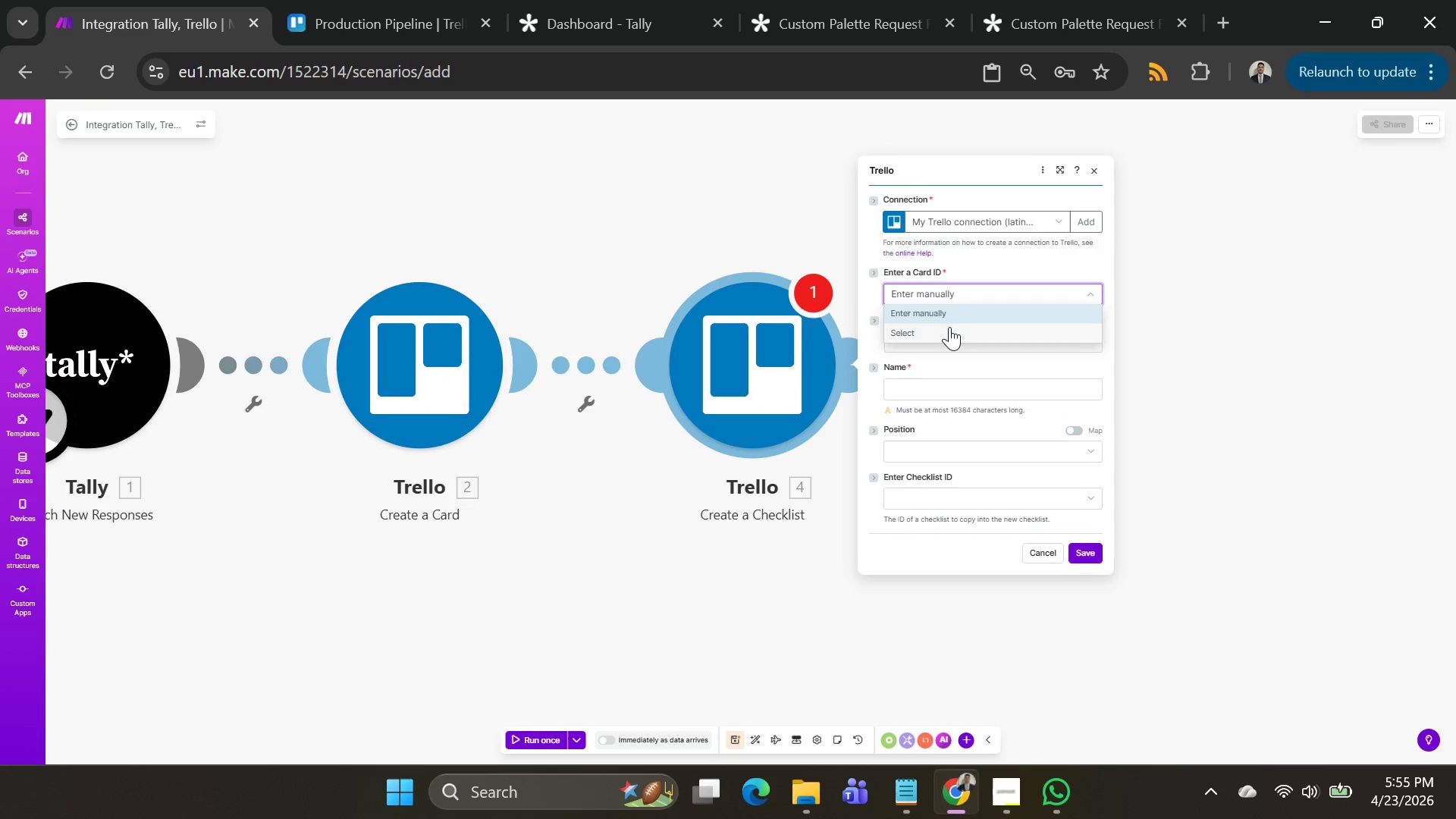 
left_click([949, 332])
 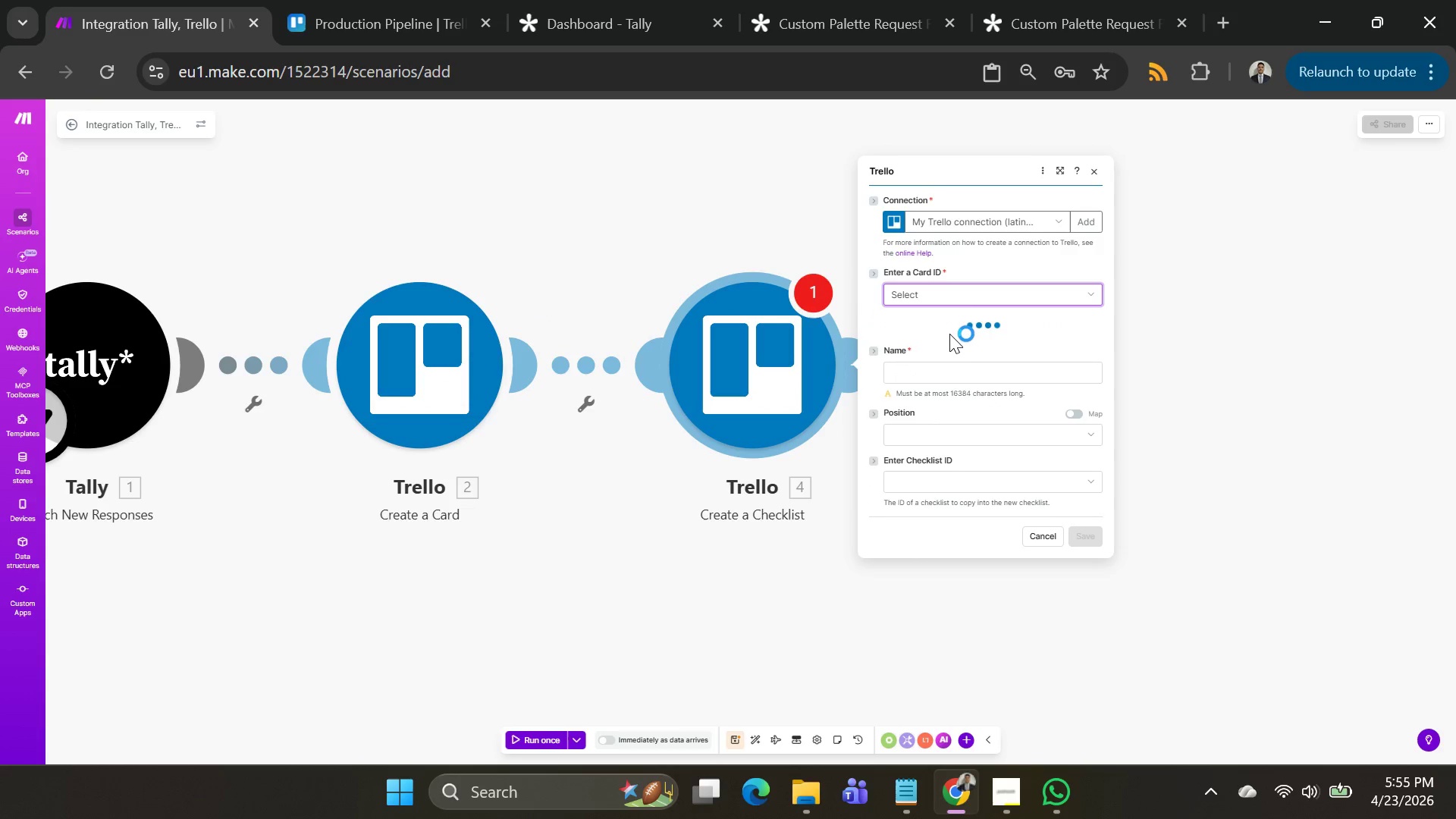 
mouse_move([971, 336])
 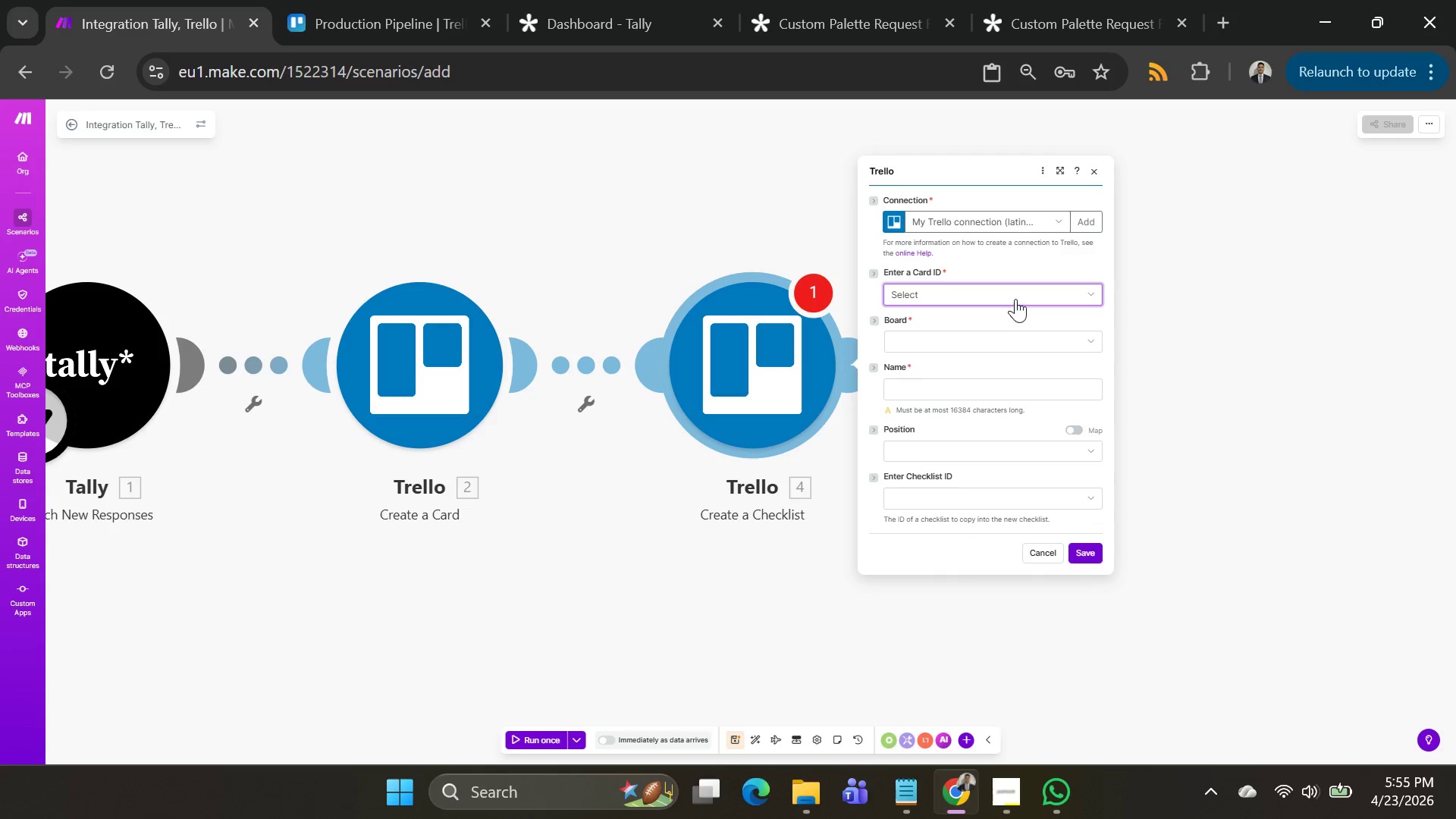 
left_click([1016, 297])
 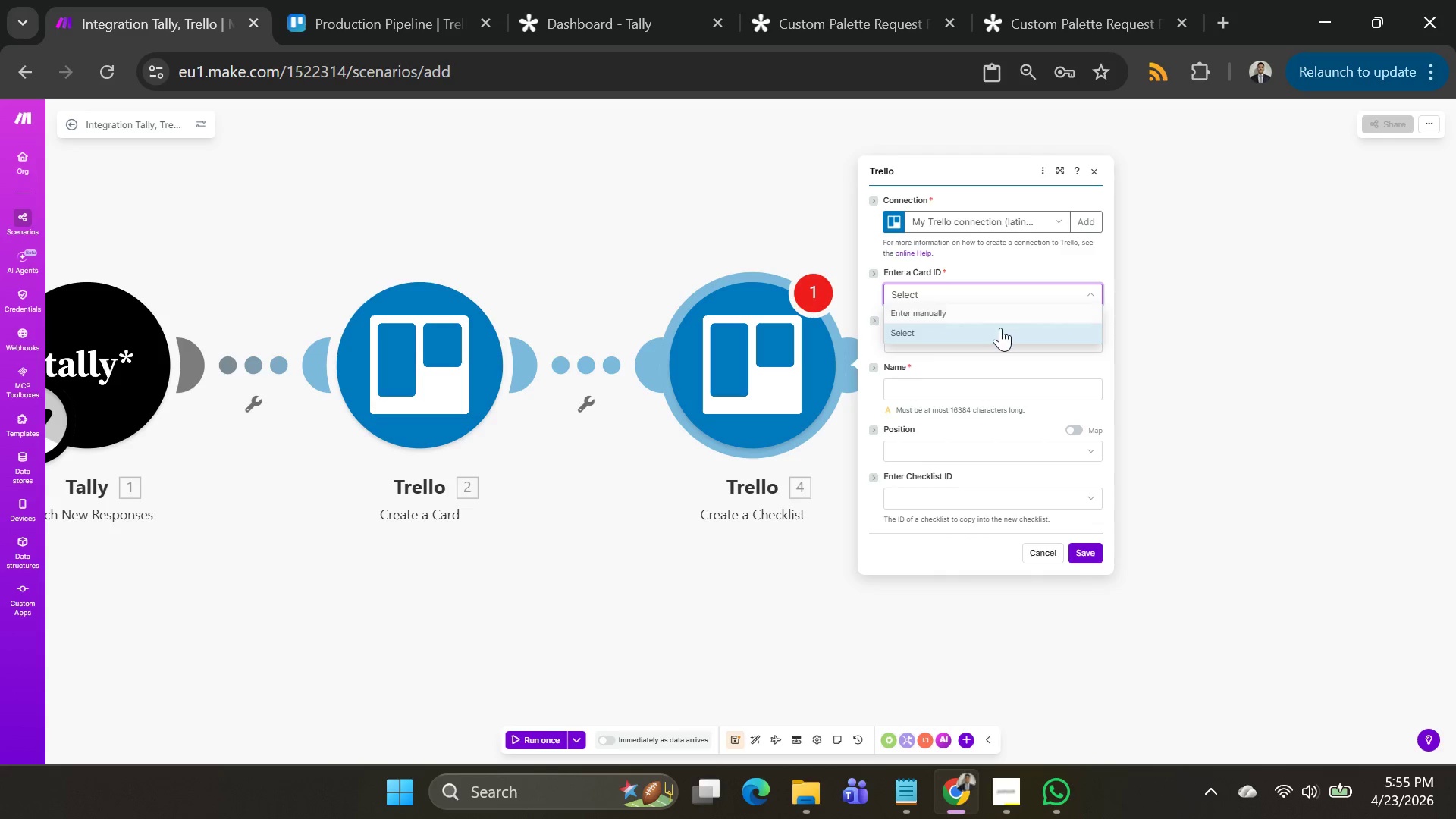 
left_click([1000, 328])
 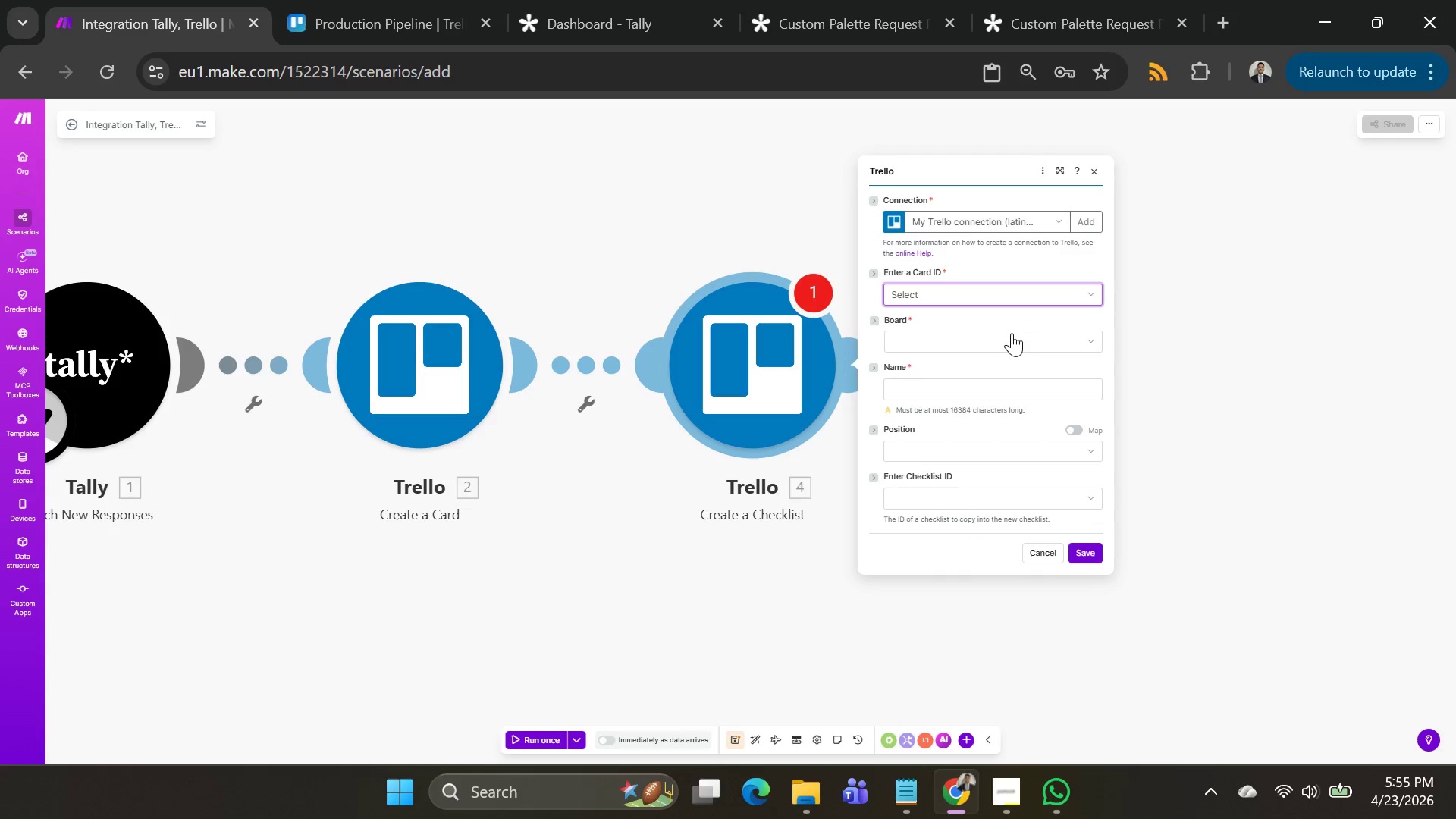 
left_click([1012, 334])
 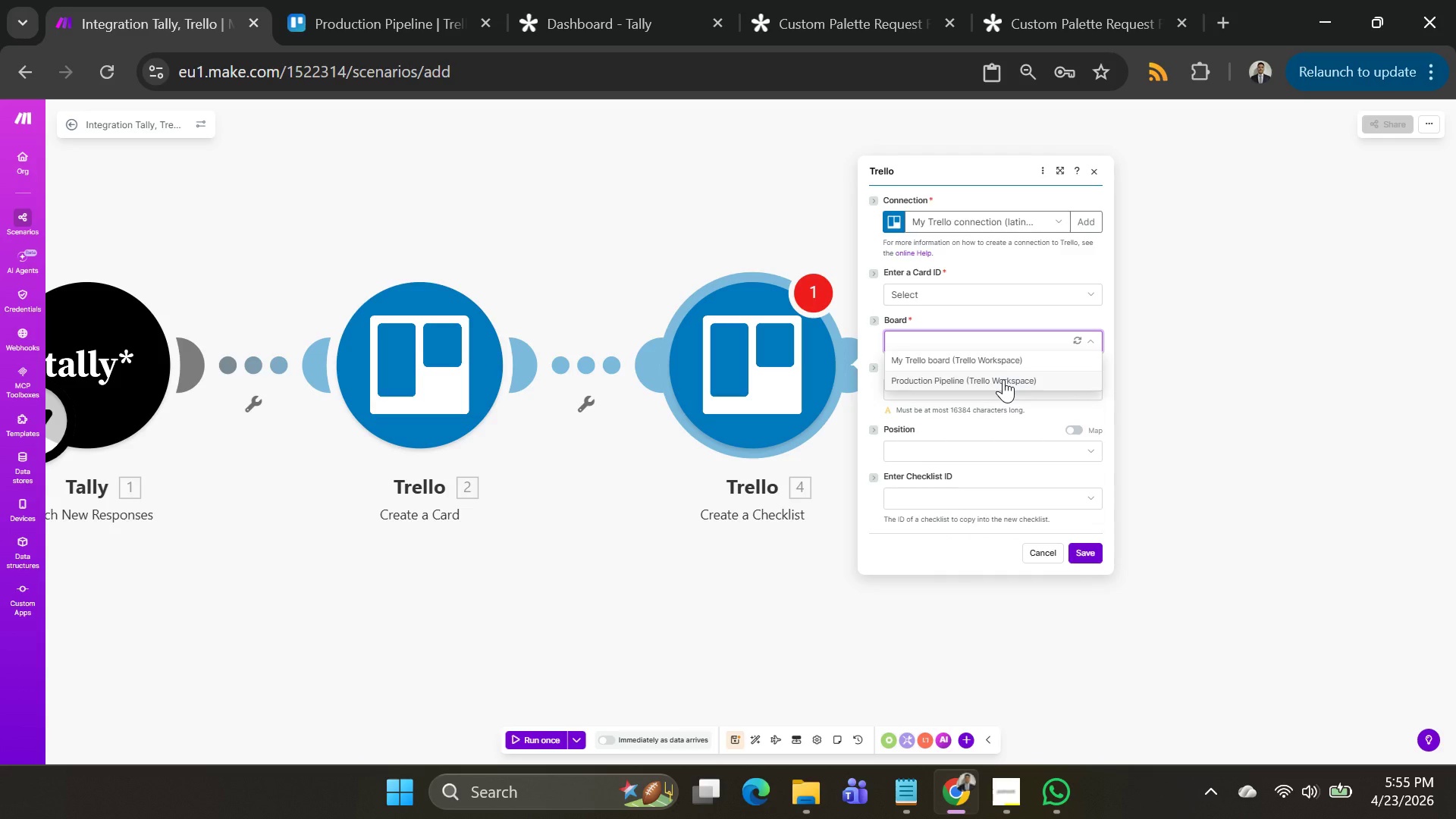 
wait(5.02)
 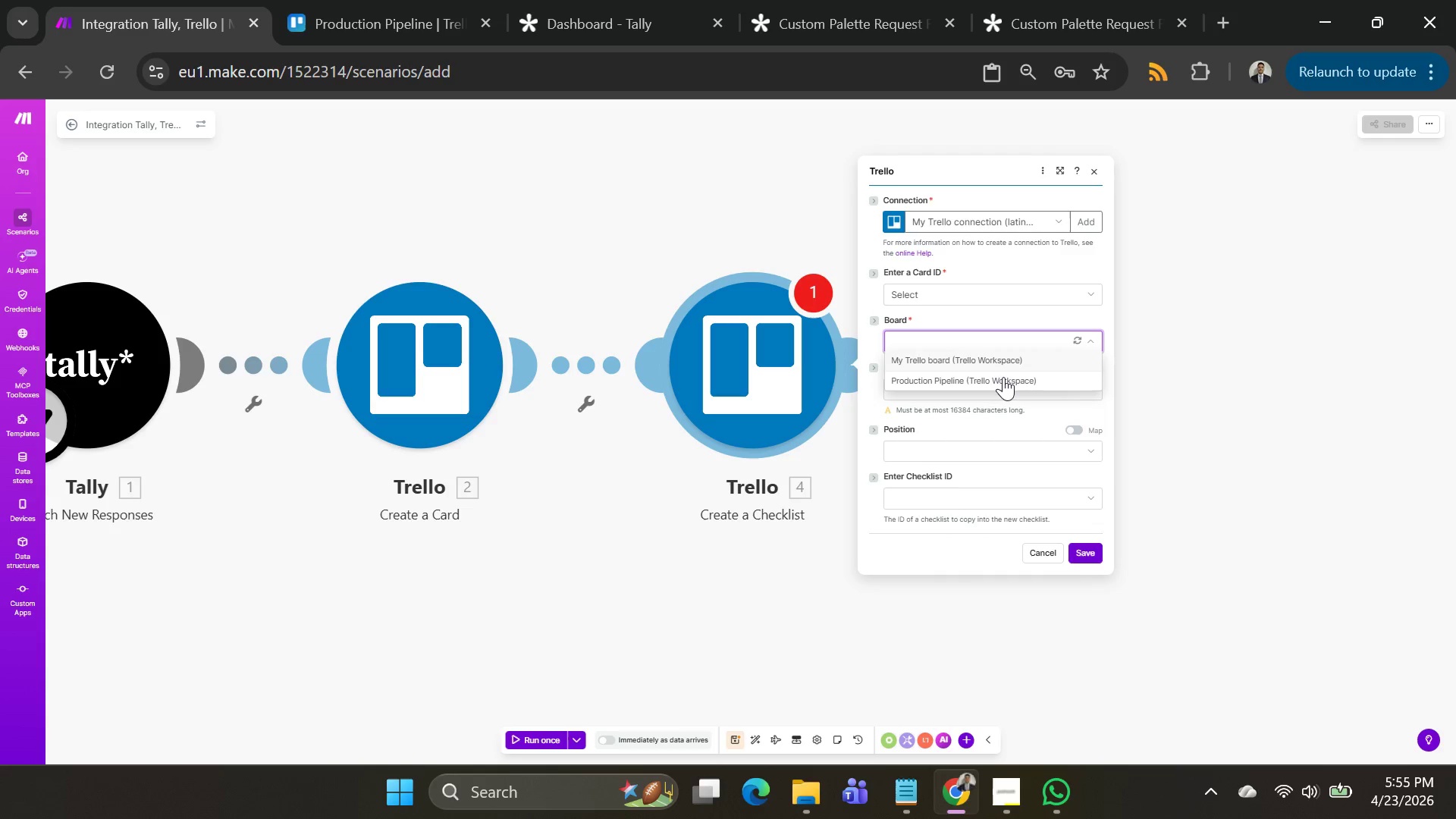 
left_click([1003, 380])
 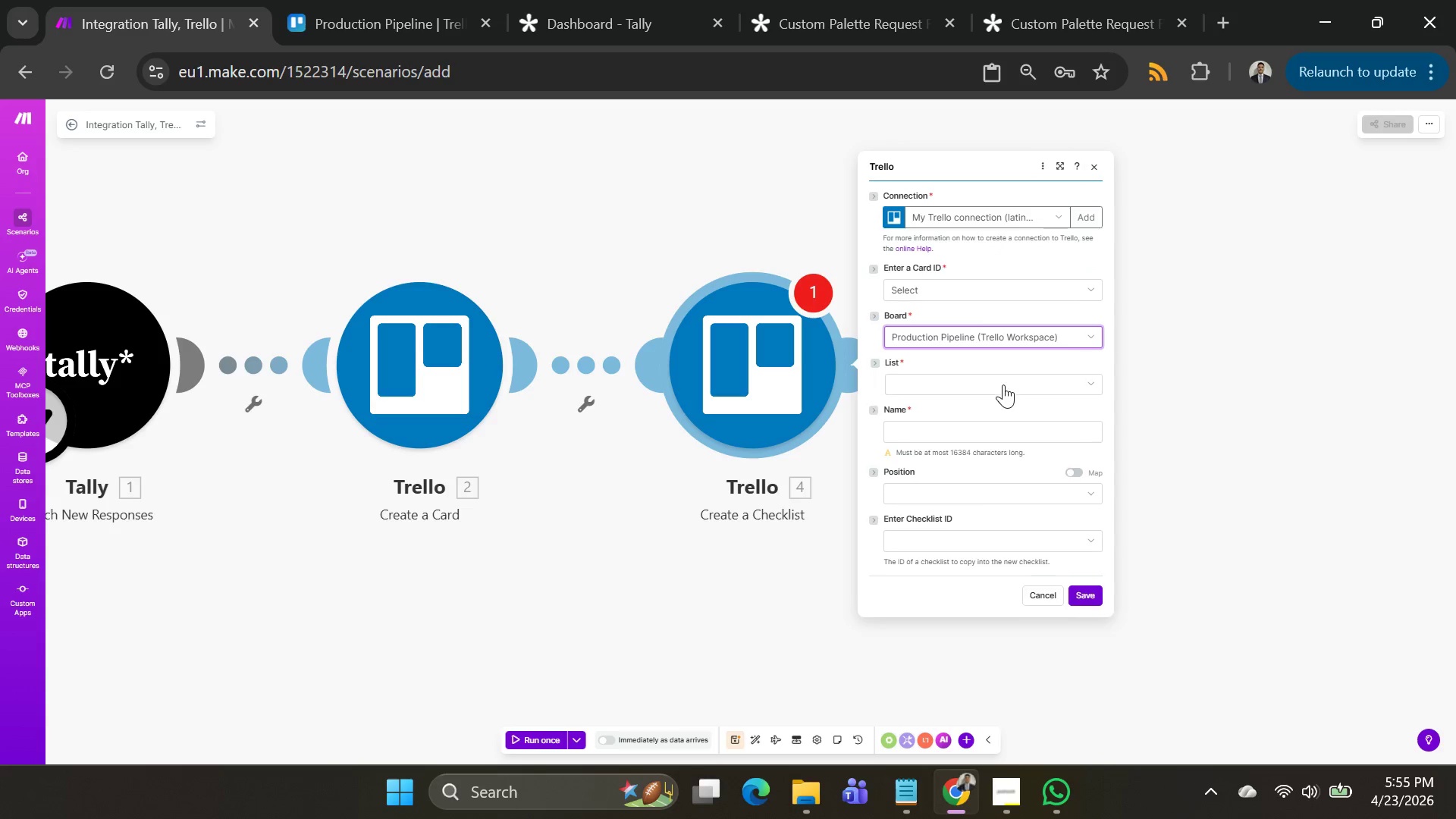 
left_click([1003, 363])
 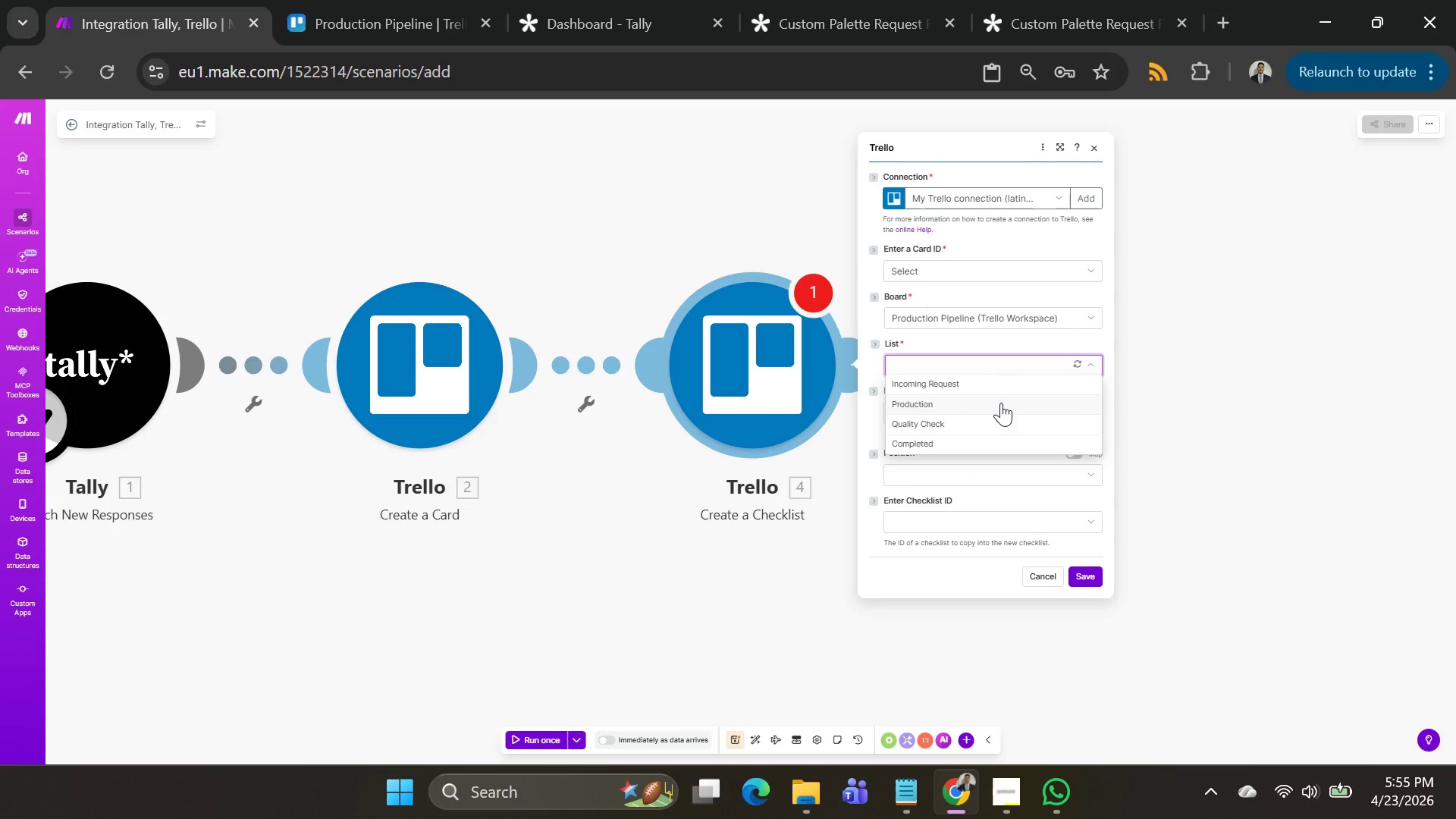 
wait(5.14)
 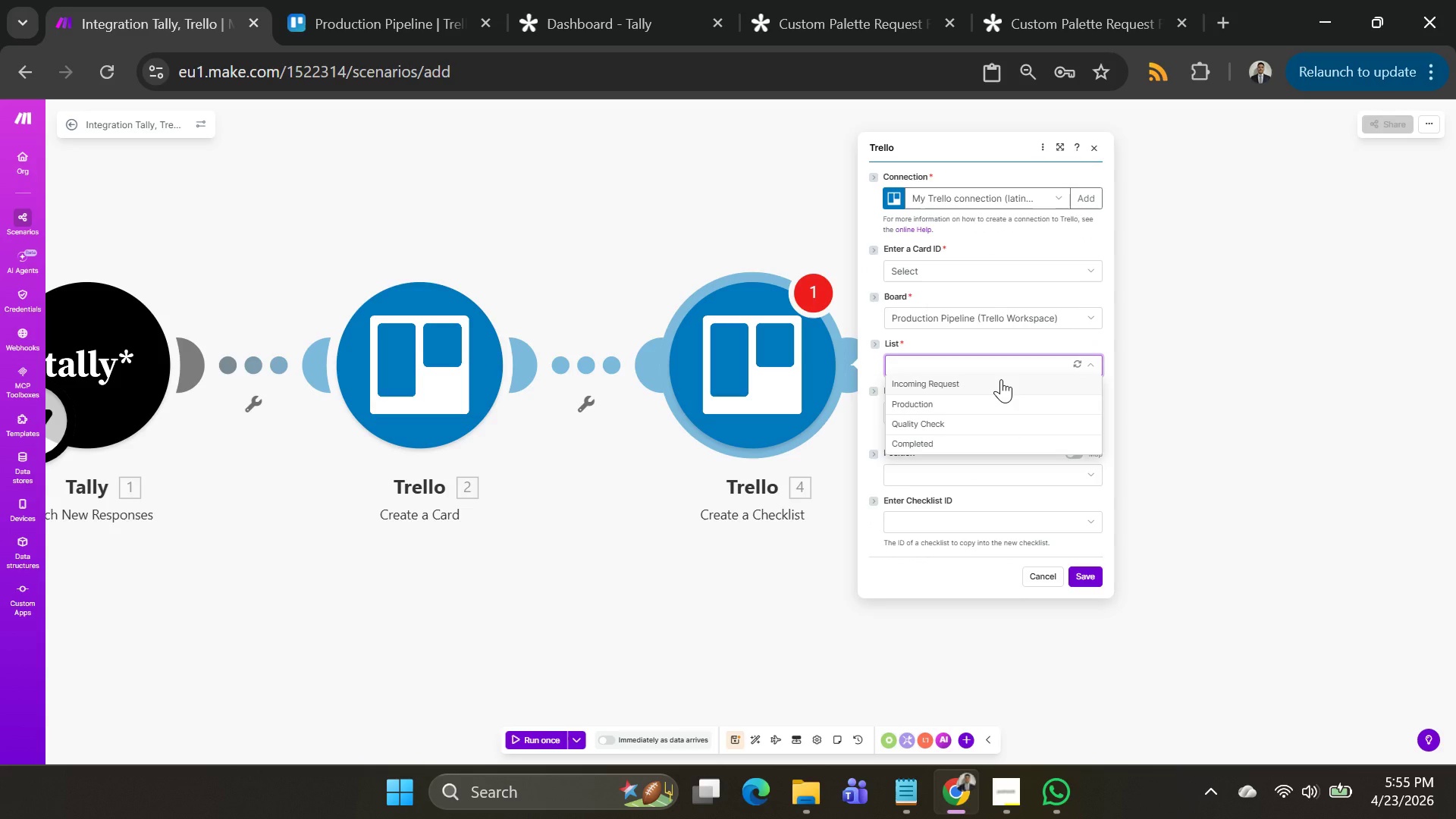 
left_click([1001, 403])
 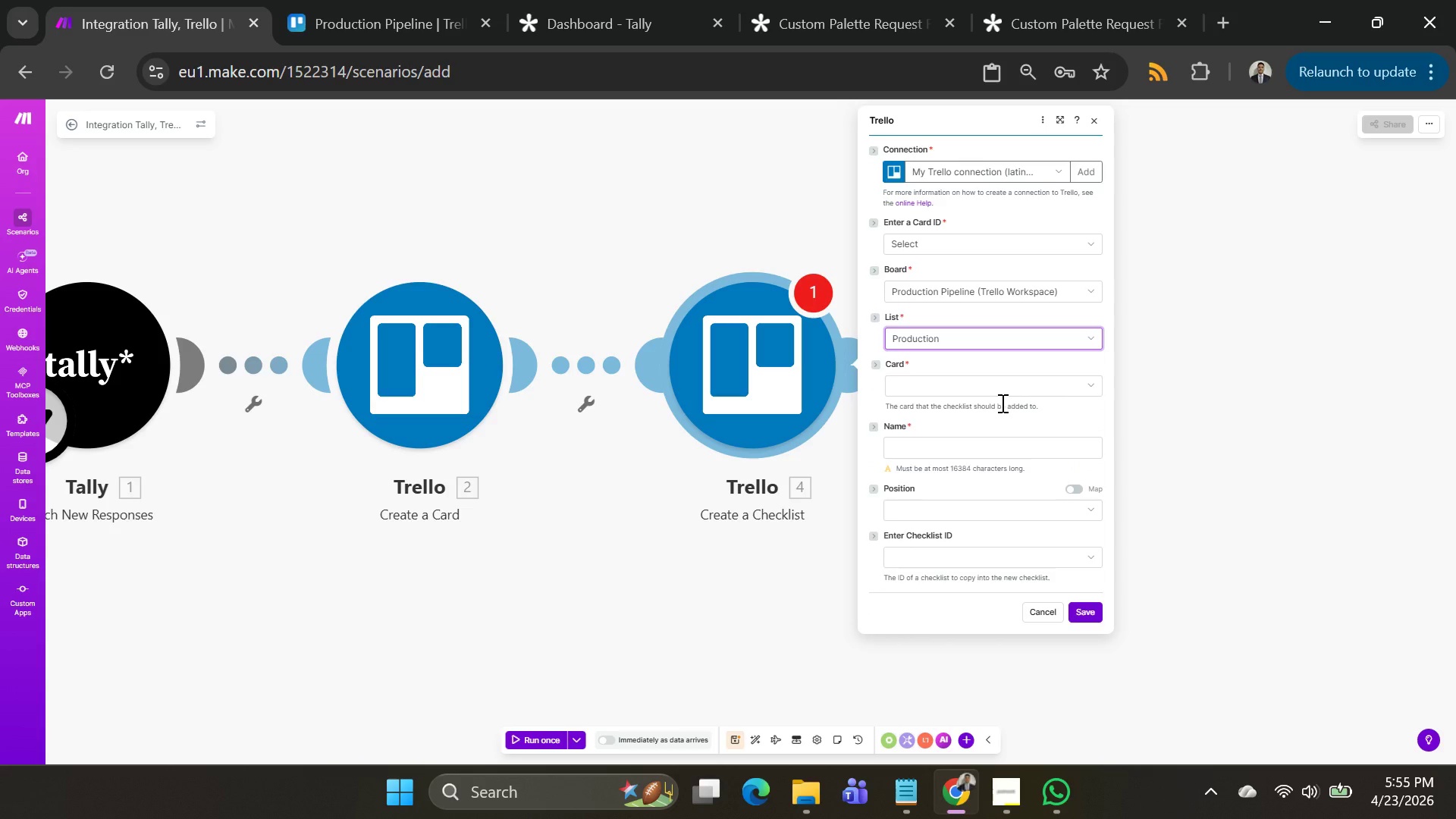 
left_click([1003, 394])
 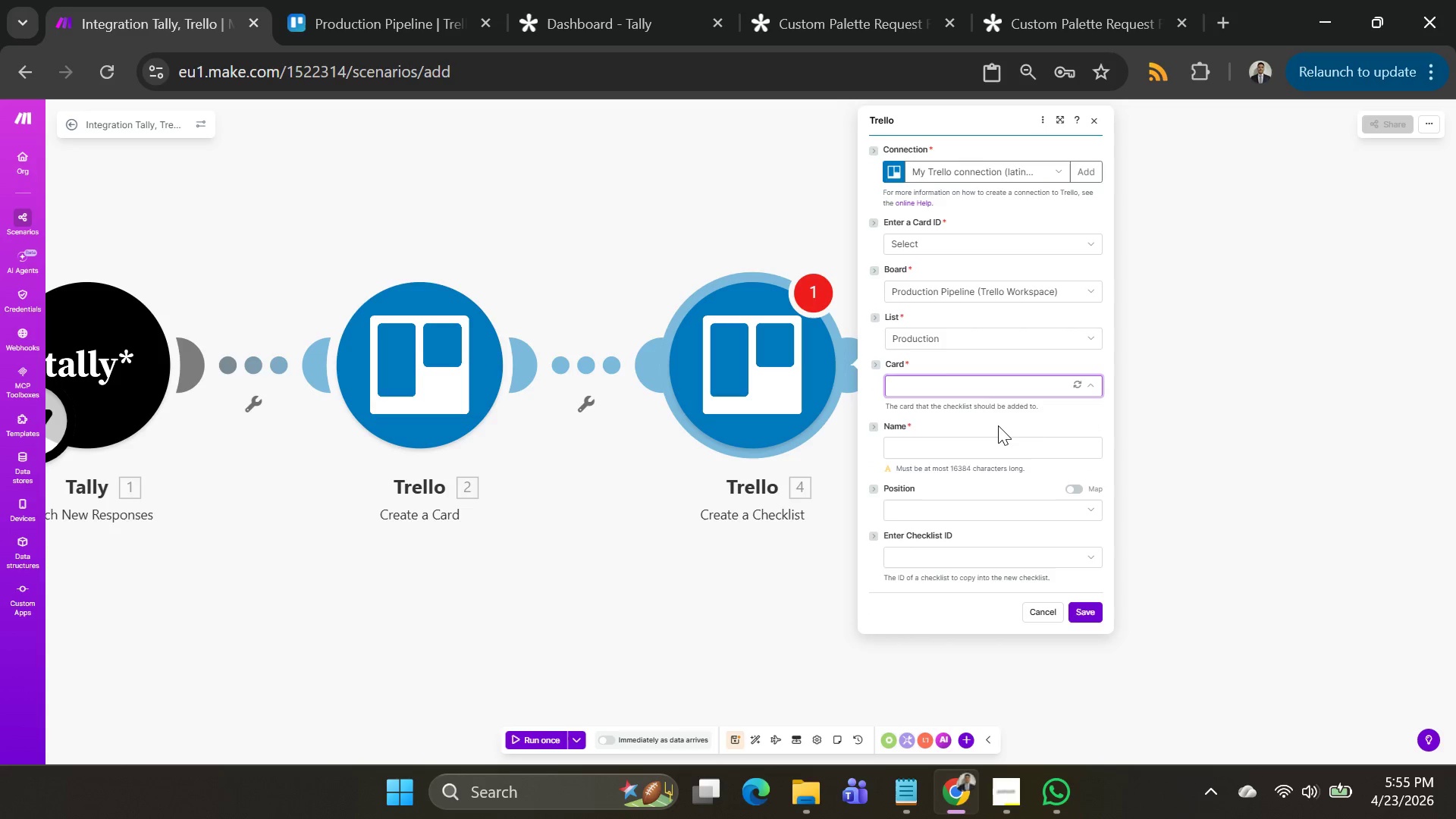 
wait(10.69)
 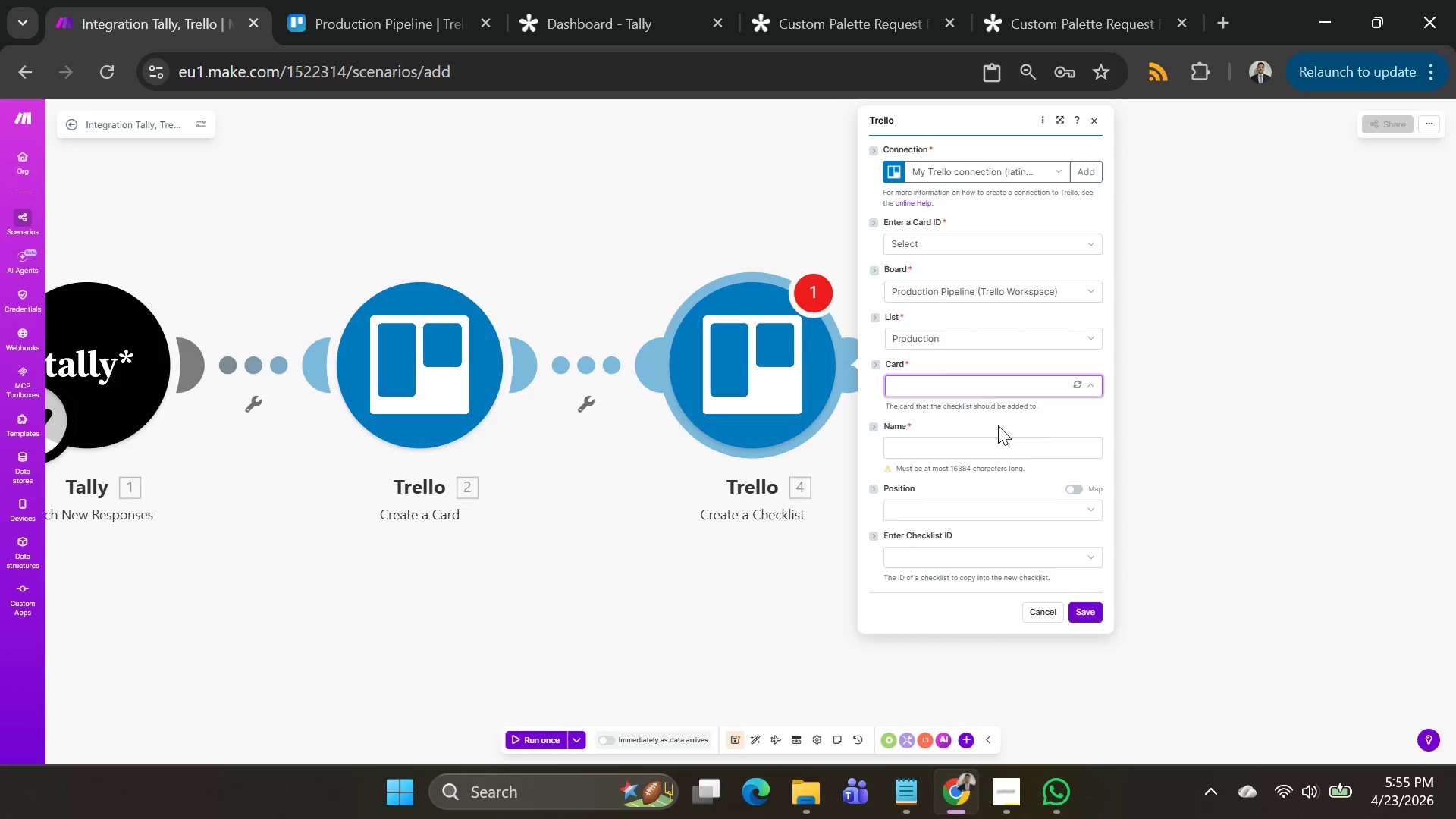 
left_click([1081, 611])
 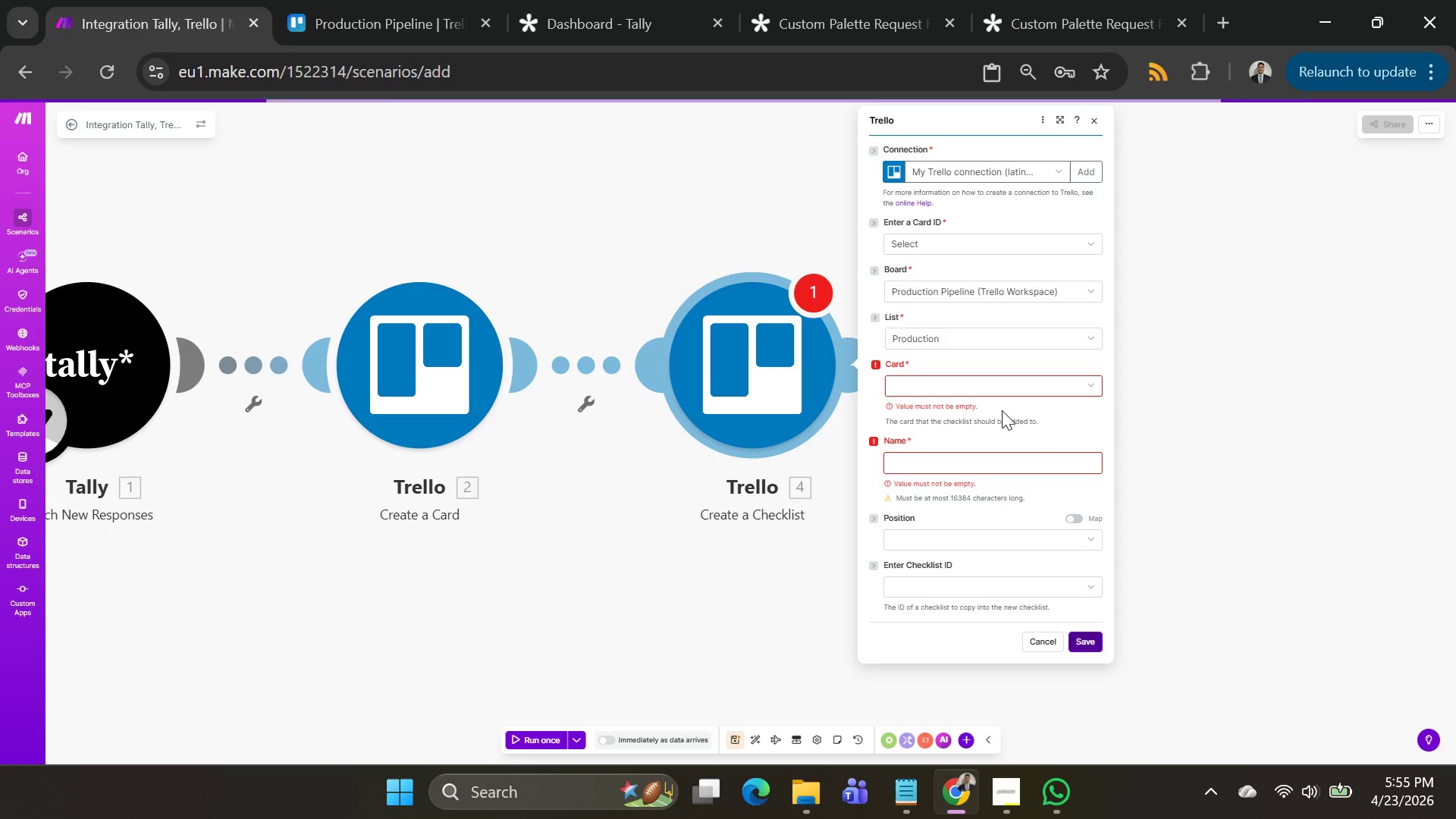 
left_click([962, 390])
 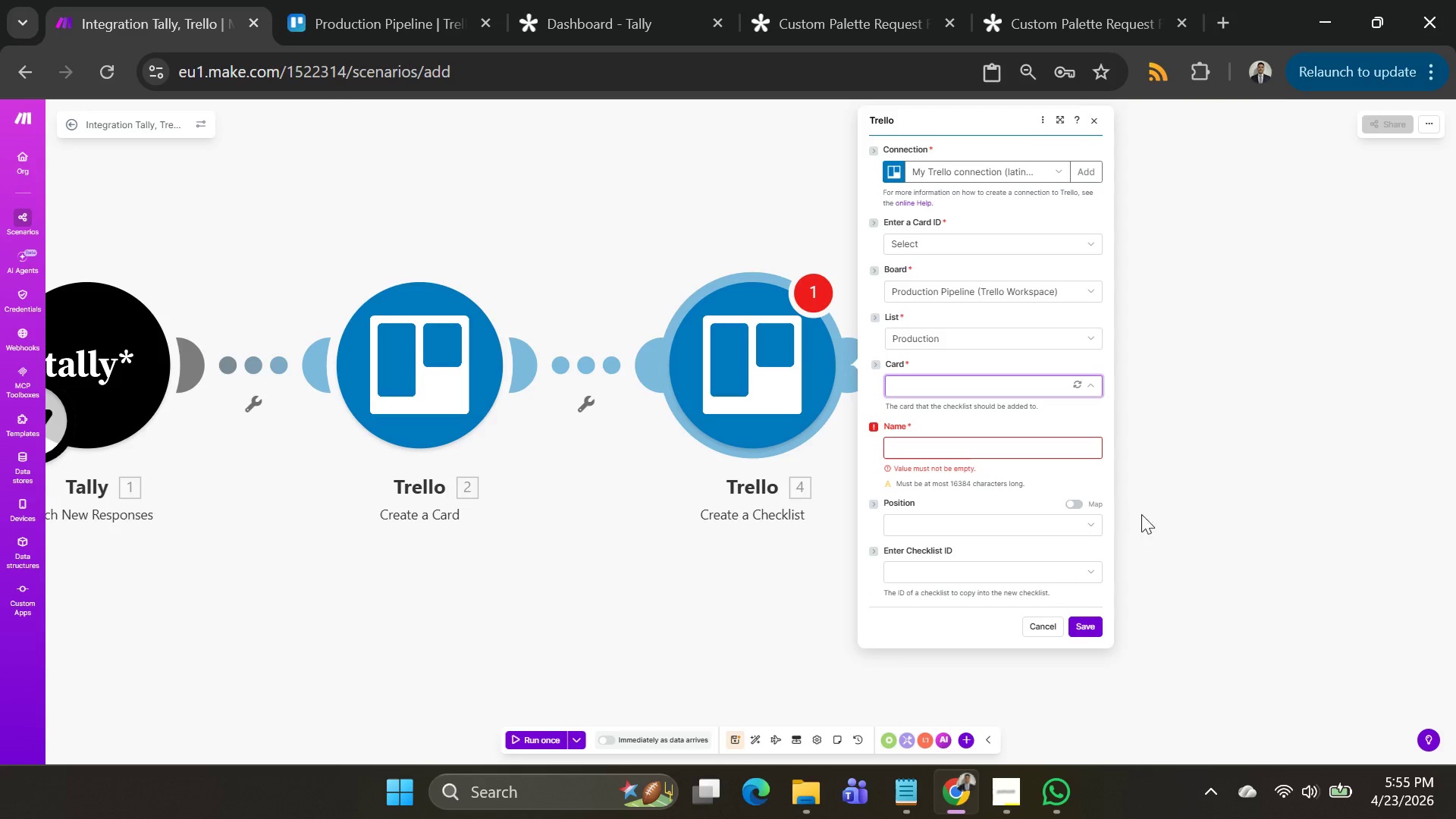 
wait(6.12)
 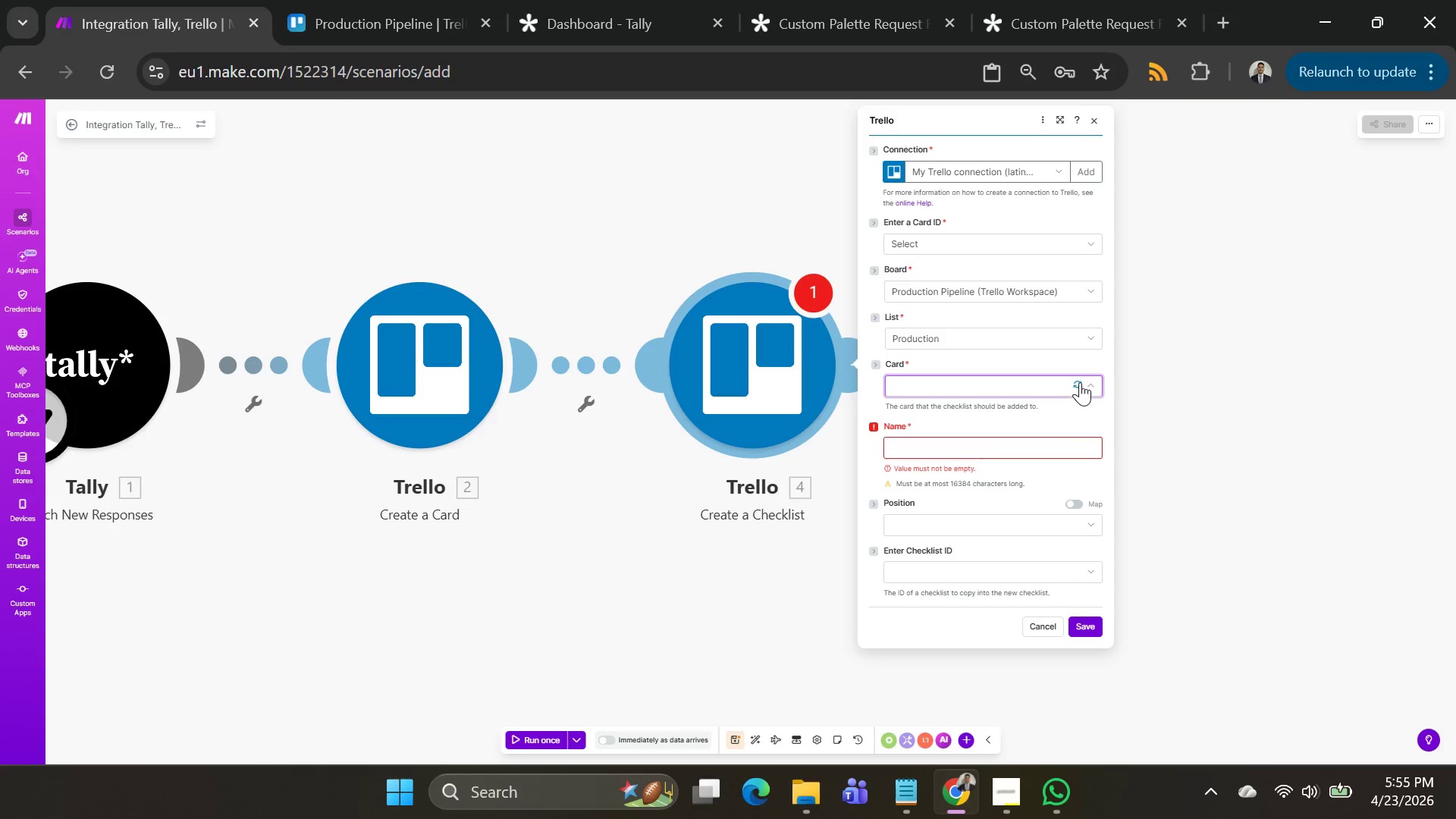 
left_click([1065, 456])
 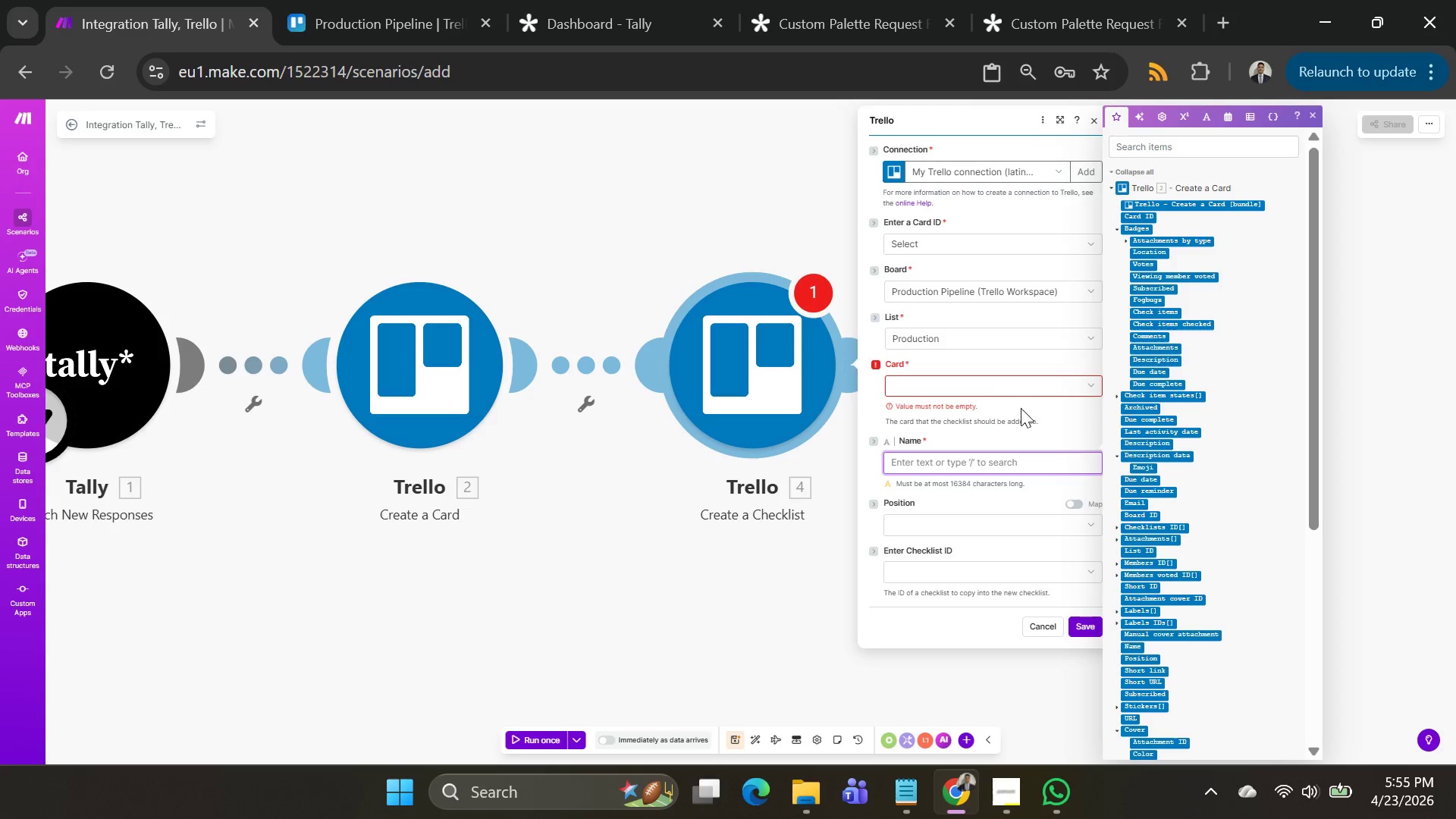 
left_click([983, 381])
 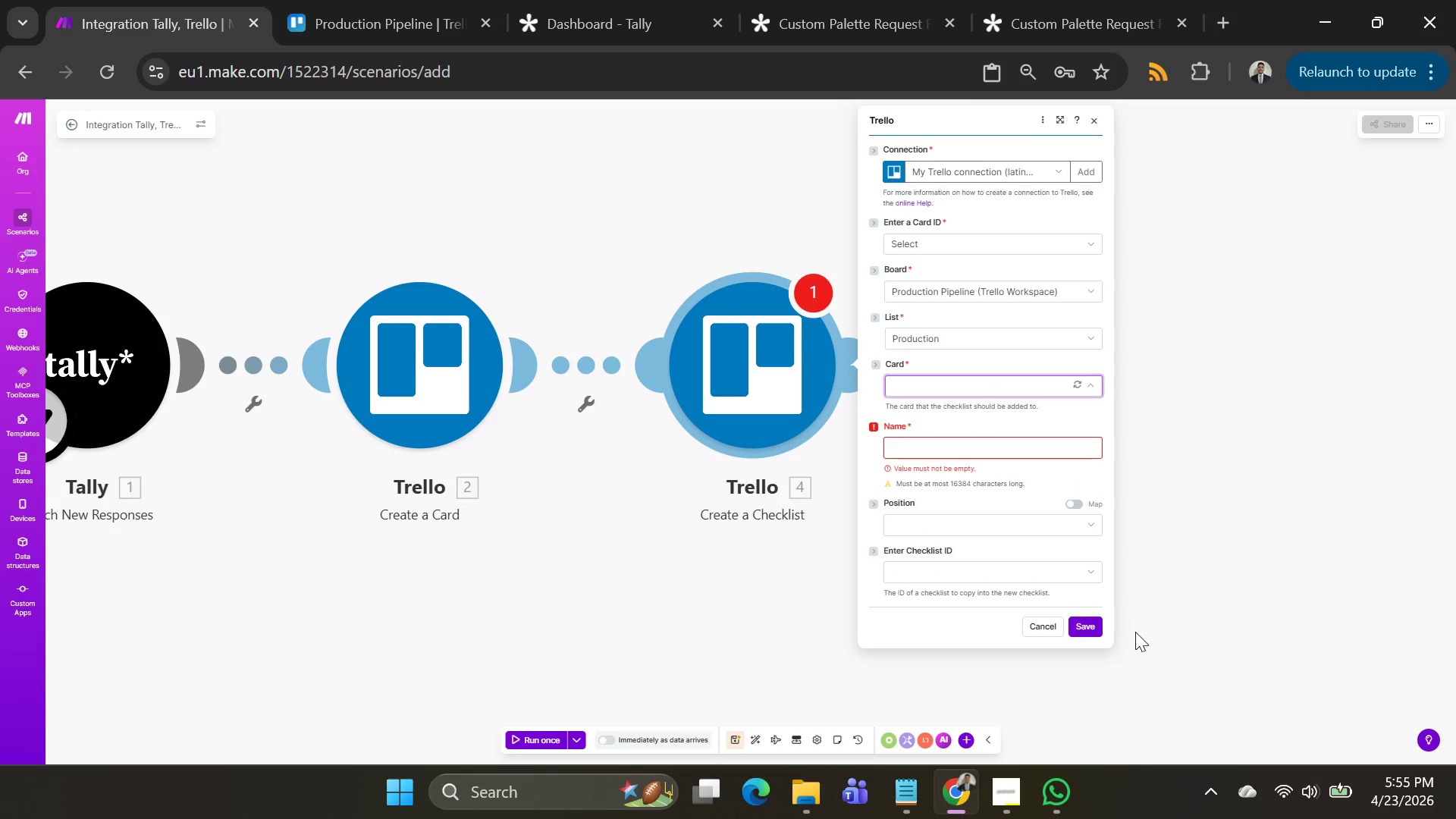 
left_click([1263, 491])
 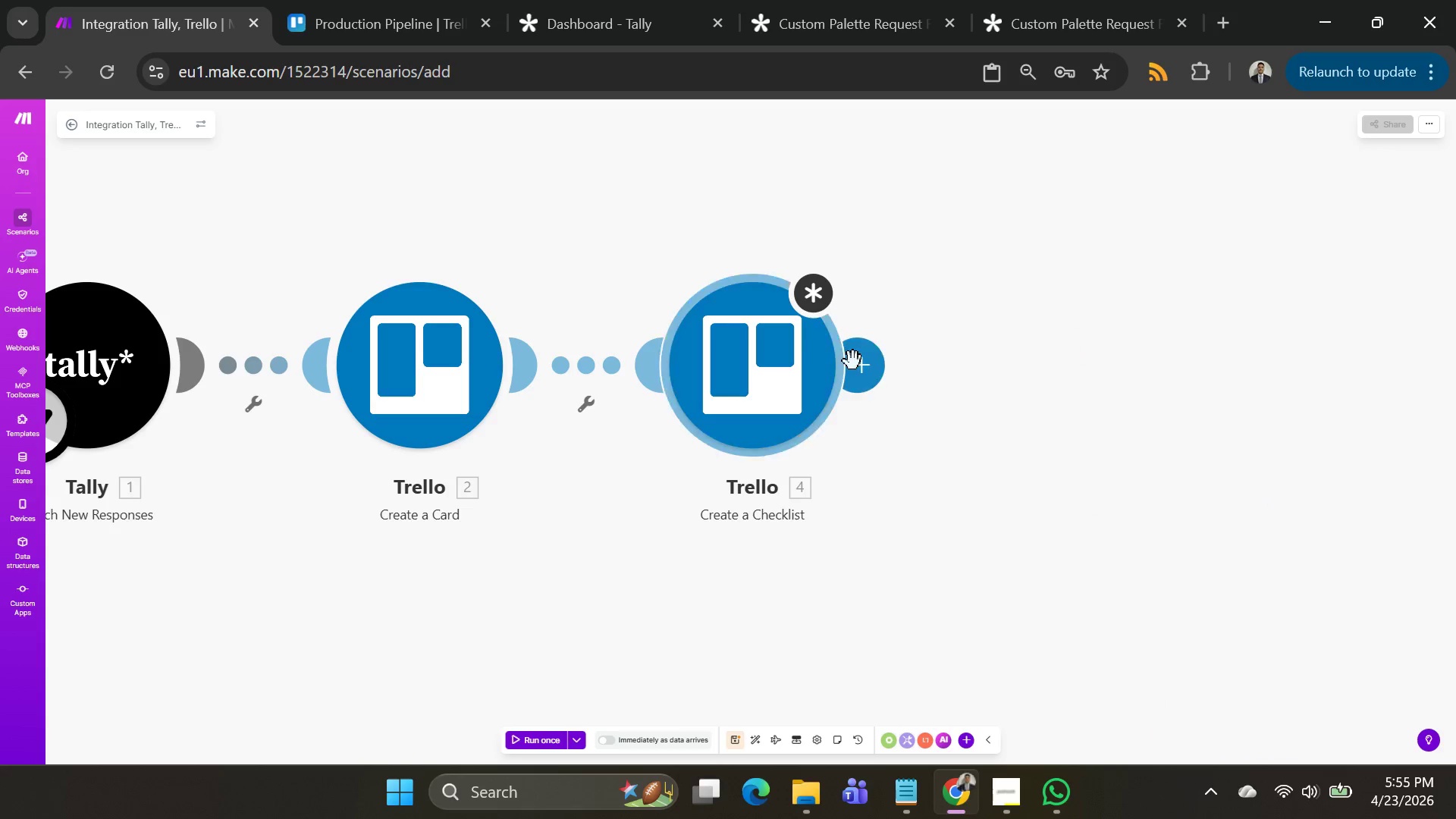 
left_click([797, 366])
 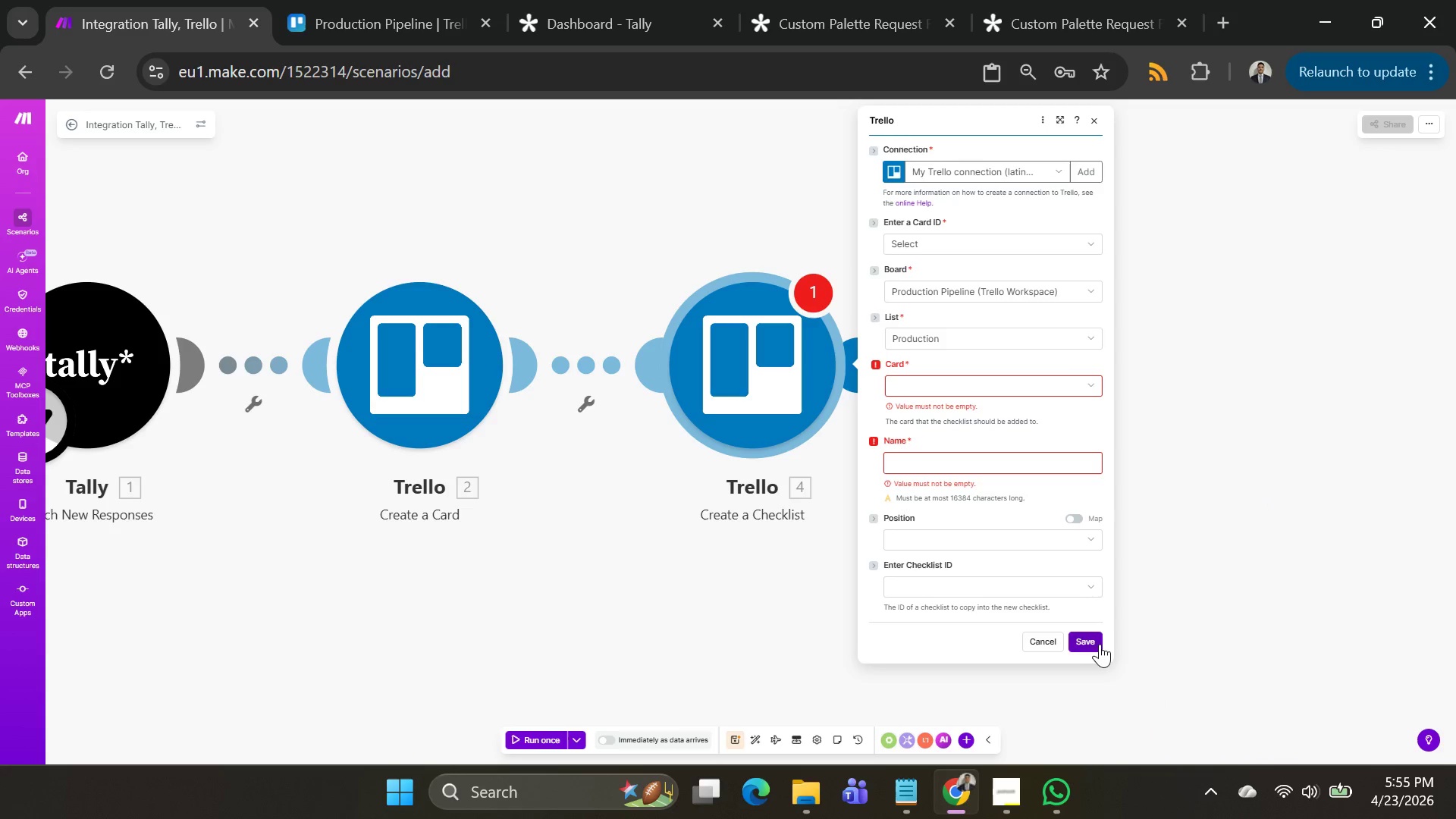 
left_click([1097, 645])
 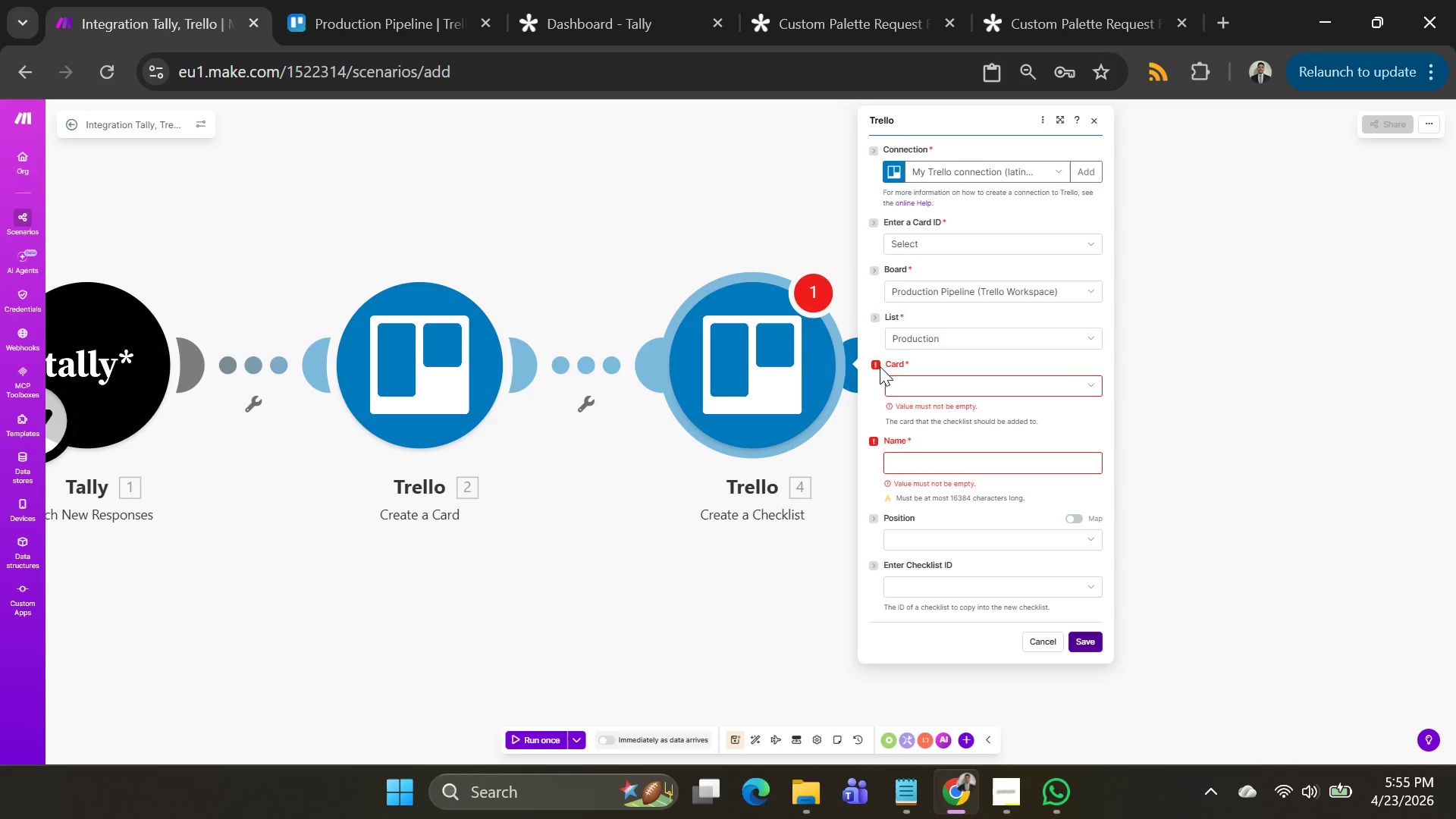 
left_click([954, 364])
 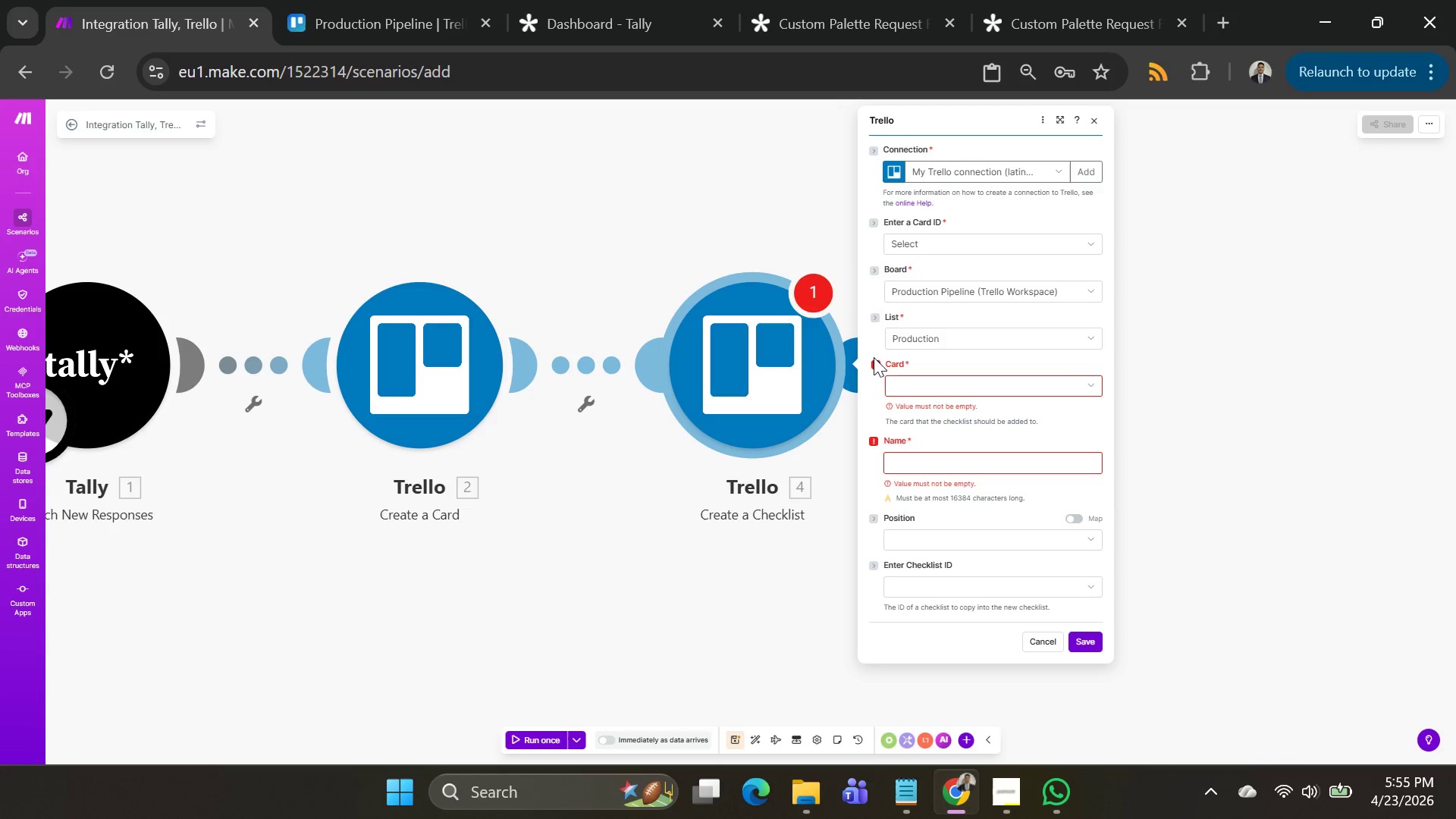 
left_click([883, 363])
 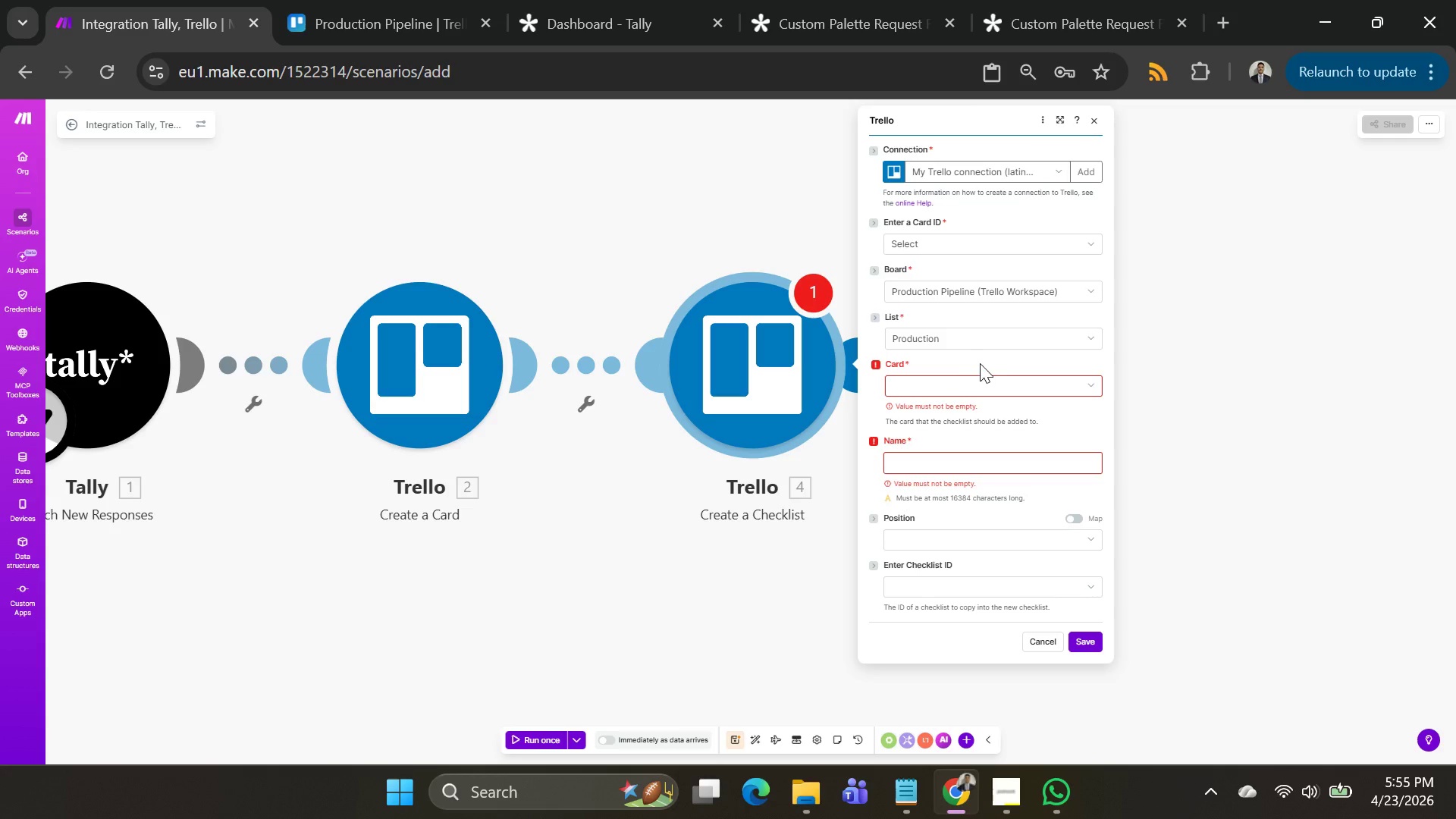 
left_click([996, 362])
 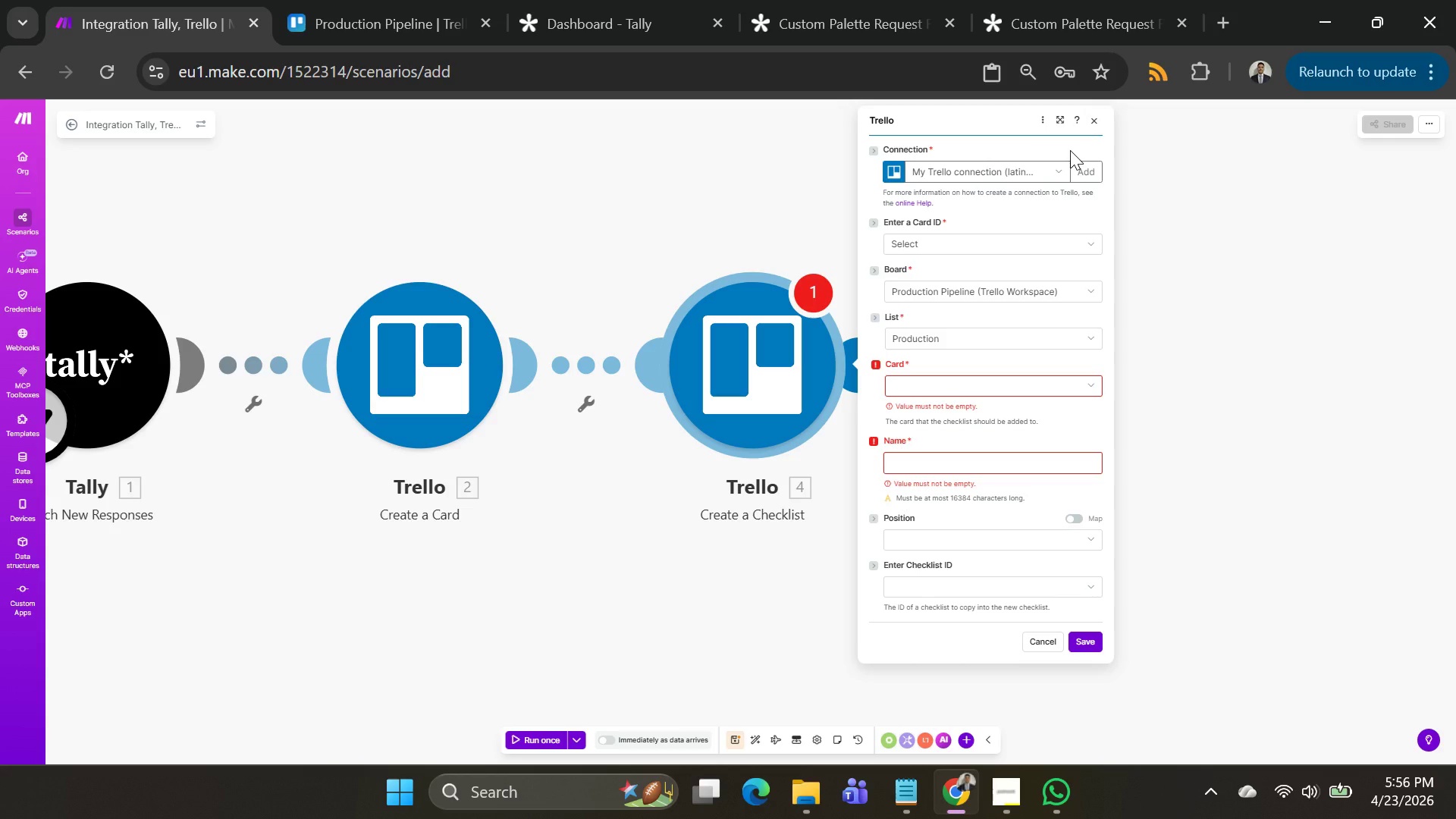 
wait(22.28)
 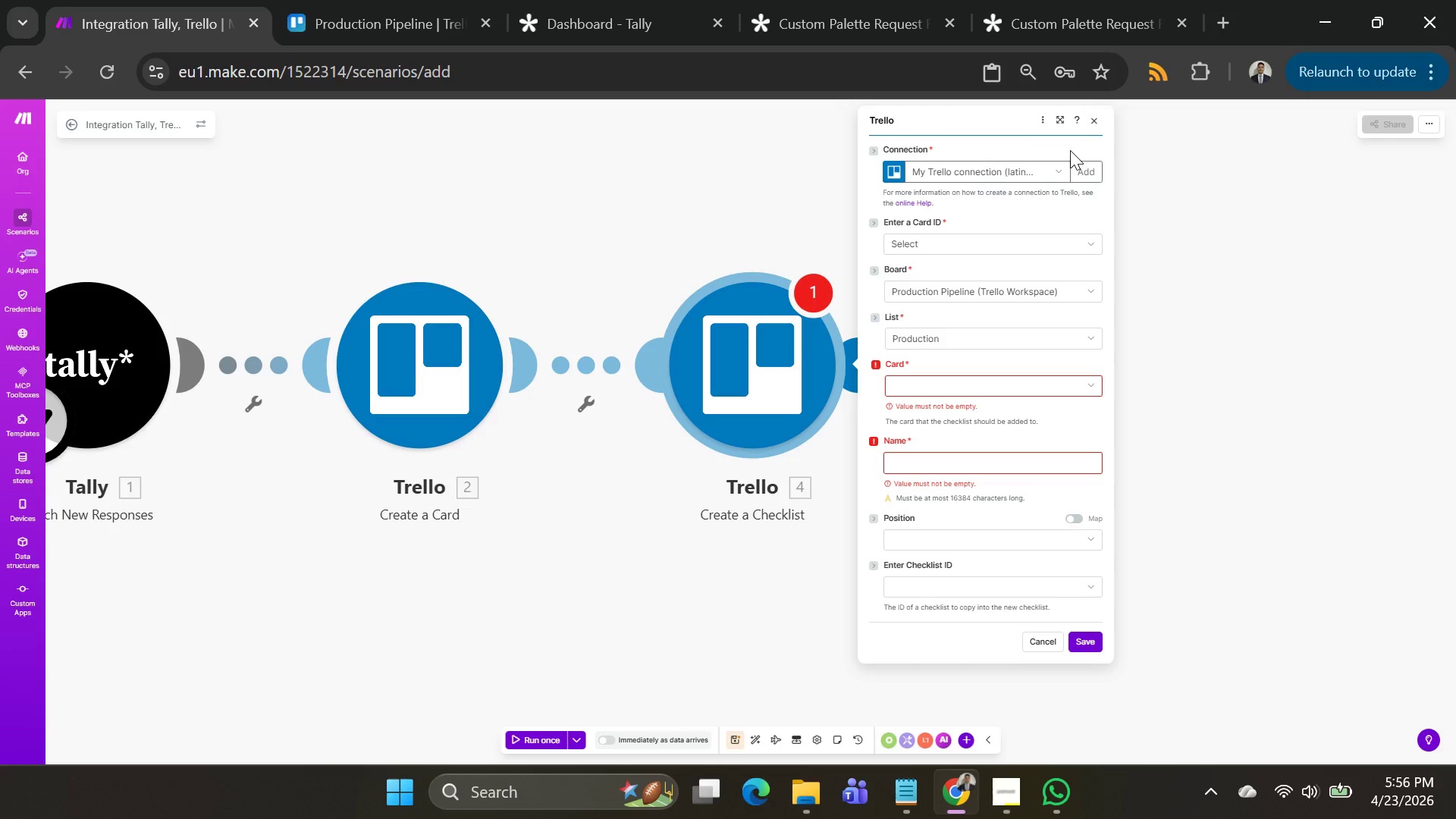 
left_click([974, 353])
 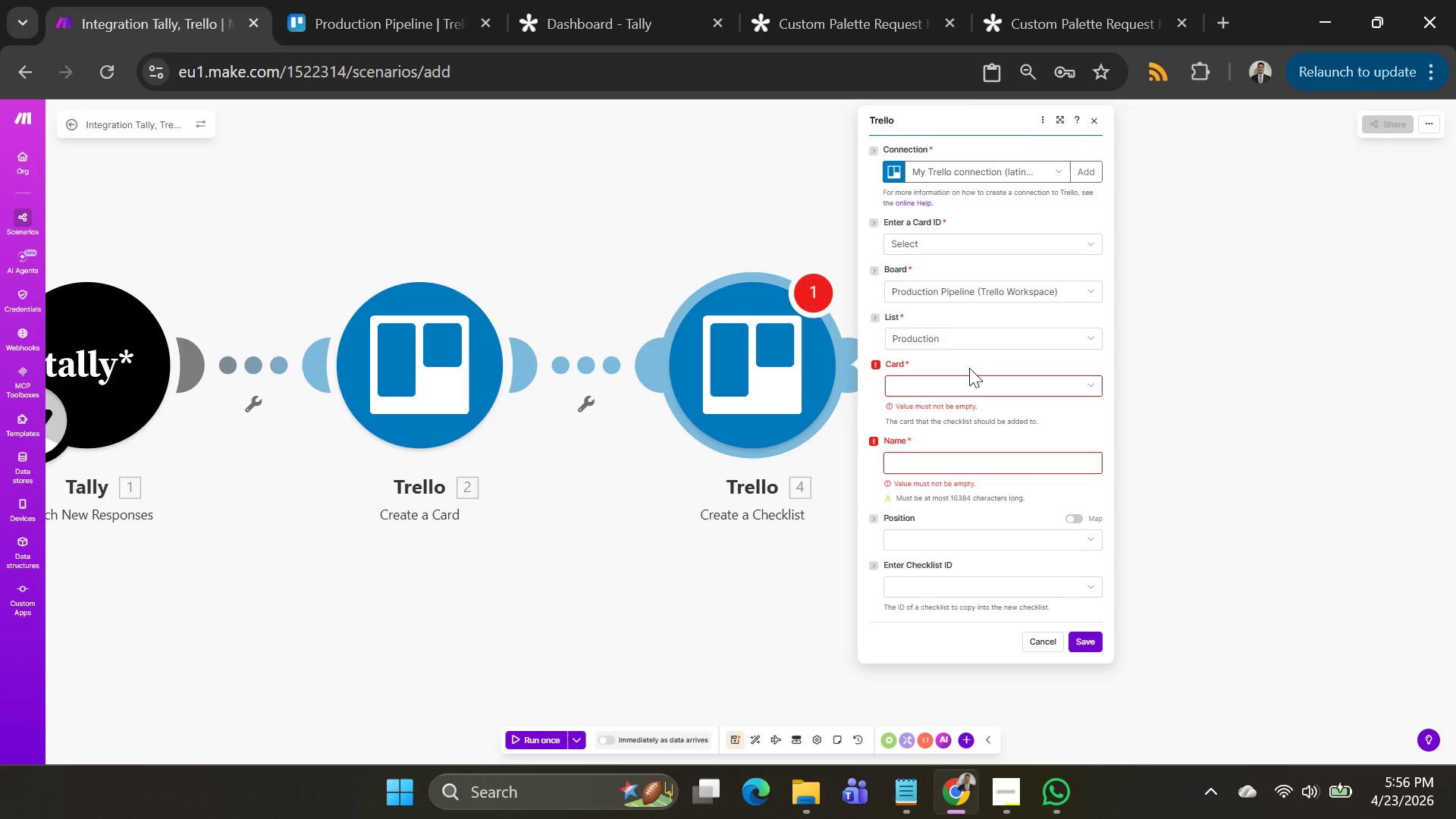 
left_click([967, 388])
 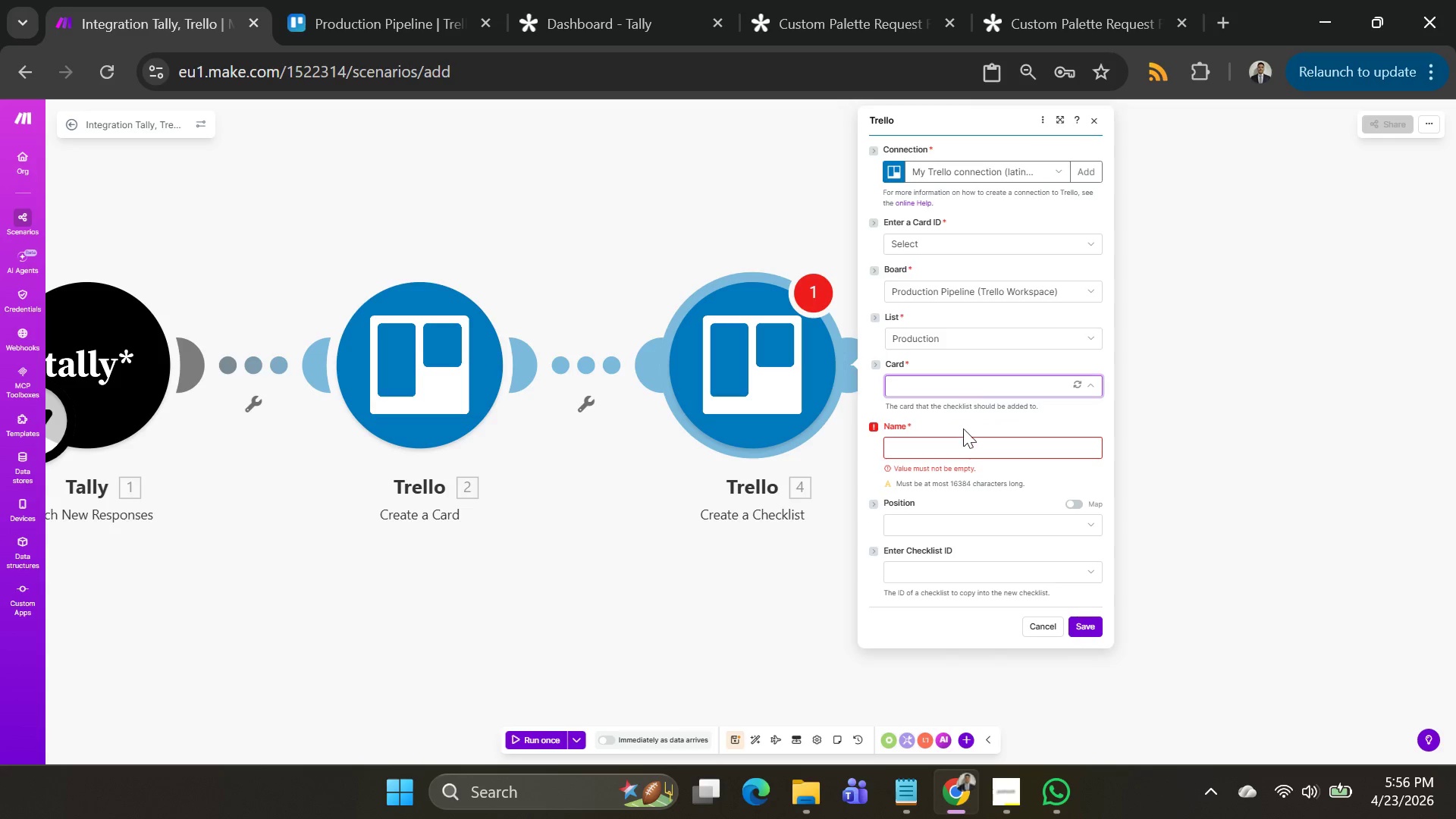 
left_click([958, 449])
 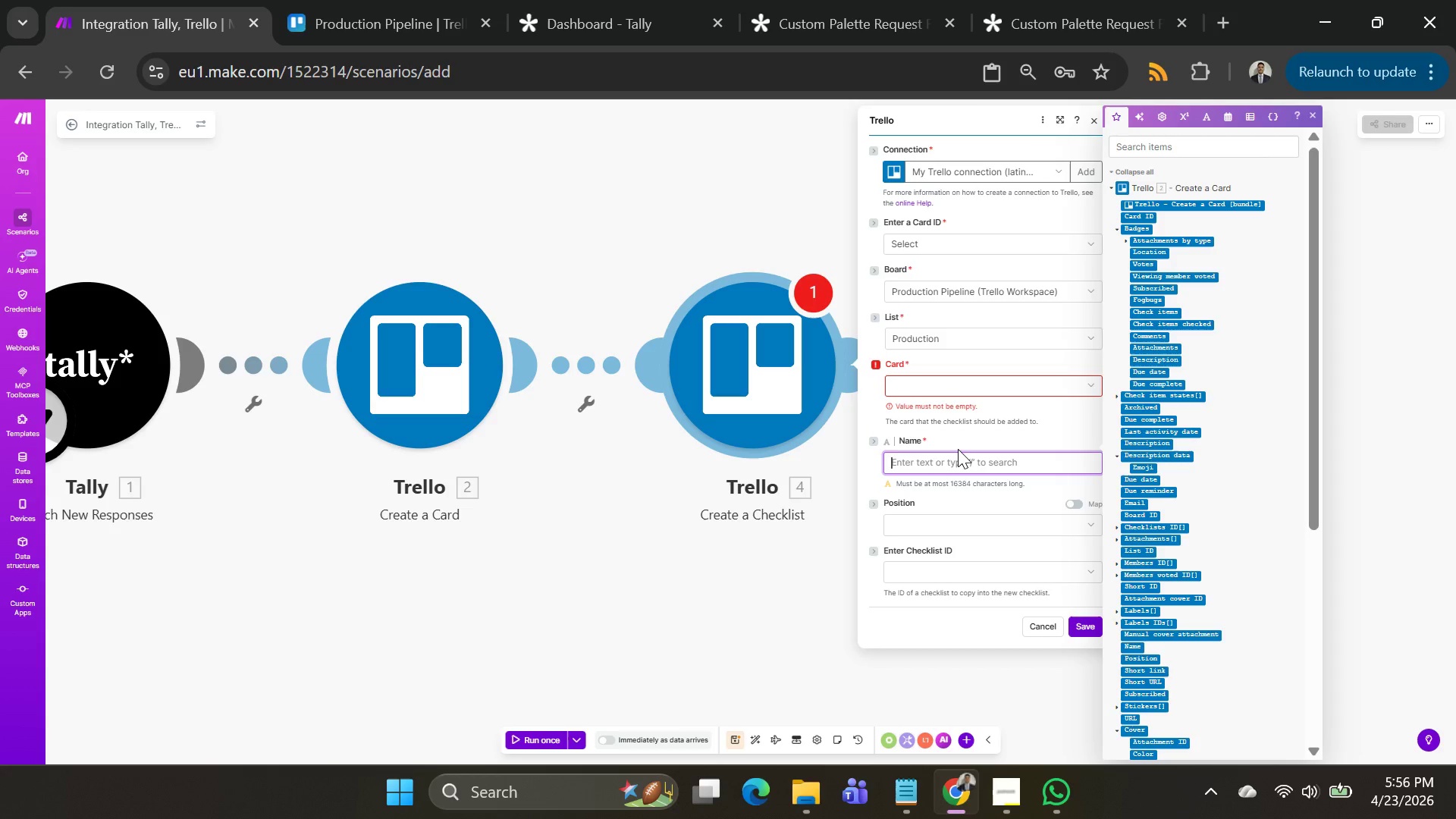 
wait(7.5)
 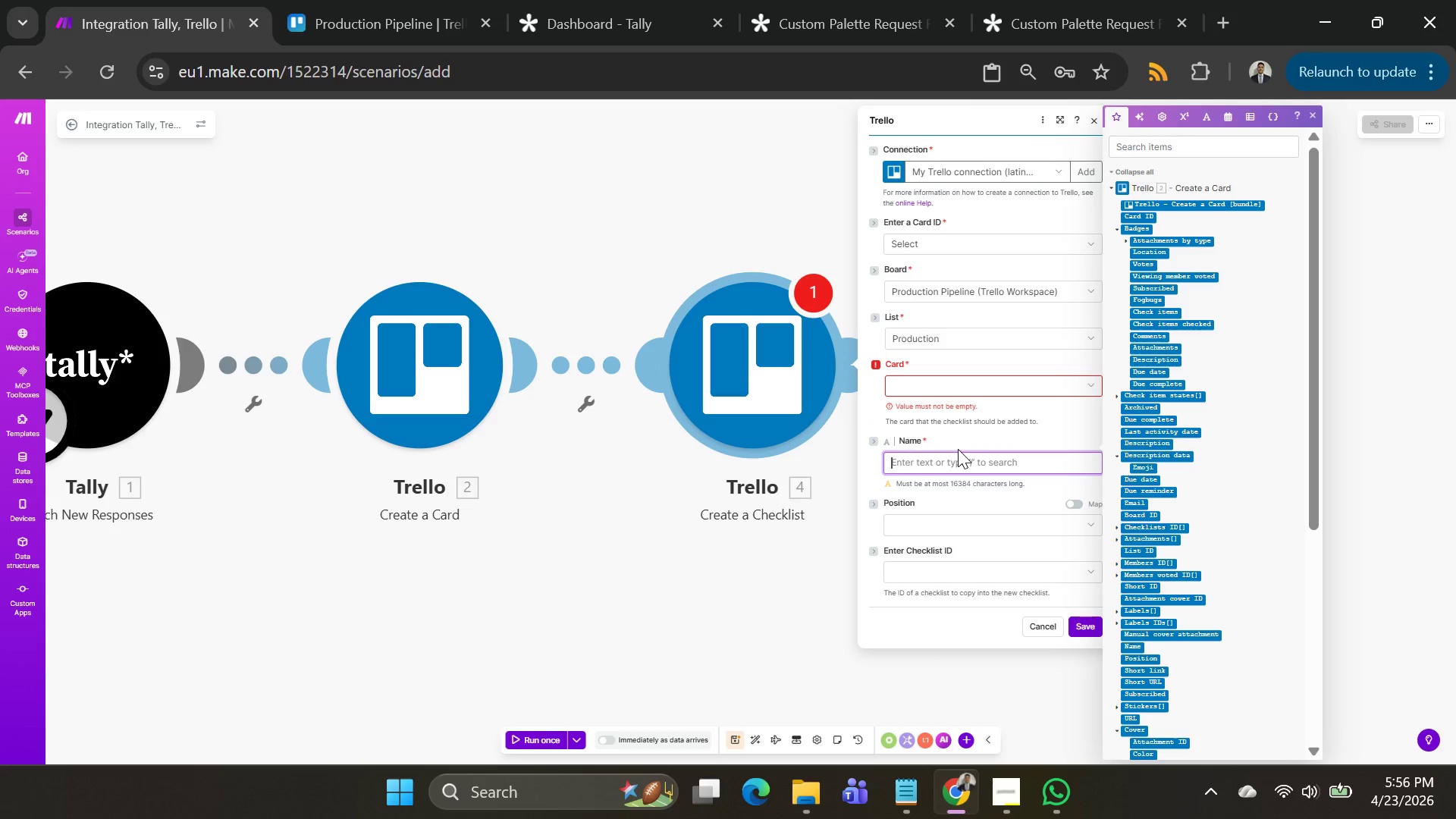 
scroll: coordinate [1203, 430], scroll_direction: down, amount: 3.0
 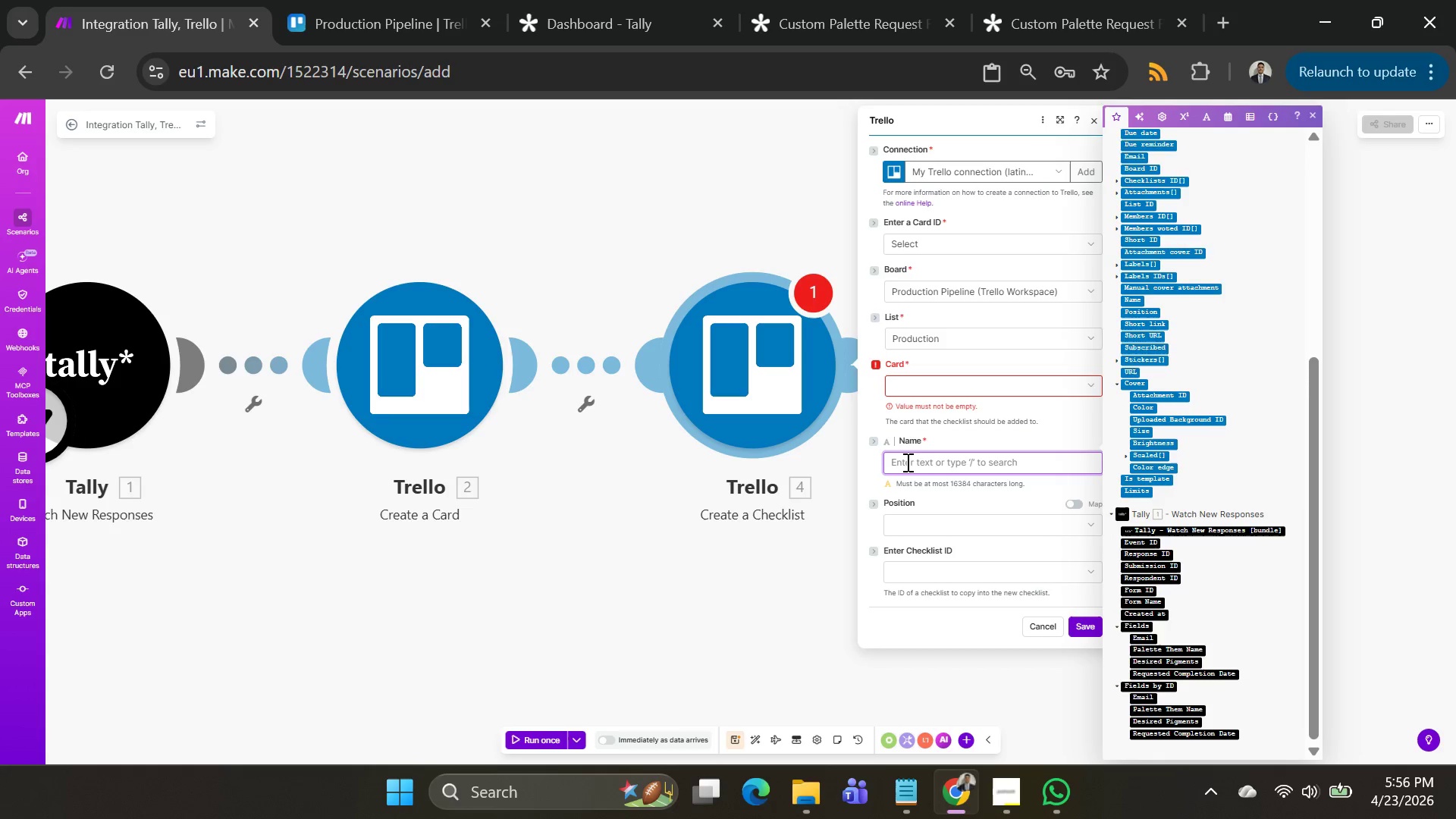 
wait(10.64)
 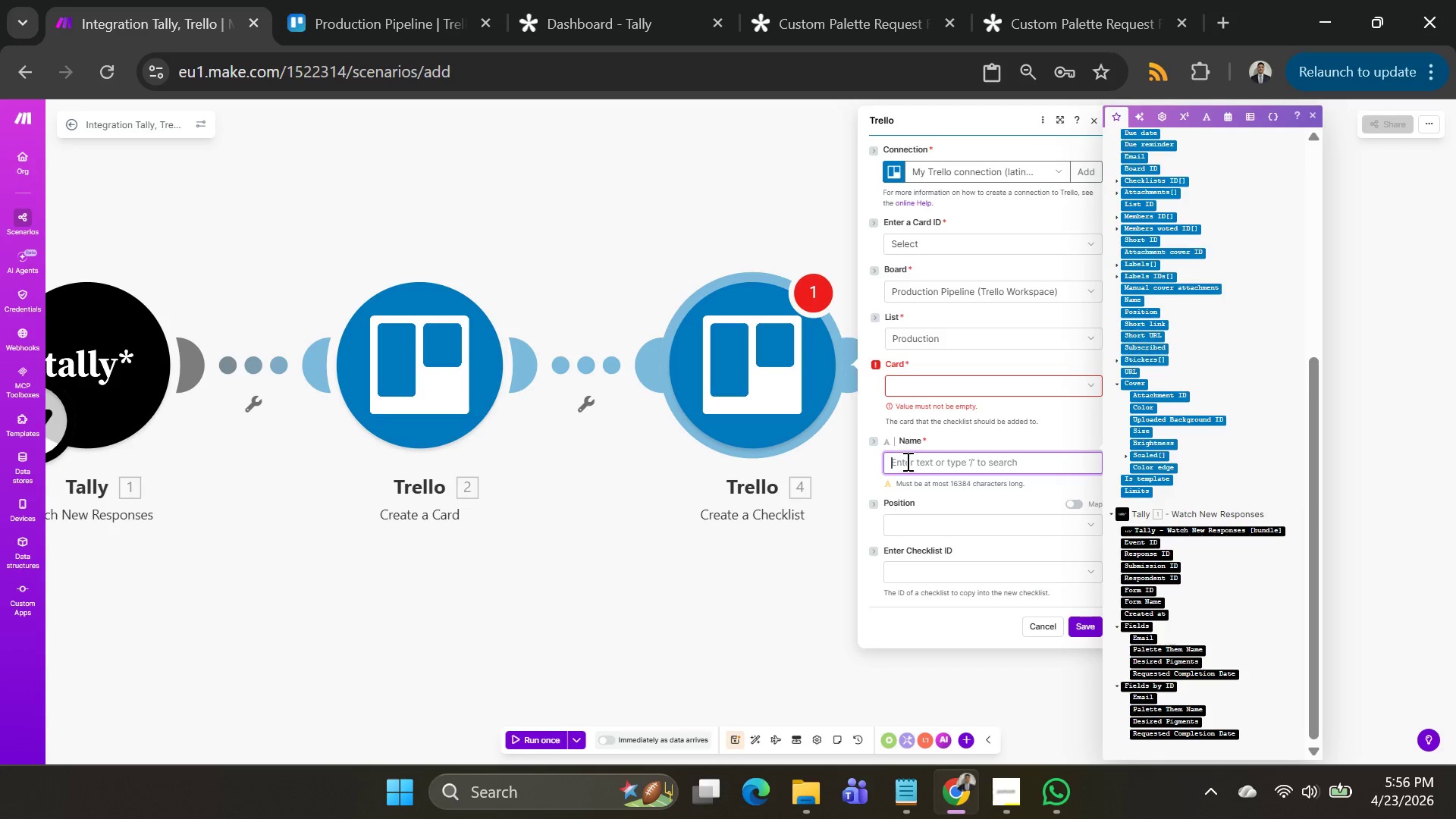 
type(Mailing )
 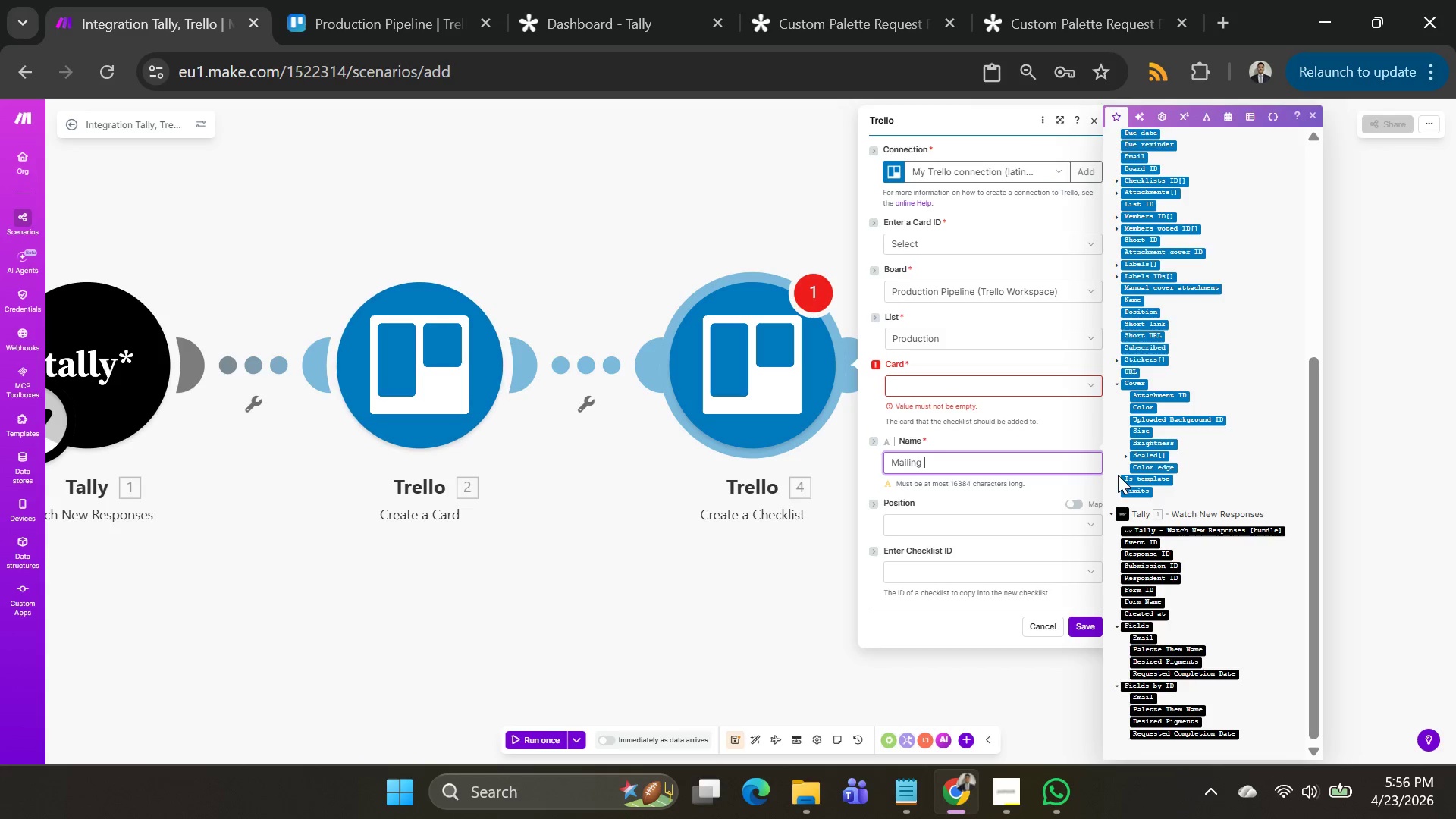 
type( pigmet)
key(Backspace)
type(nst)
key(Backspace)
key(Backspace)
type(ts)
 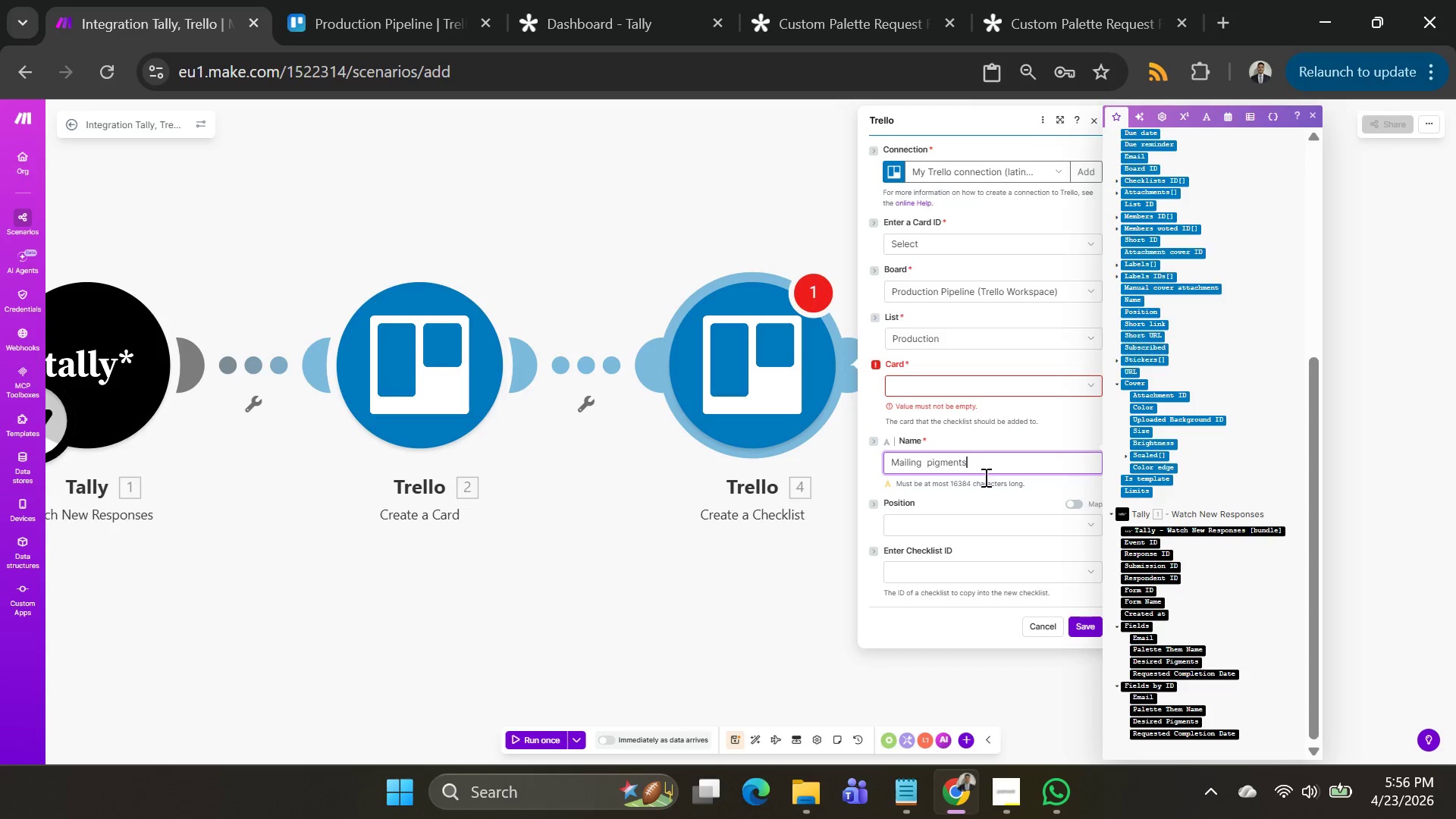 
left_click([986, 437])
 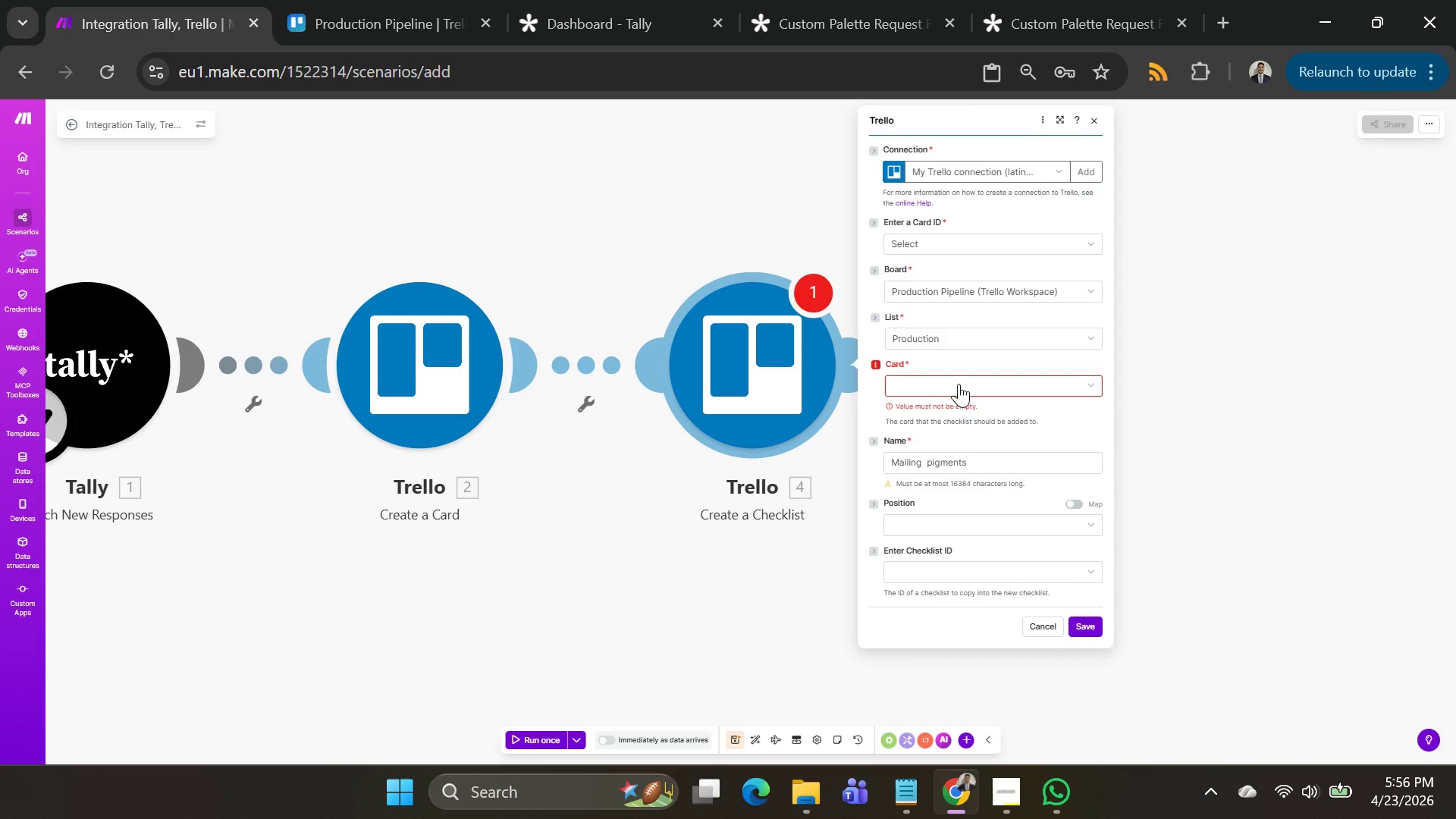 
left_click([959, 384])
 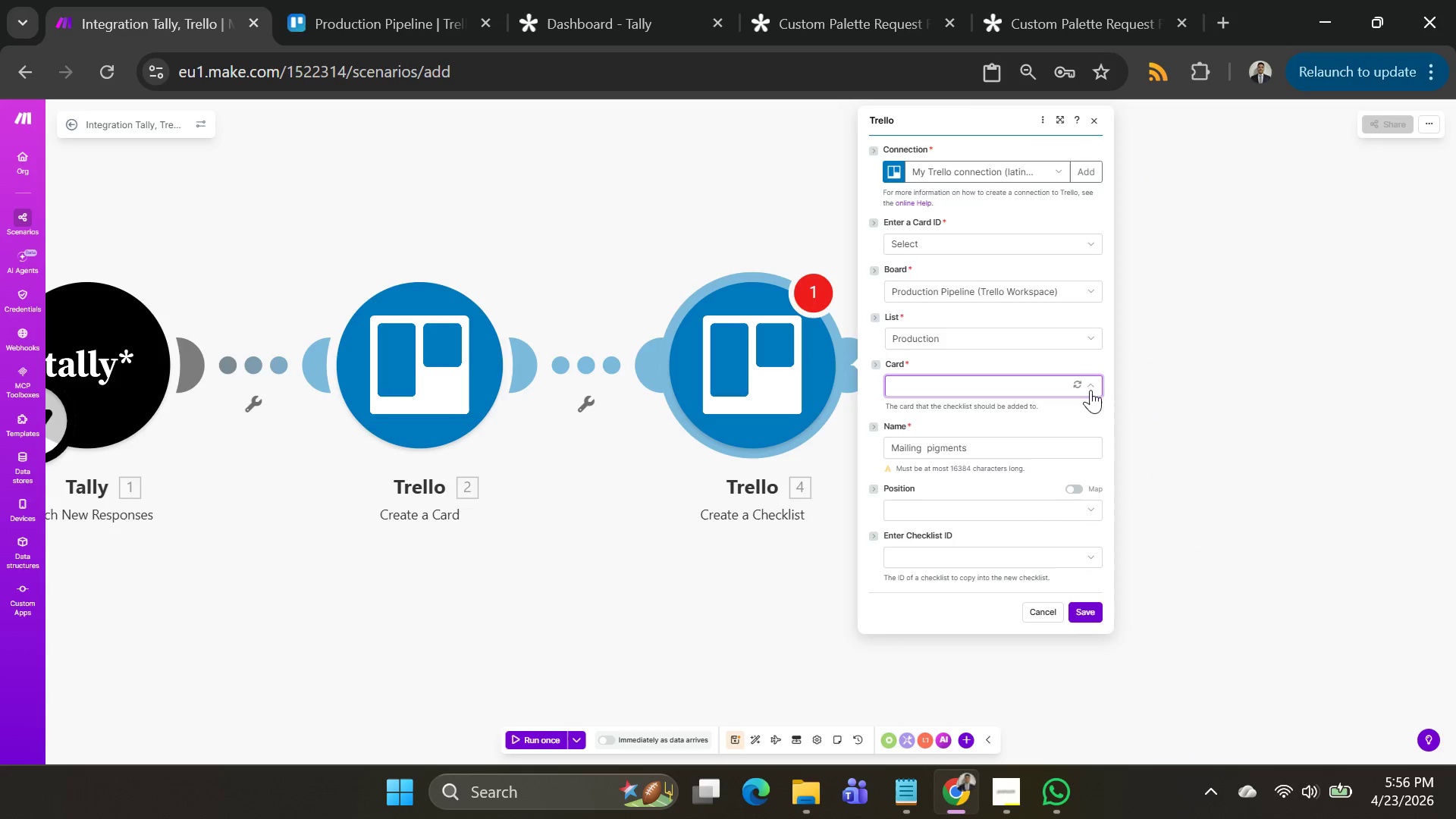 
left_click([1076, 379])
 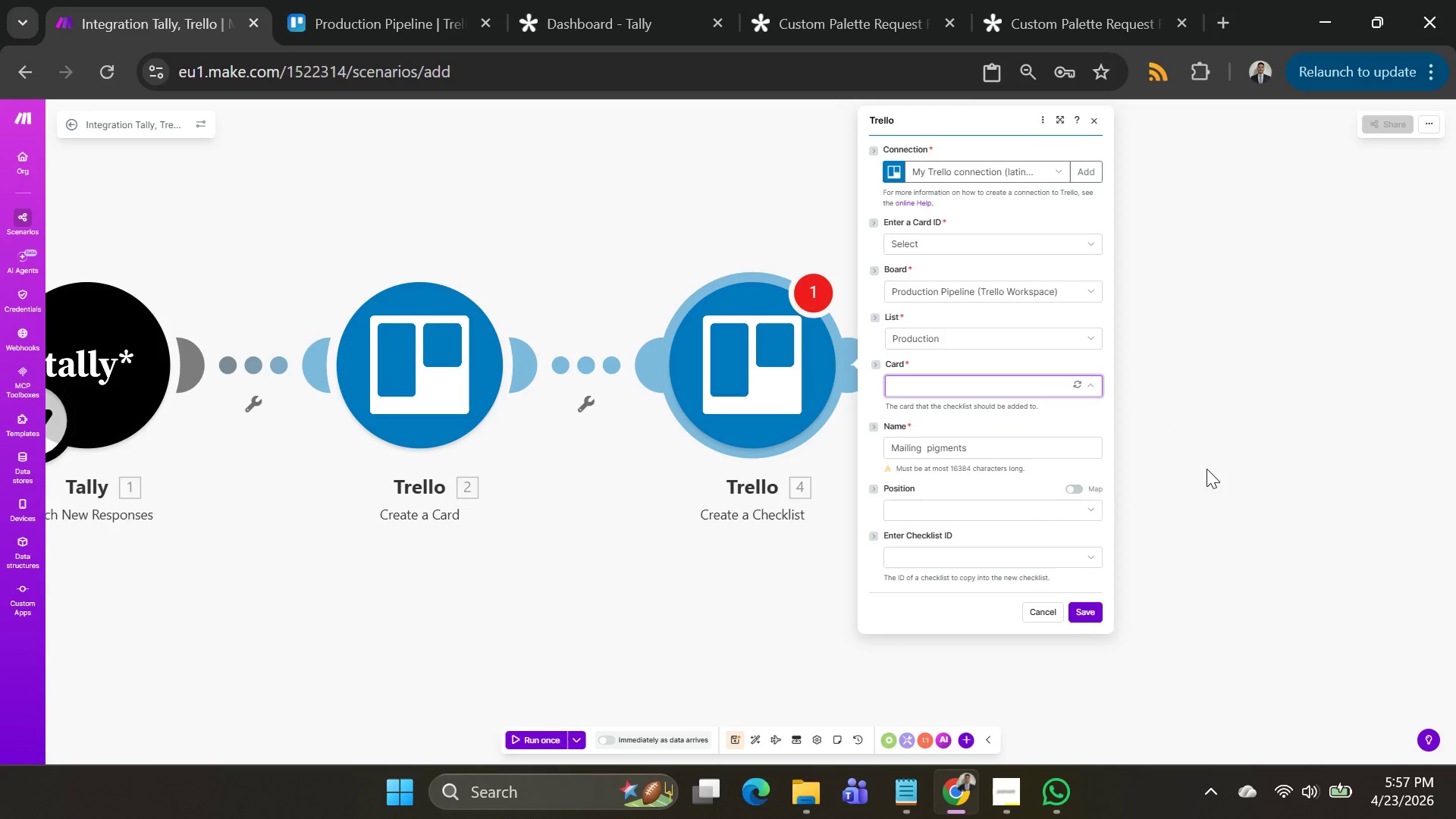 
left_click([1034, 384])
 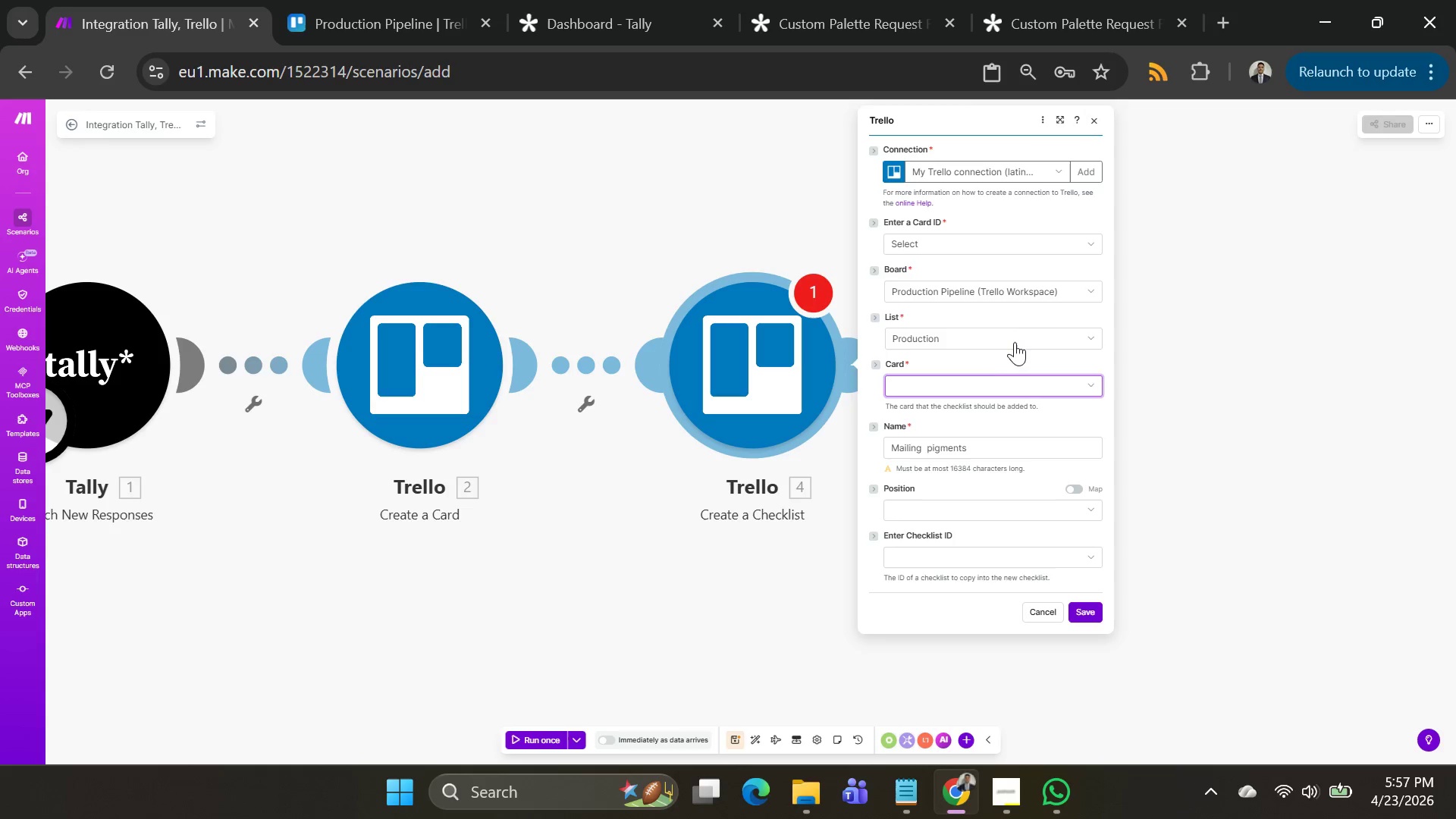 
left_click([1014, 338])
 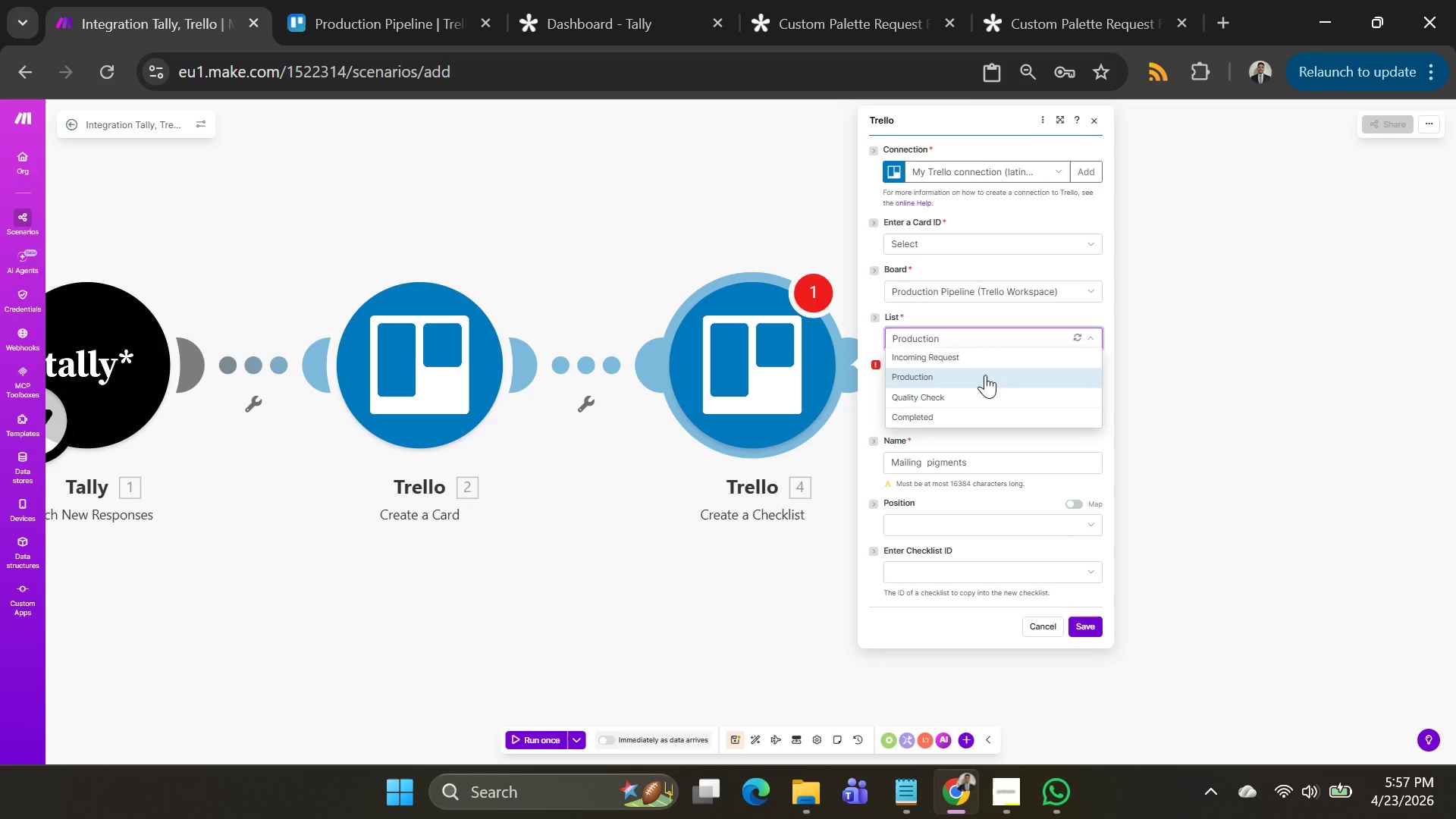 
left_click([985, 375])
 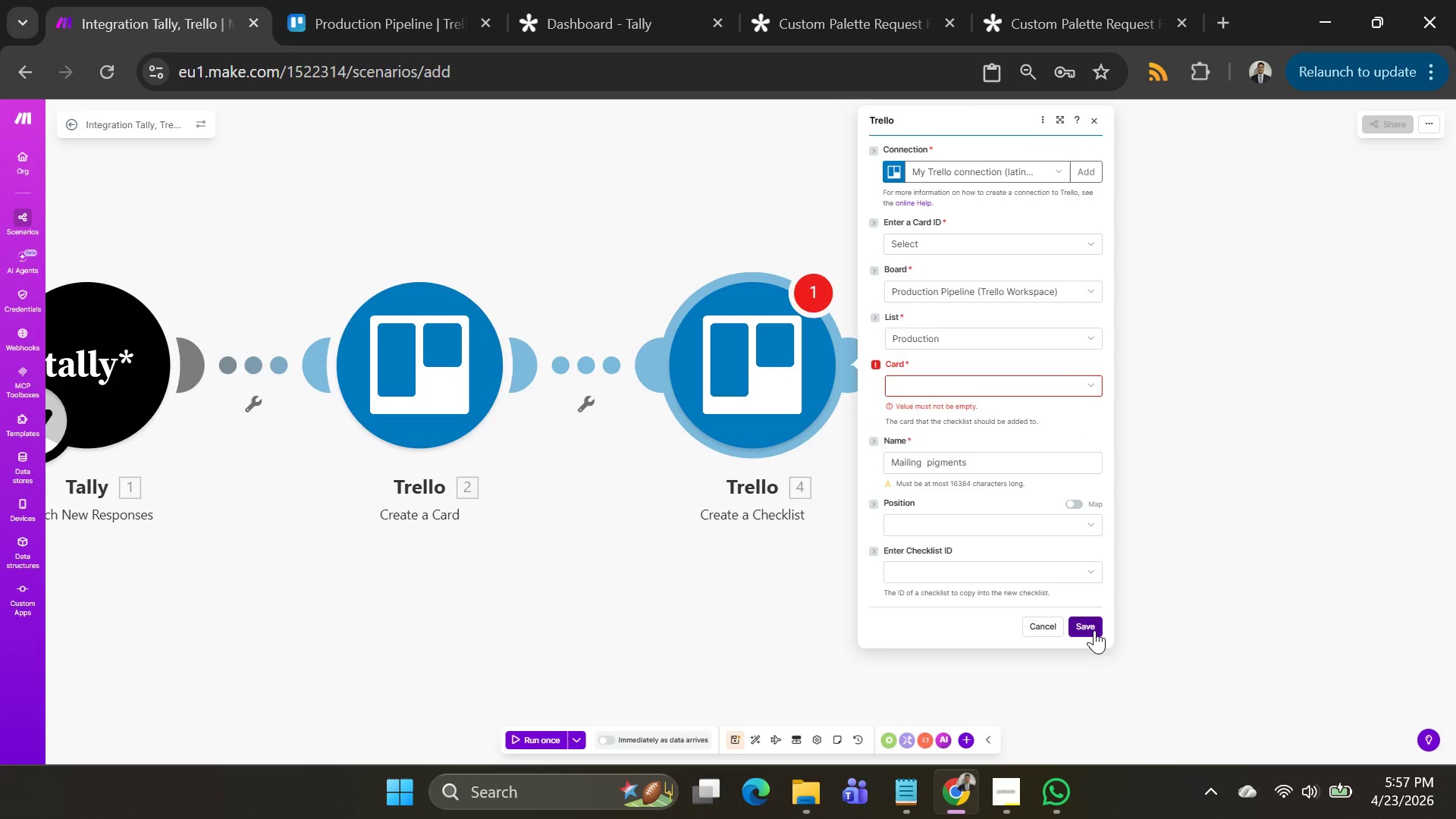 
double_click([1090, 625])
 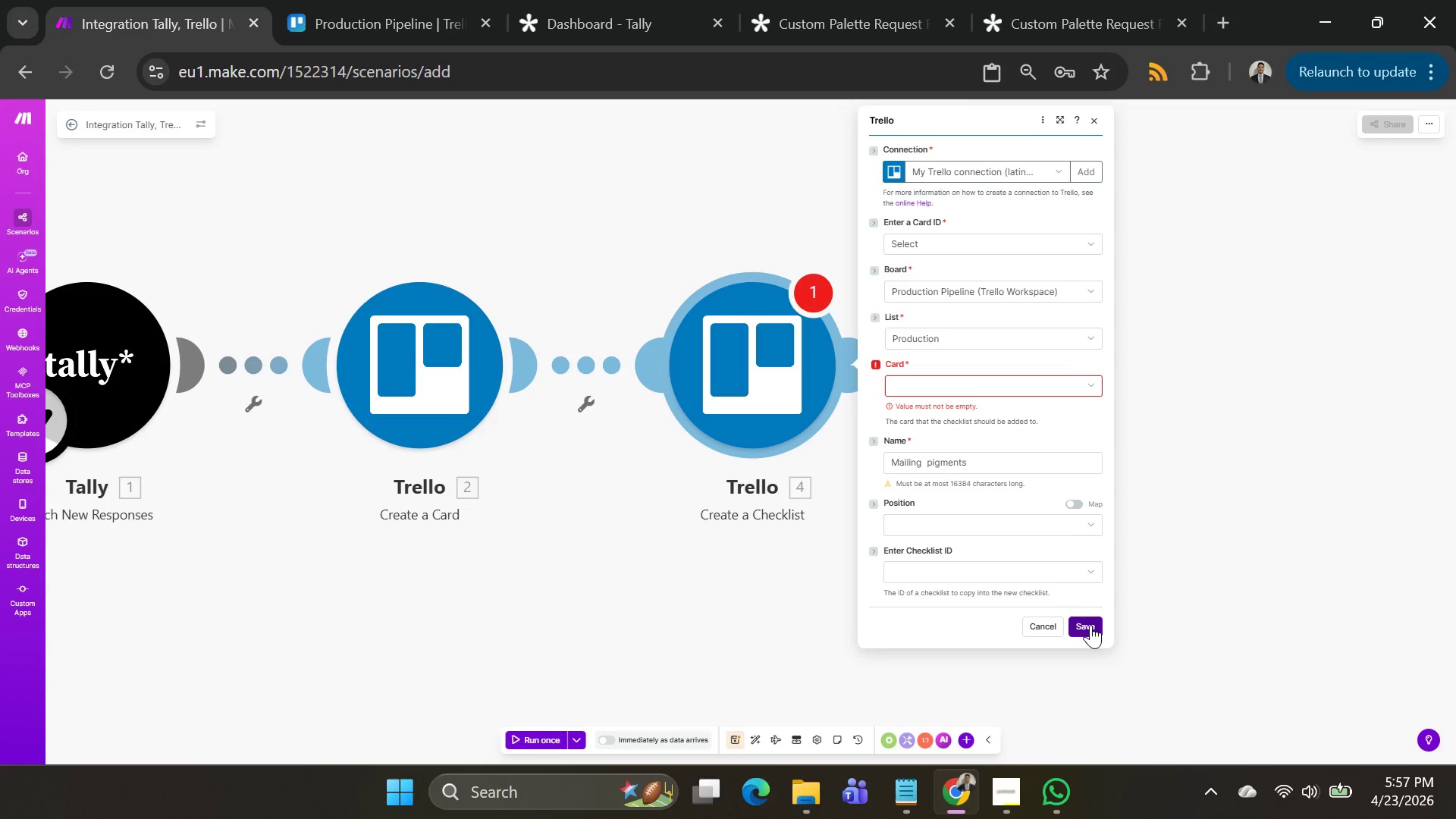 
triple_click([1090, 625])
 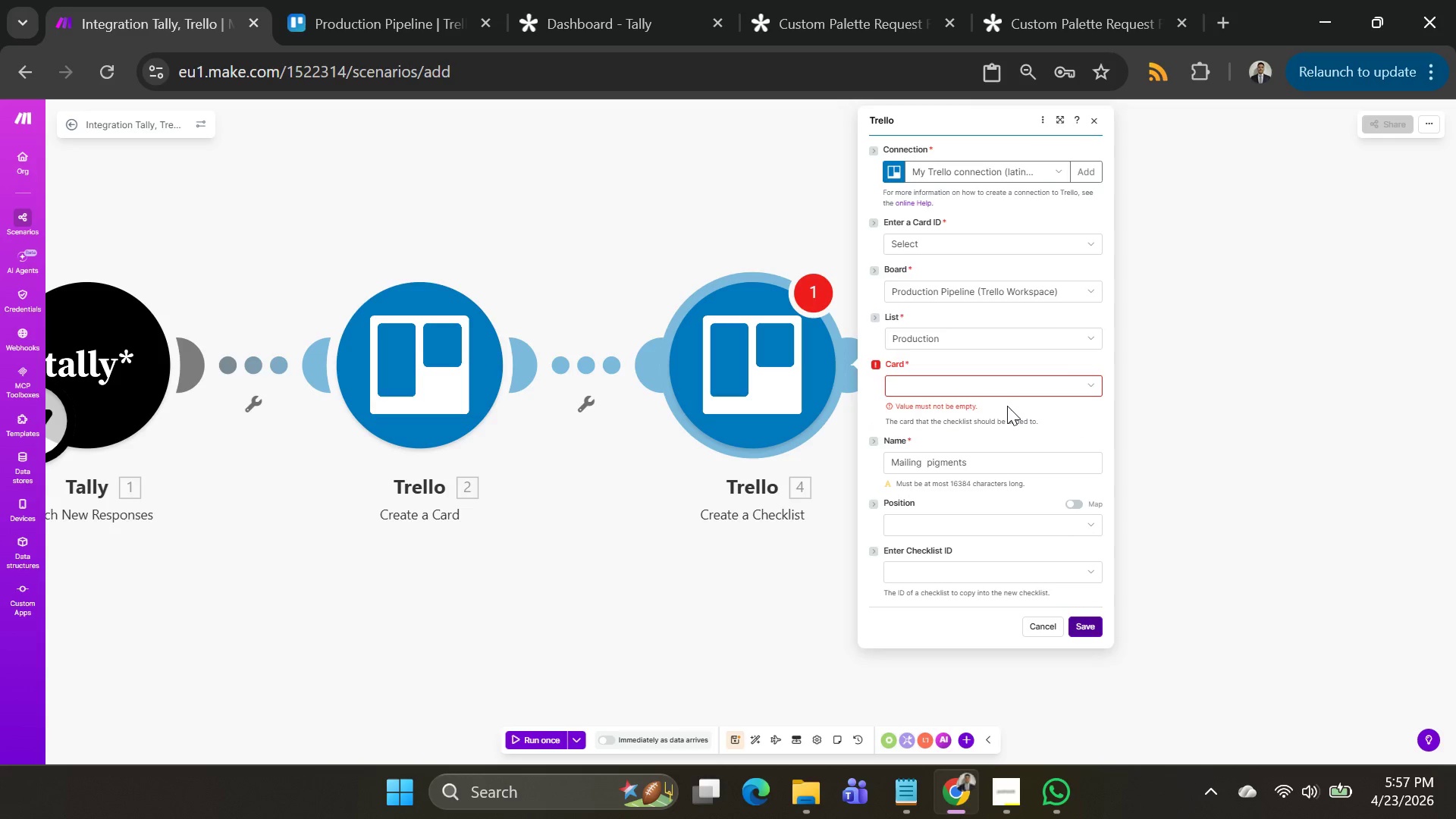 
scroll: coordinate [1009, 405], scroll_direction: up, amount: 3.0
 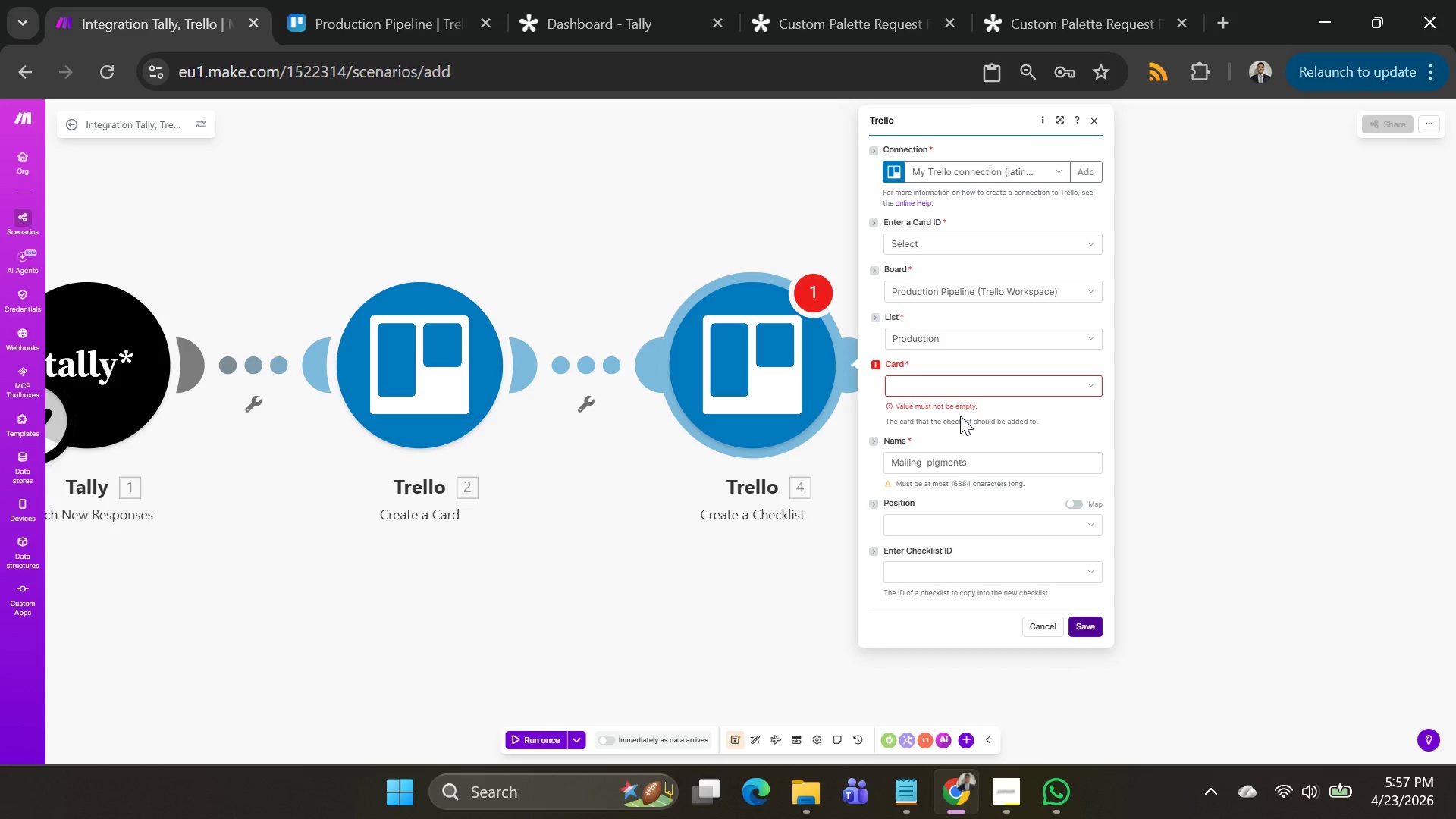 
left_click([996, 339])
 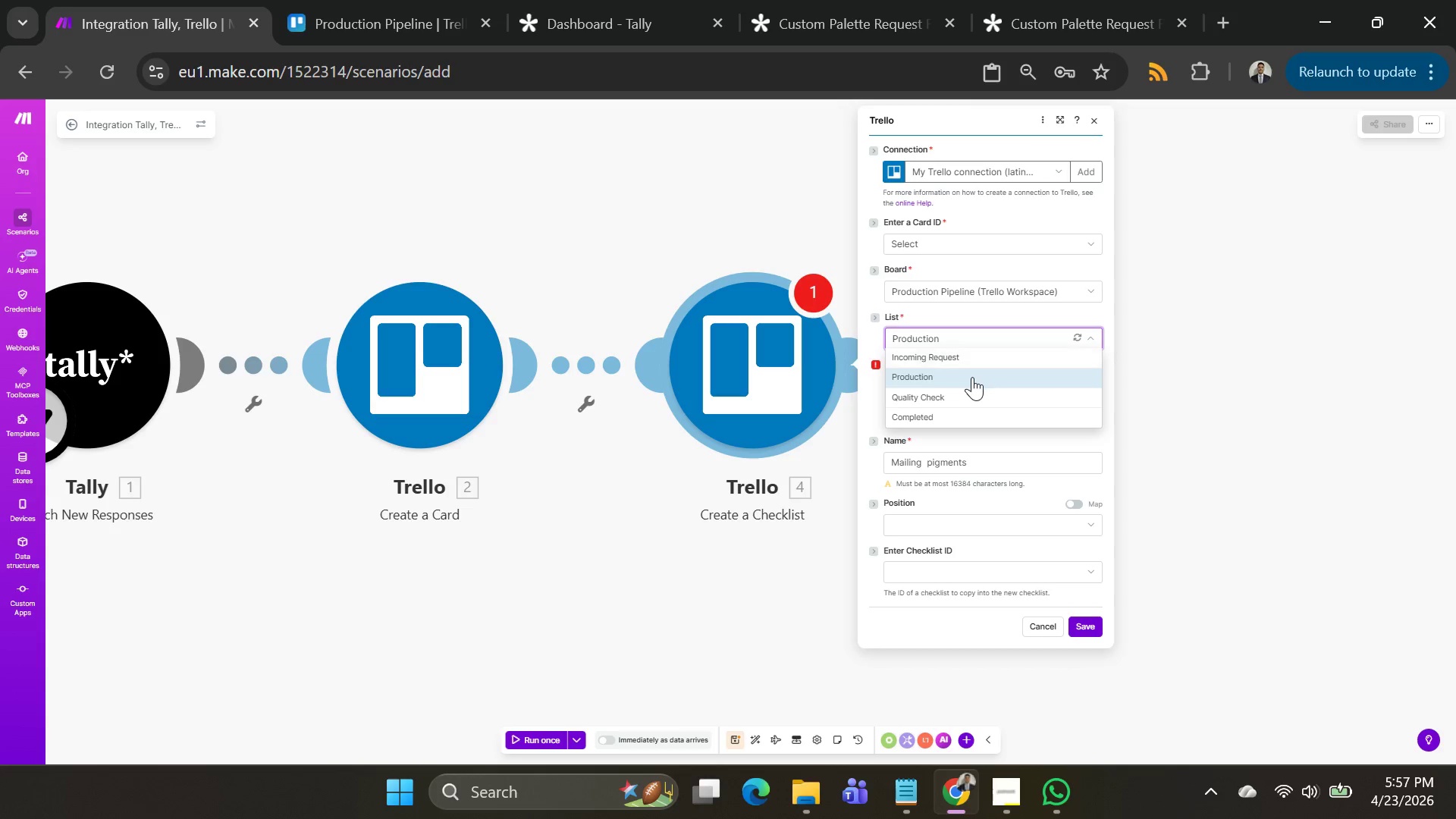 
left_click([972, 377])
 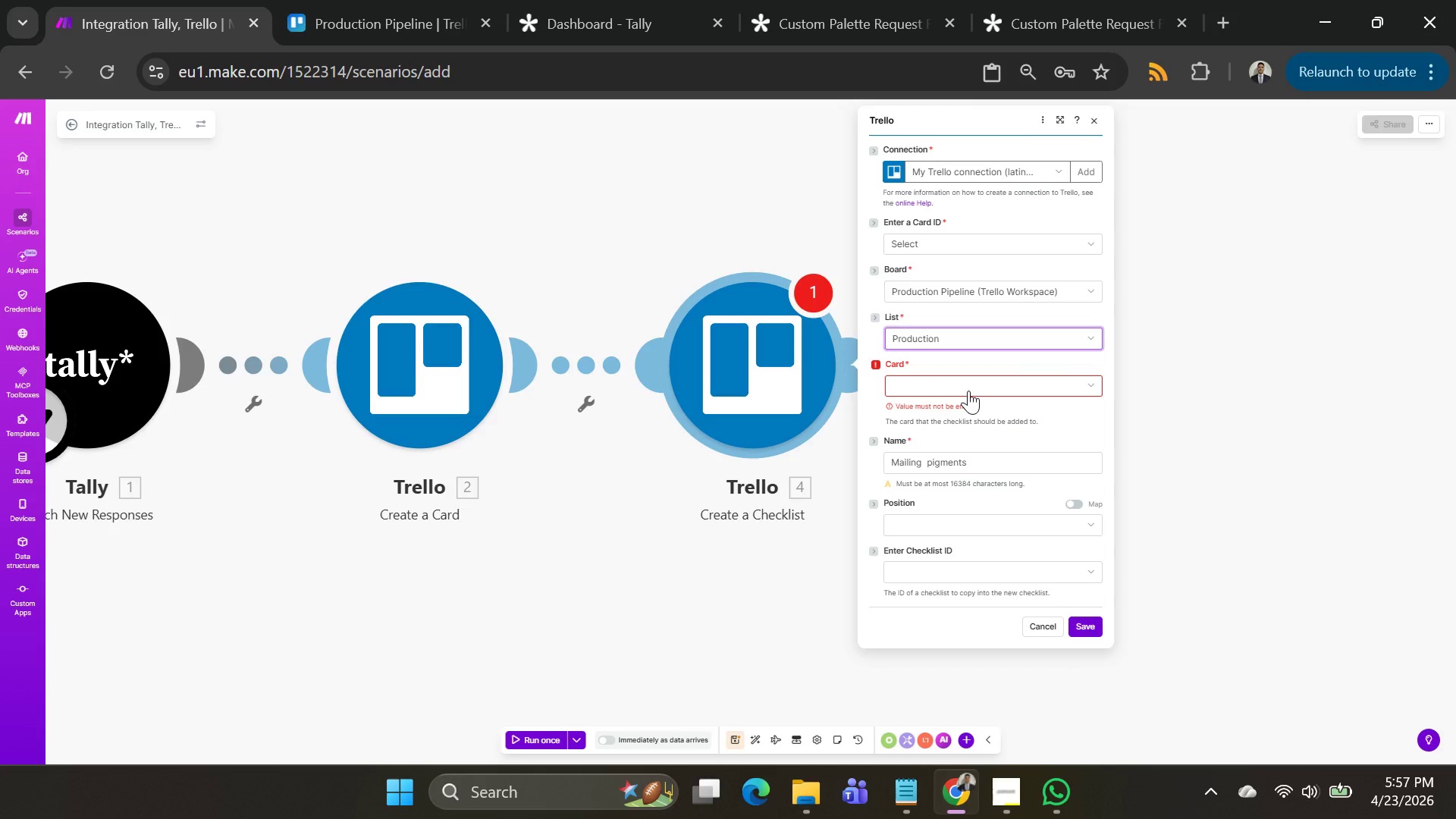 
left_click([968, 391])
 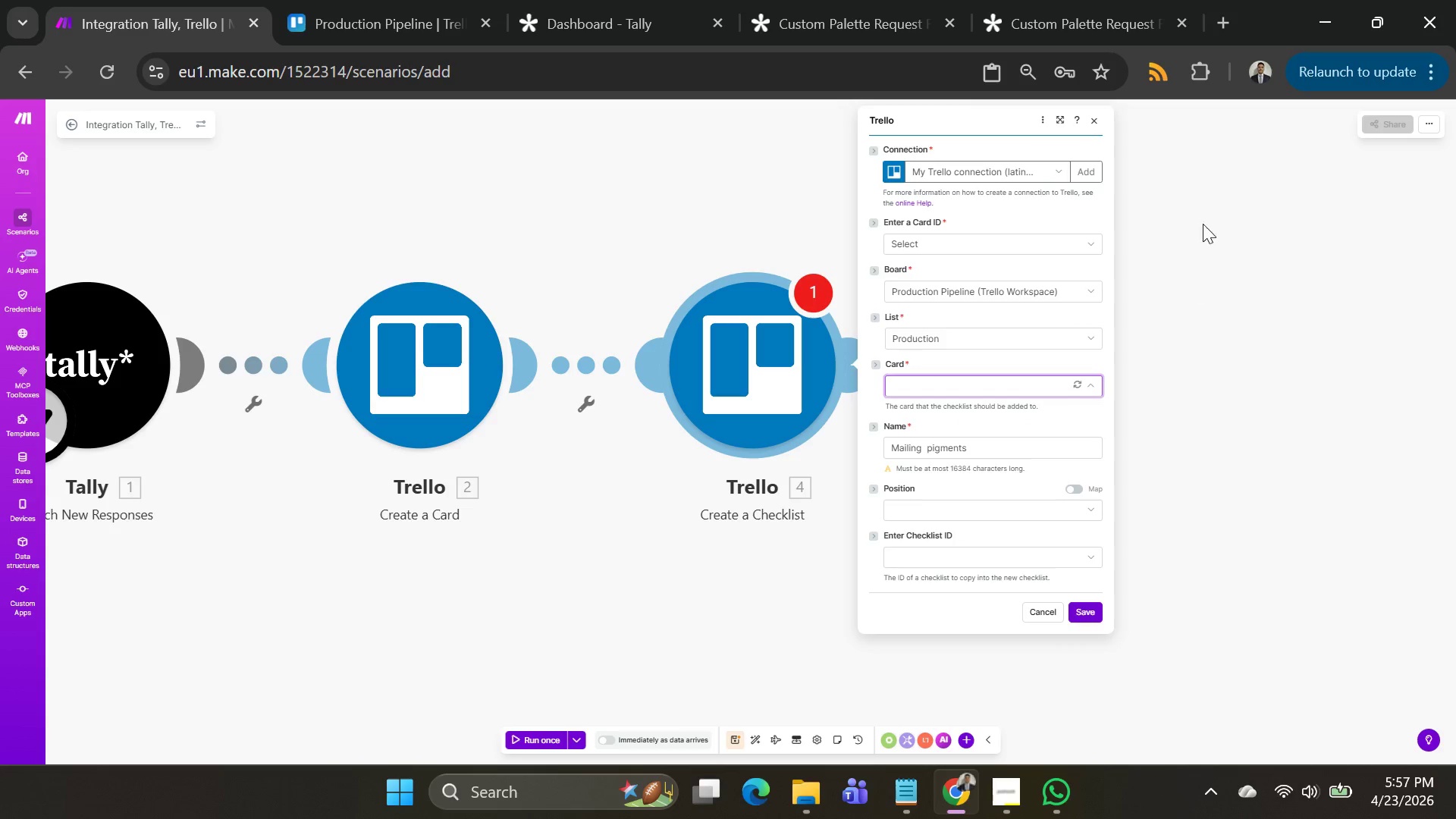 
left_click([1235, 228])
 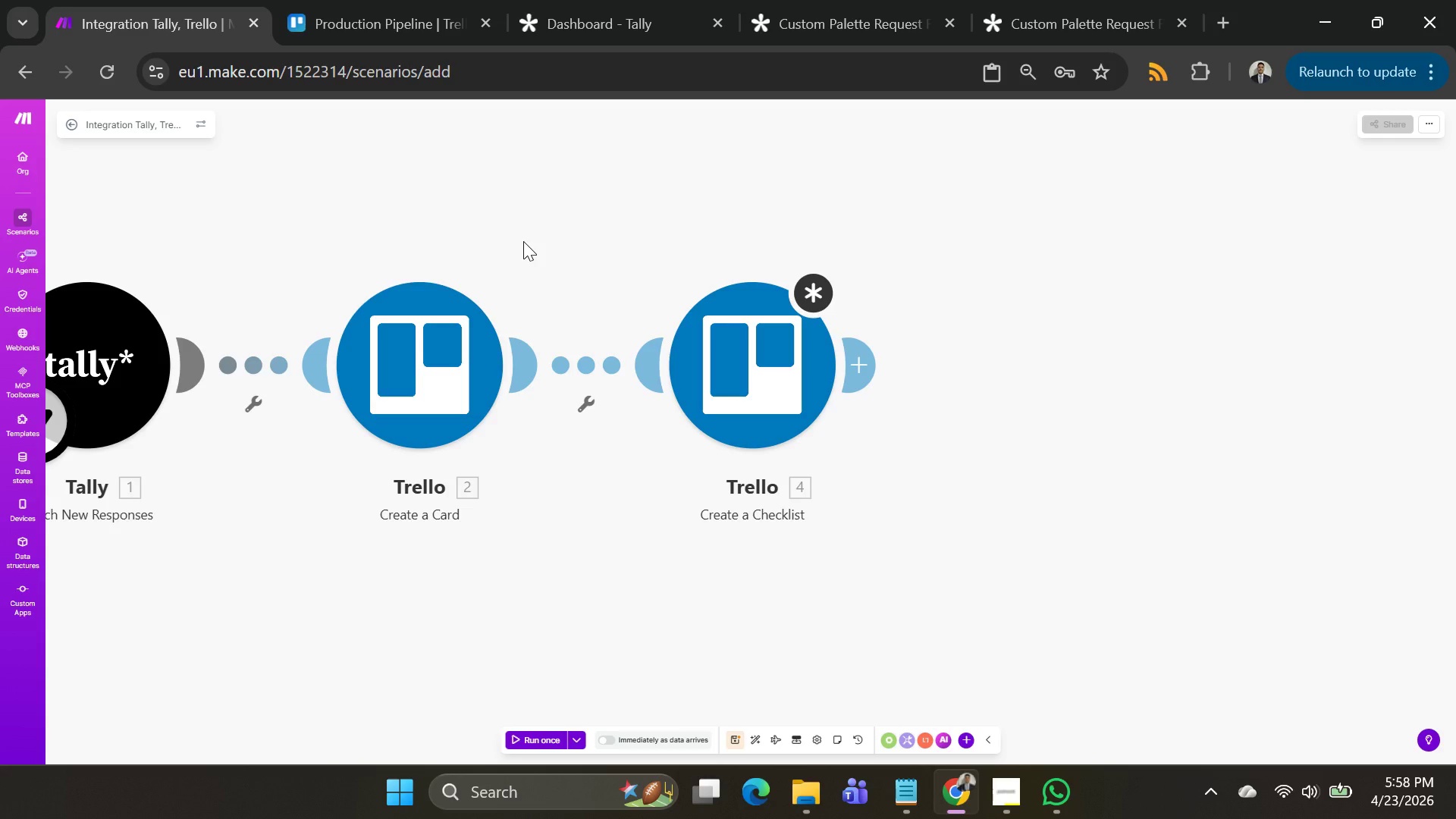 
wait(53.5)
 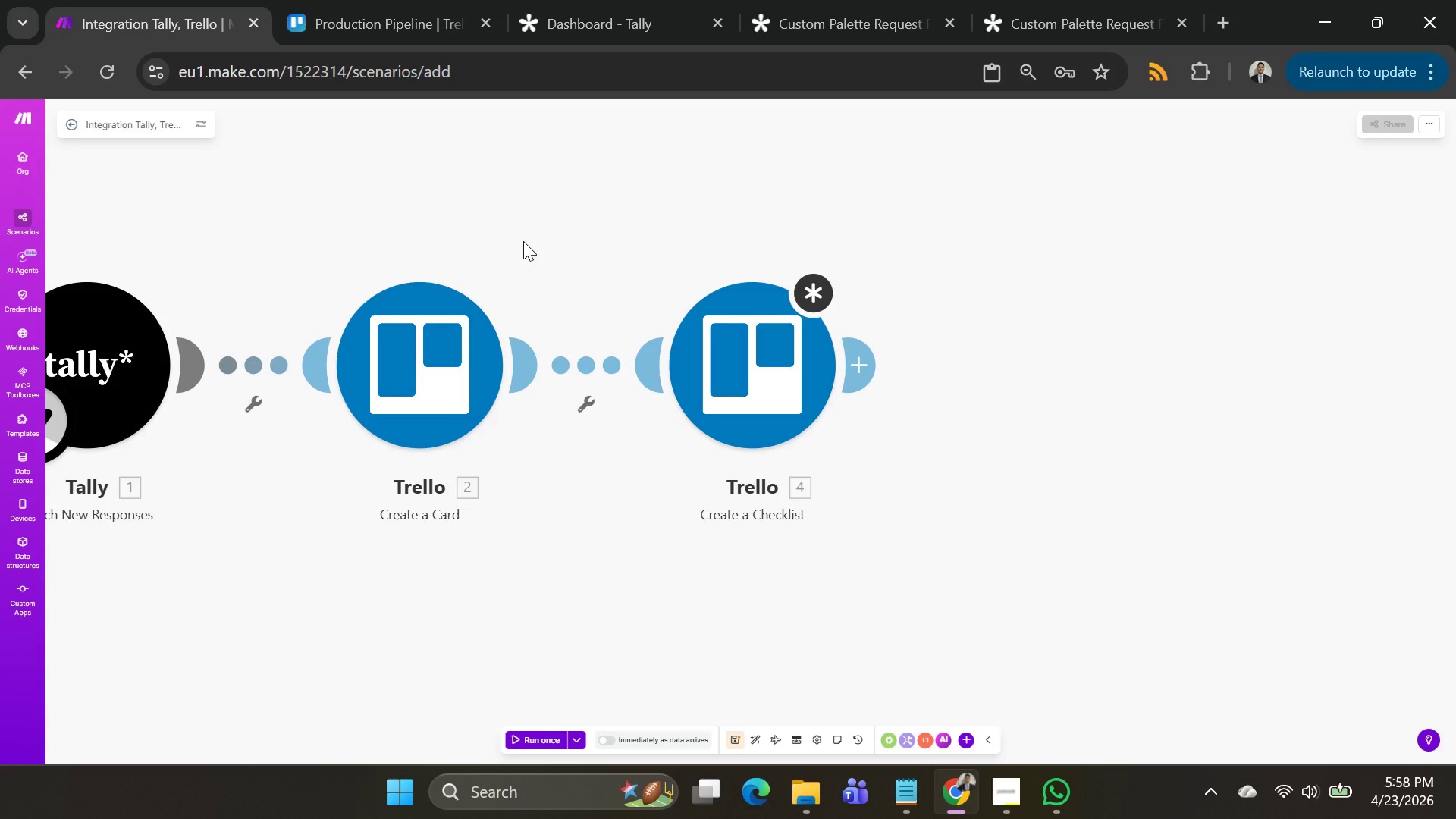 
right_click([583, 375])
 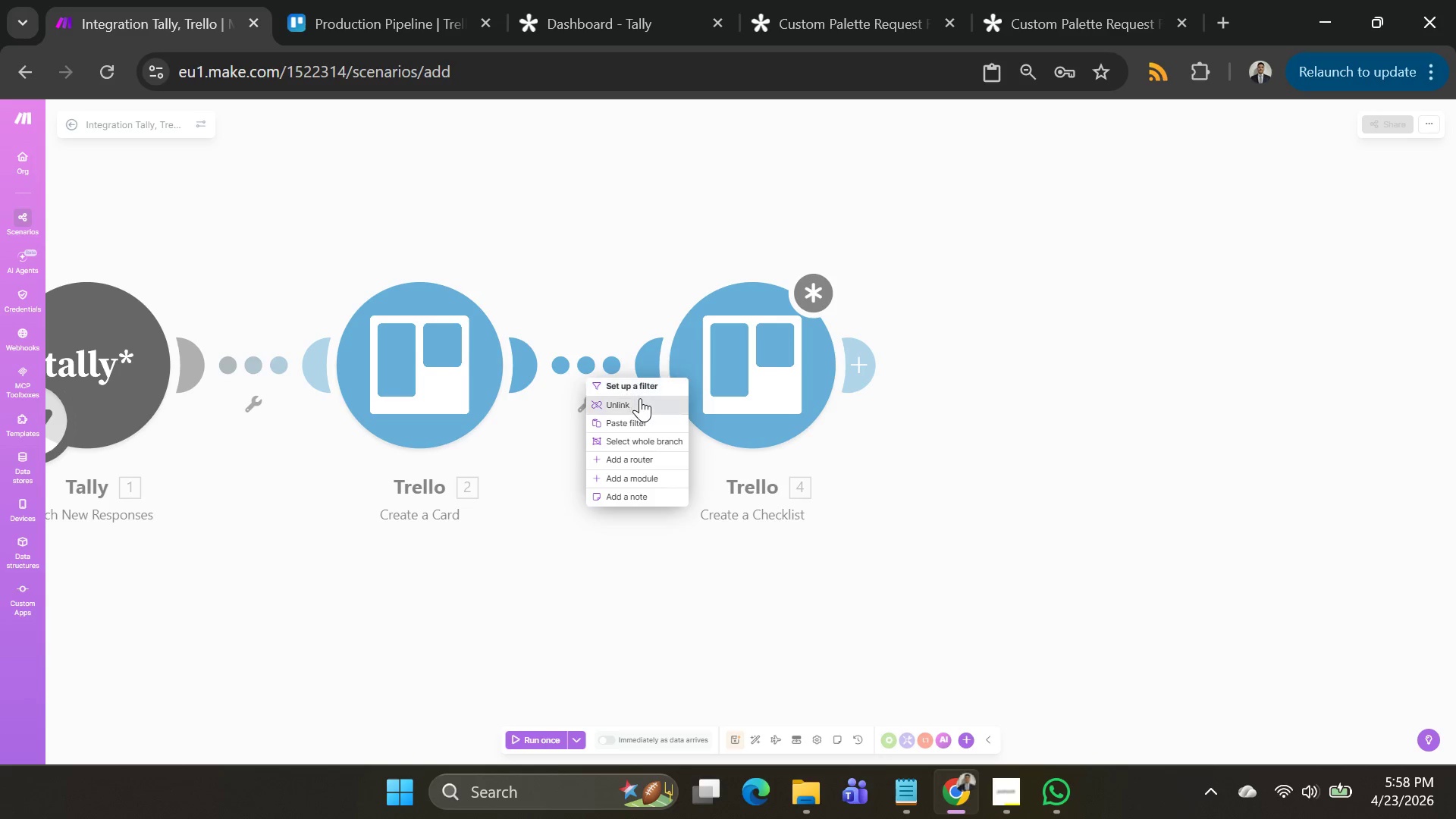 
left_click([640, 401])
 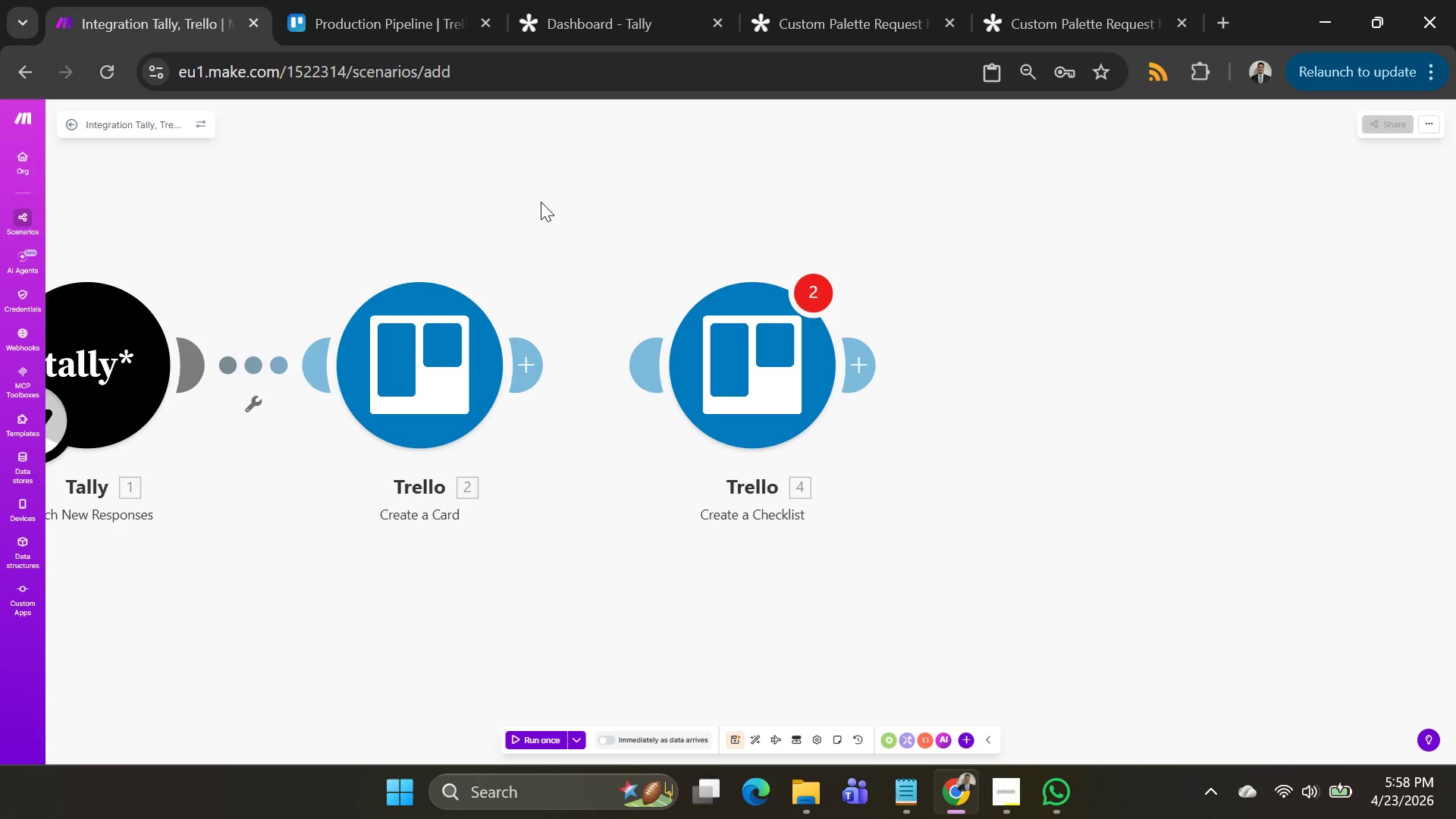 
left_click_drag(start_coordinate=[541, 200], to_coordinate=[806, 206])
 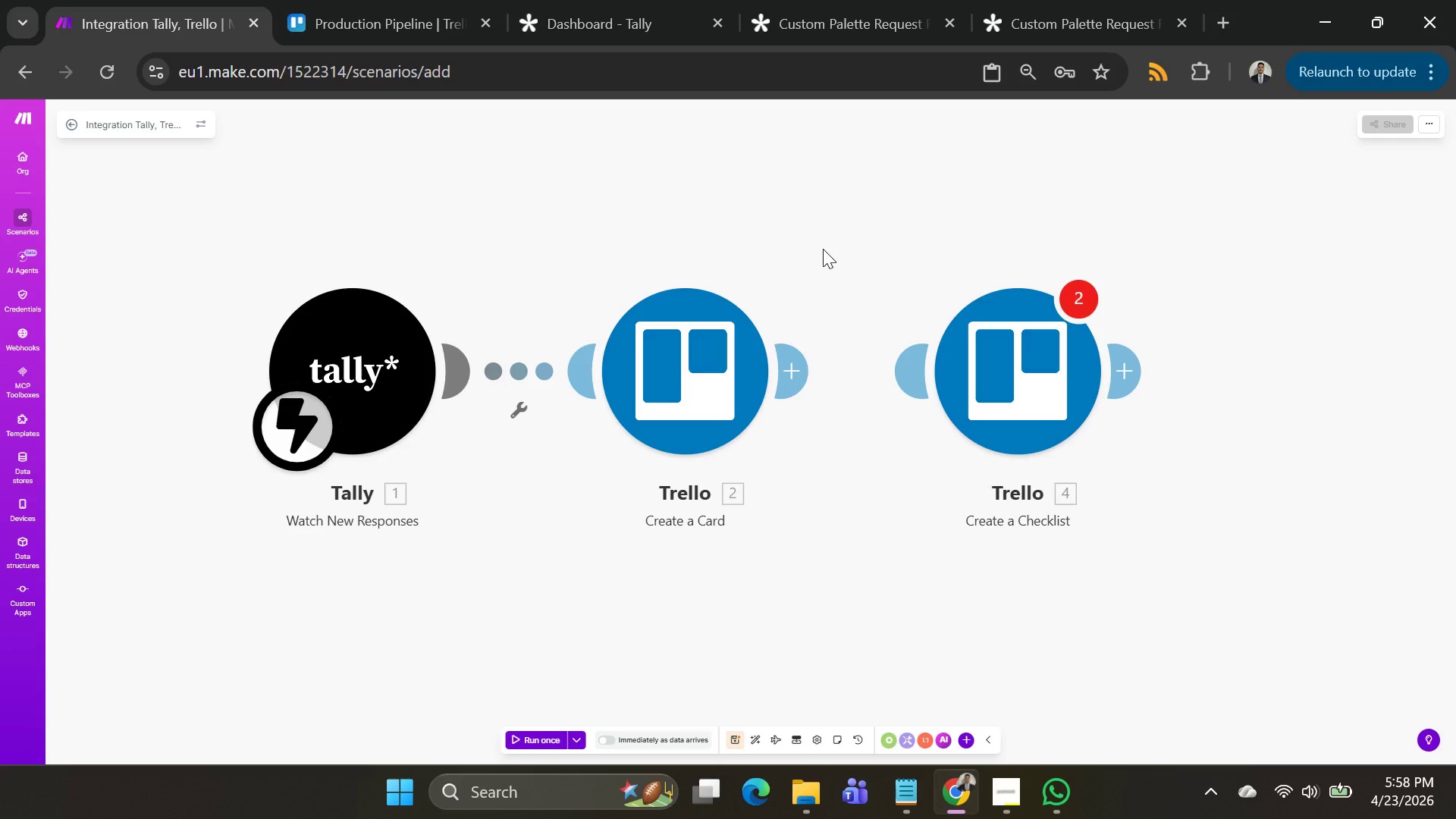 
left_click([622, 33])
 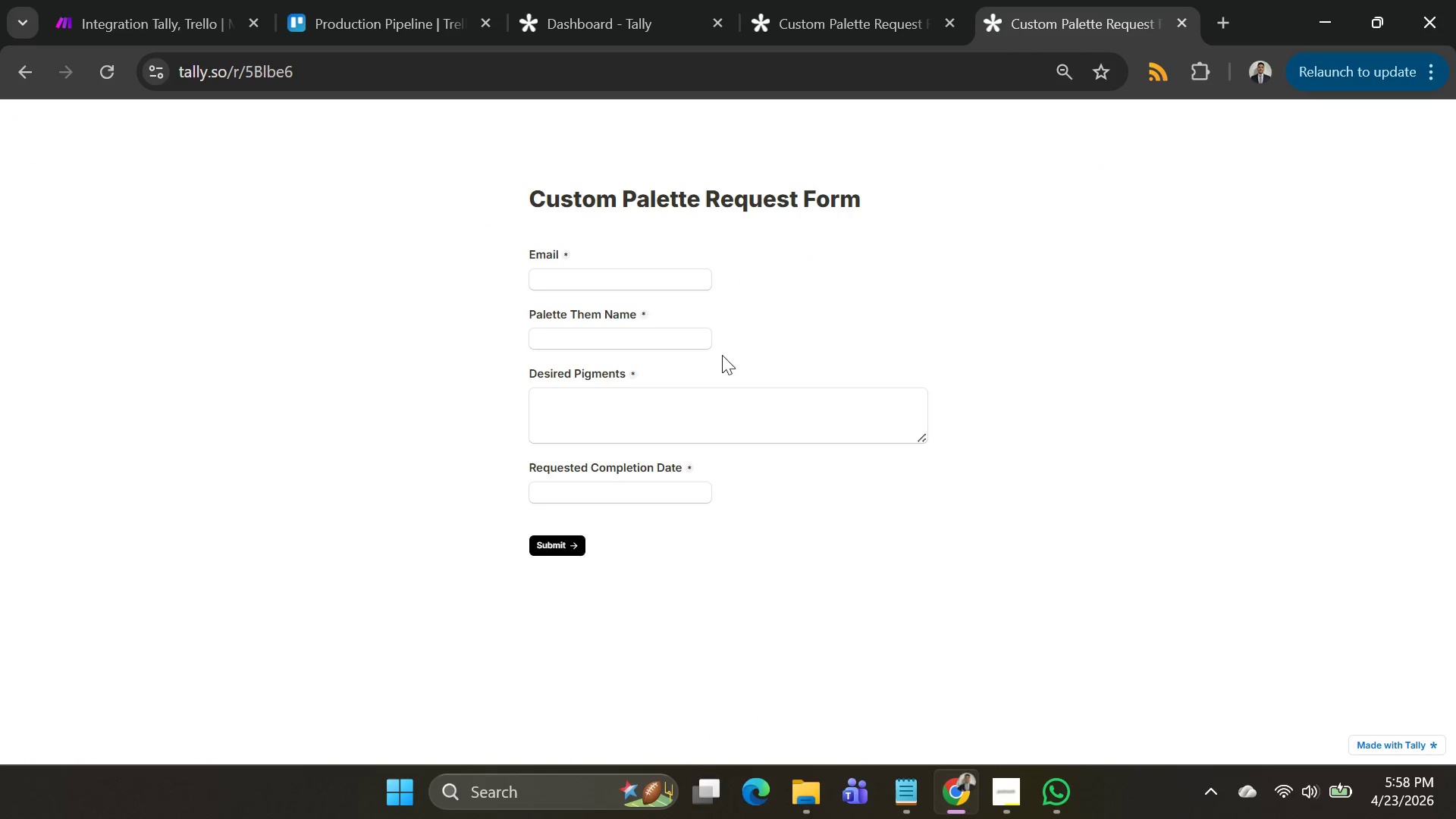 
left_click([610, 276])
 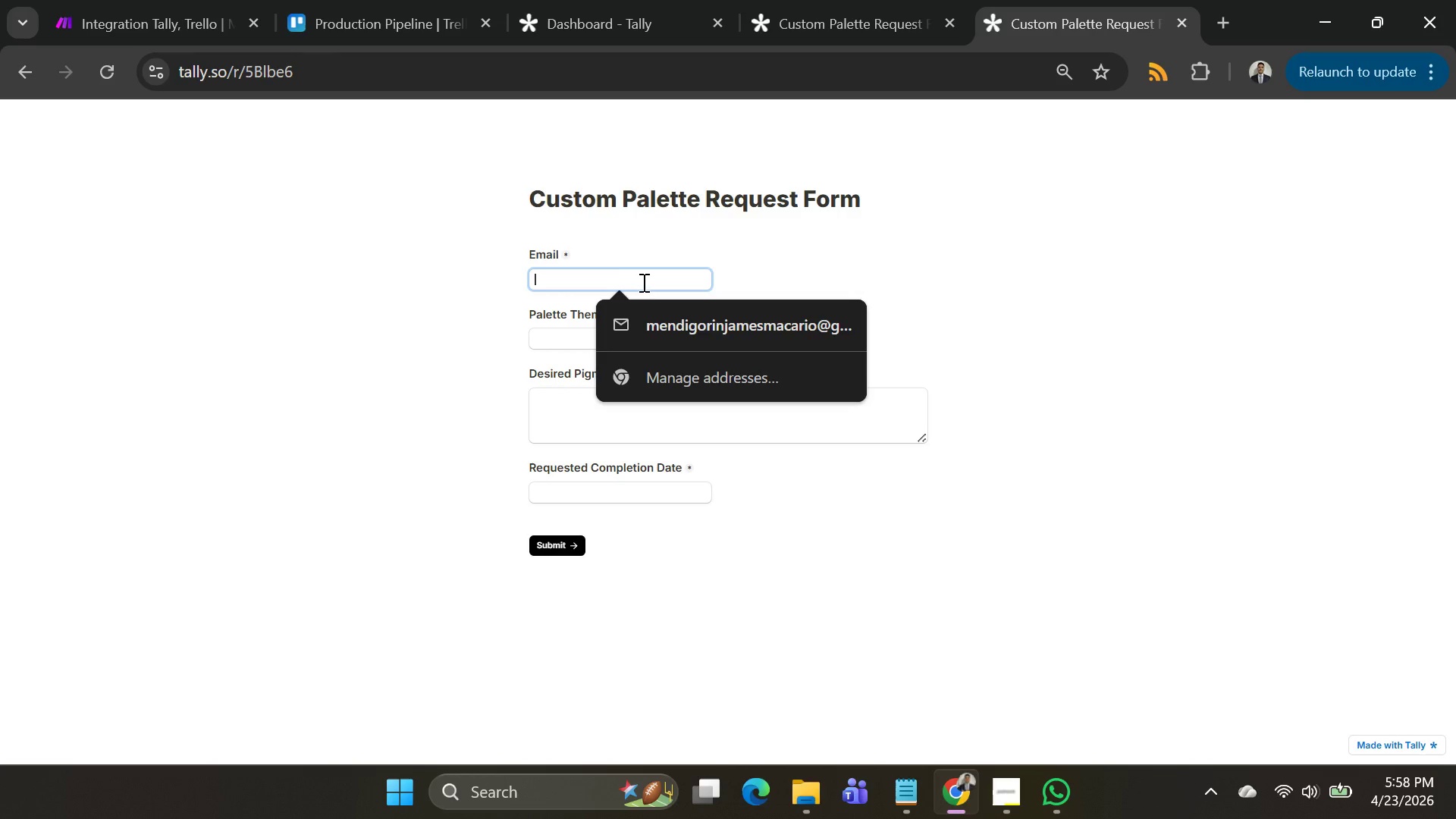 
wait(5.83)
 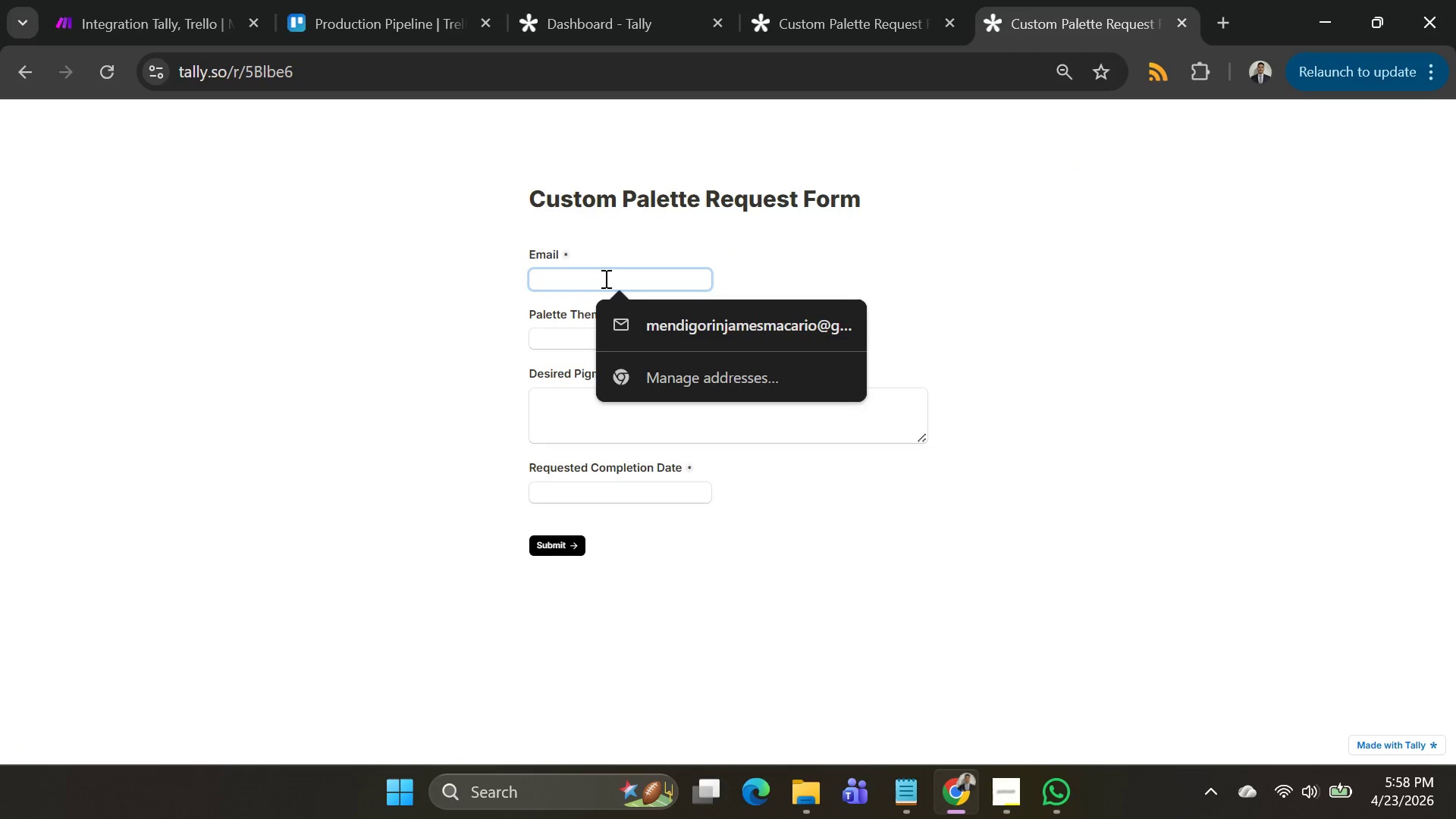 
left_click([644, 283])
 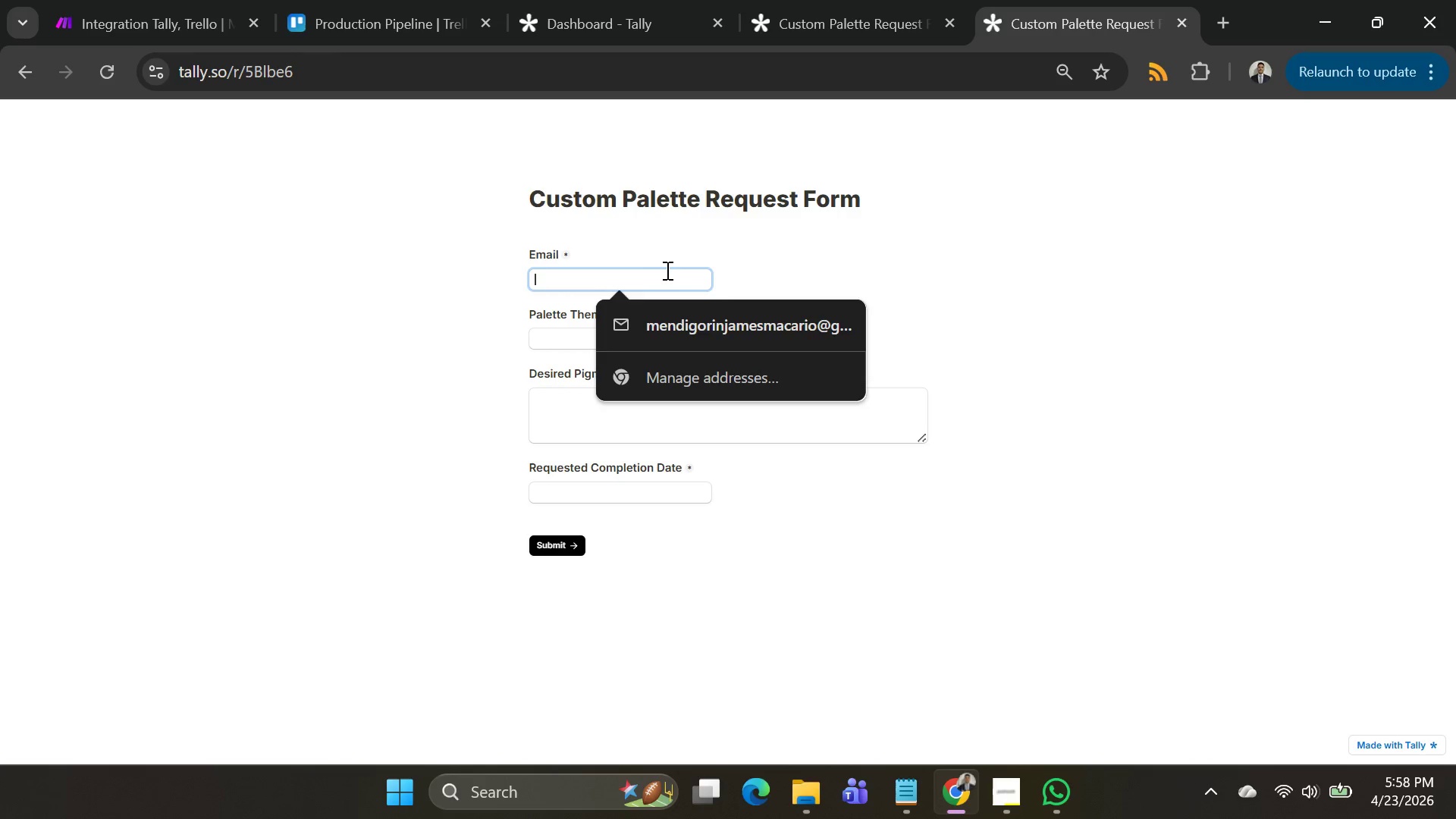 
left_click_drag(start_coordinate=[667, 268], to_coordinate=[677, 268])
 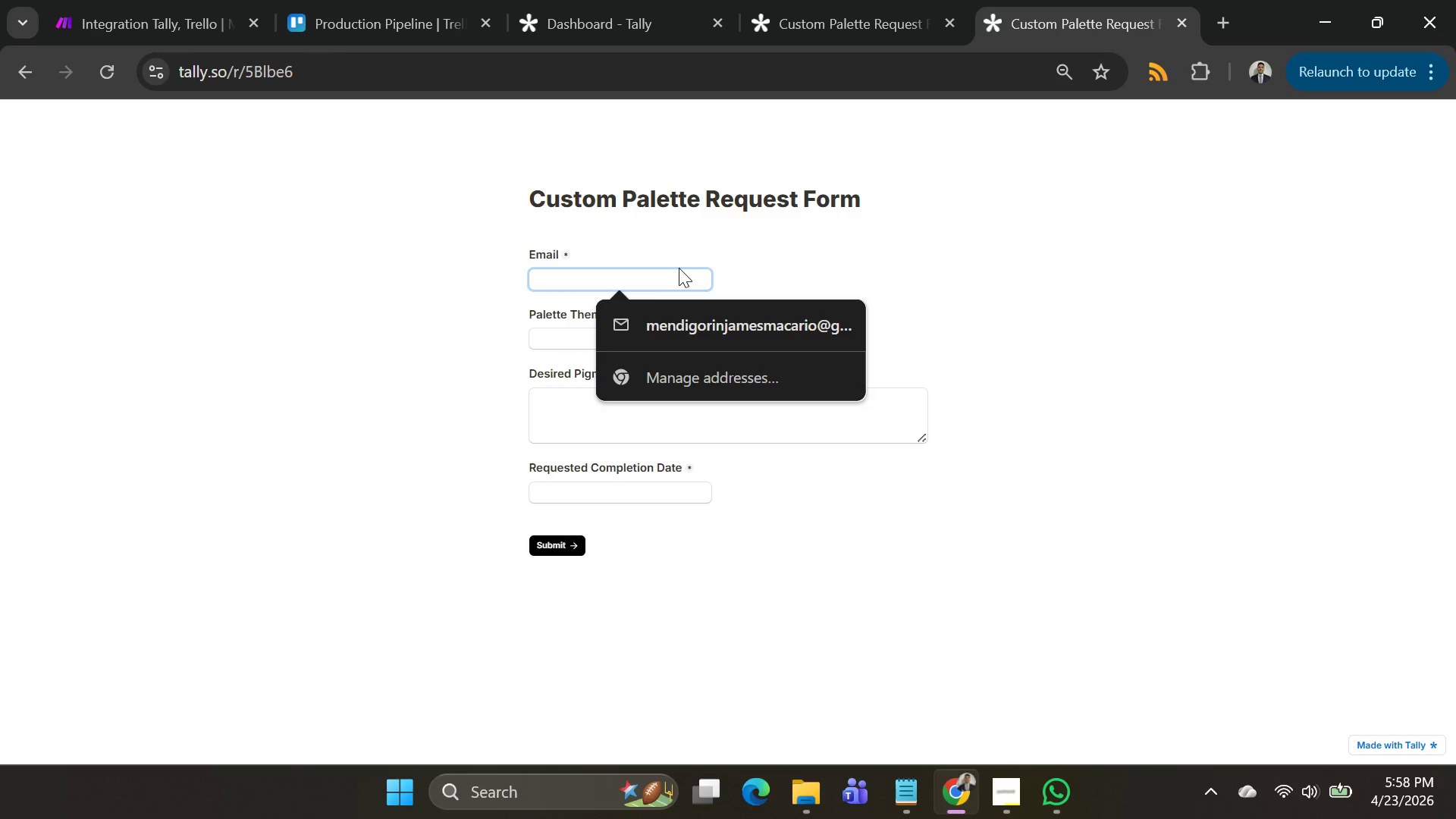 
left_click([679, 268])
 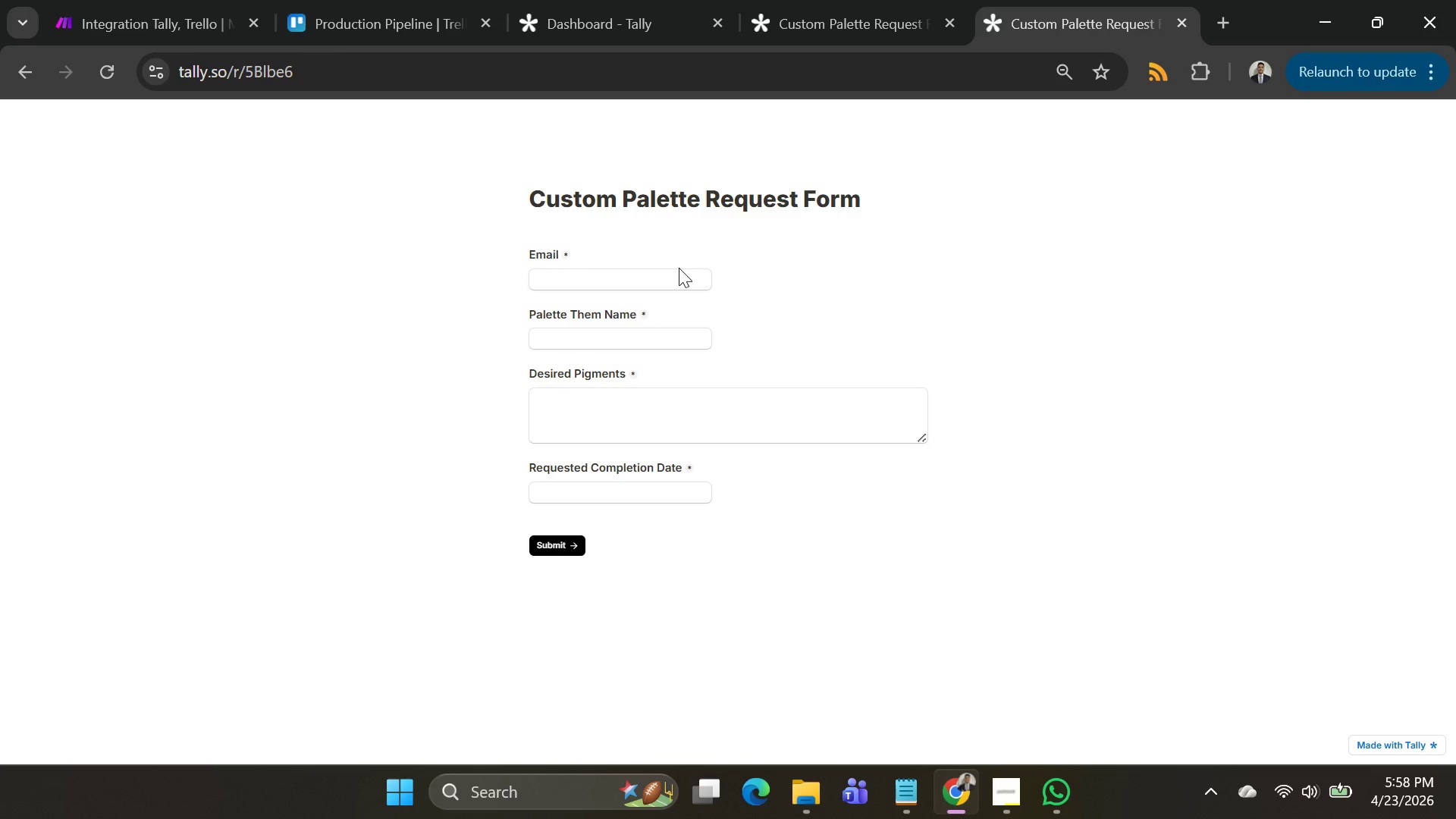 
type(Monkey )
 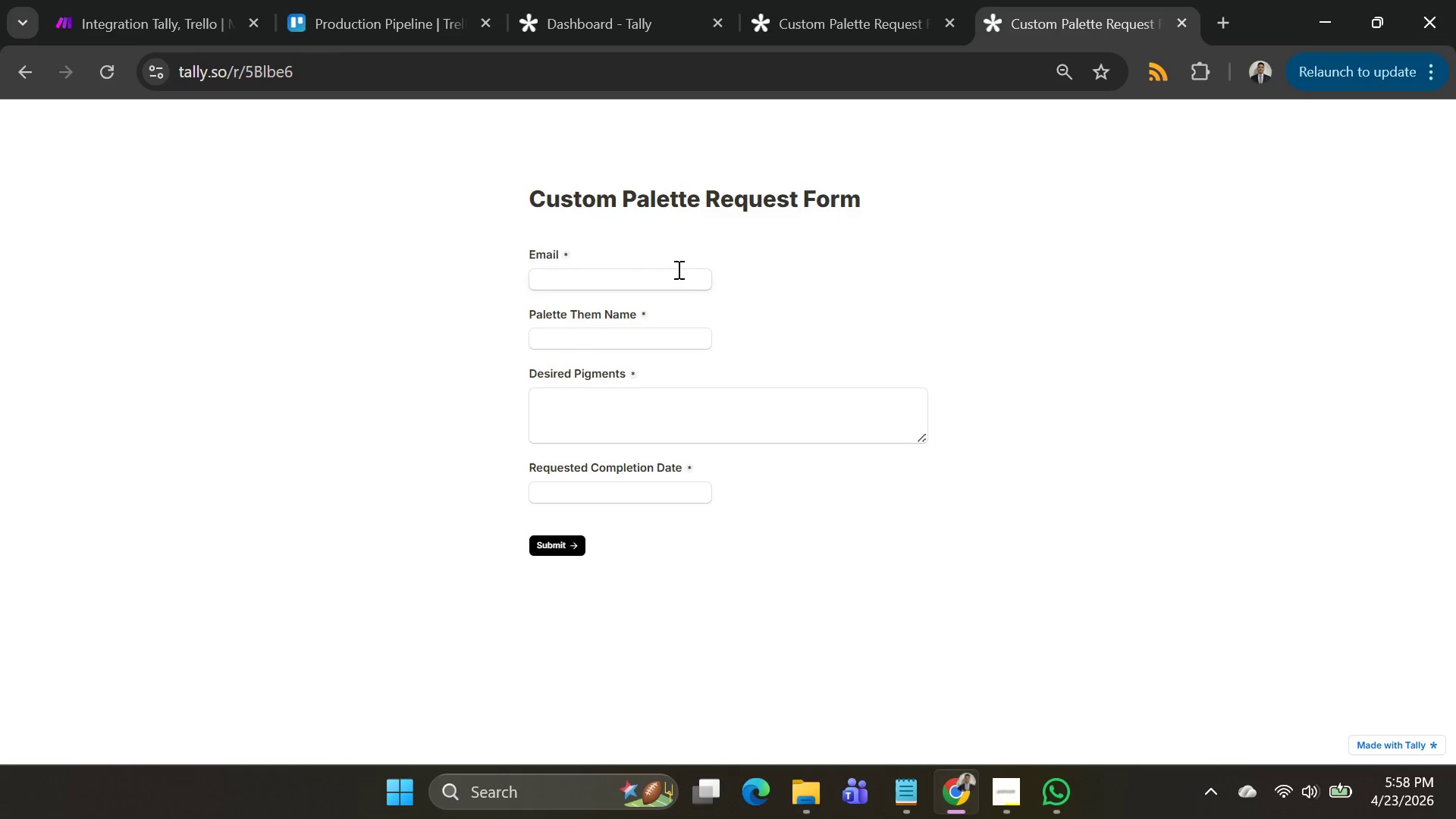 
left_click([670, 290])
 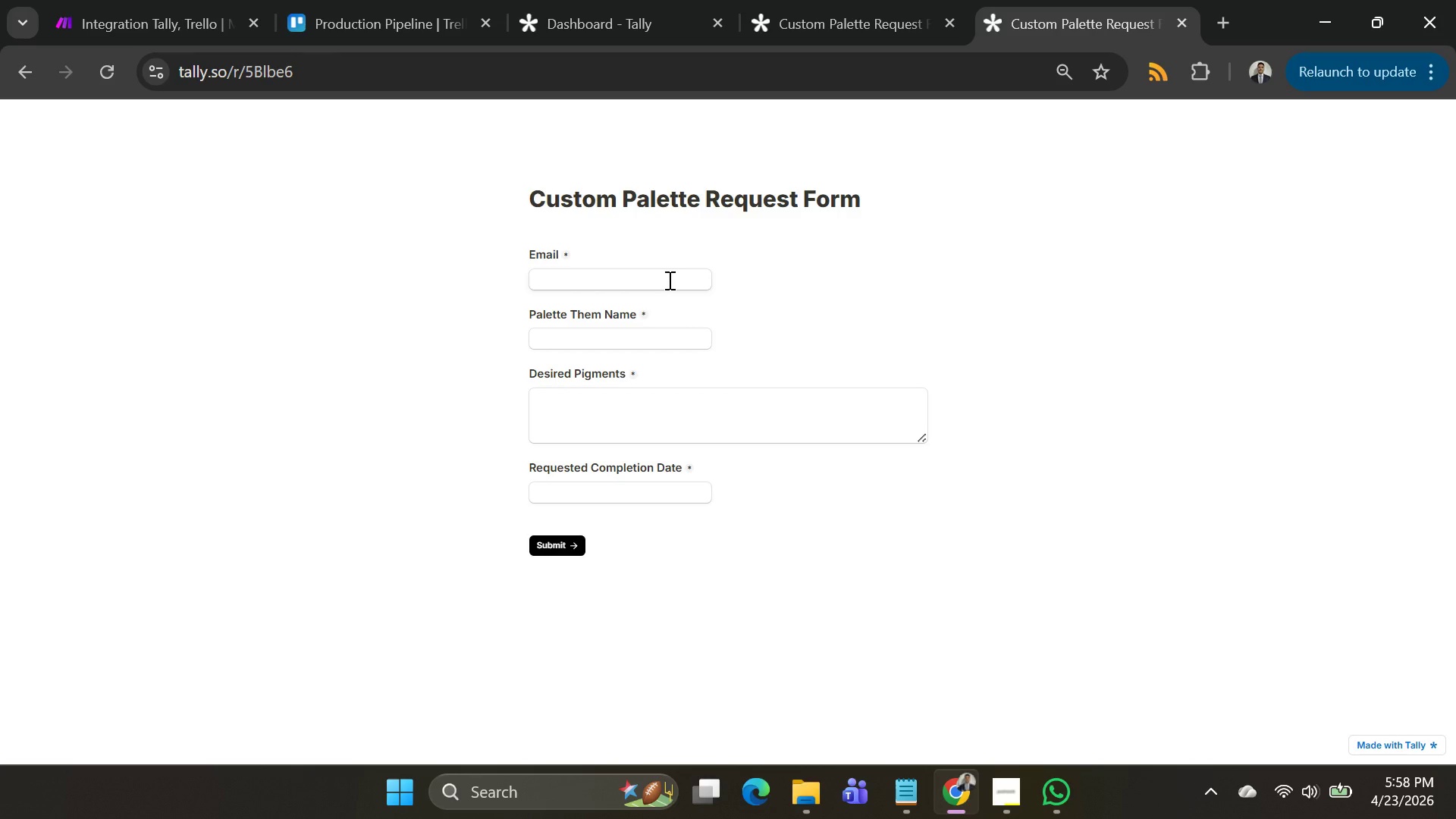 
left_click([667, 275])
 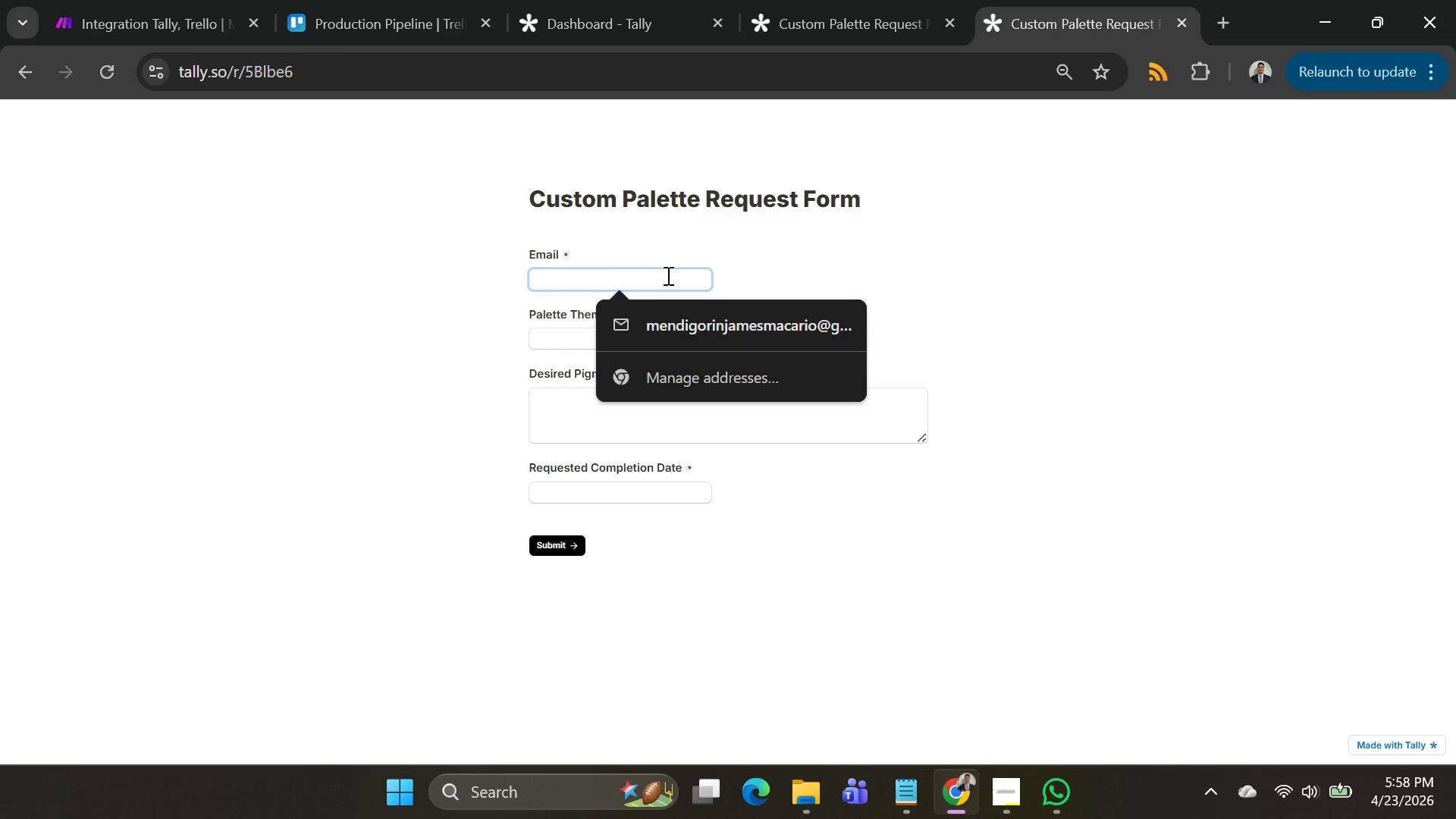 
type(macjames7890@gmail.com)
 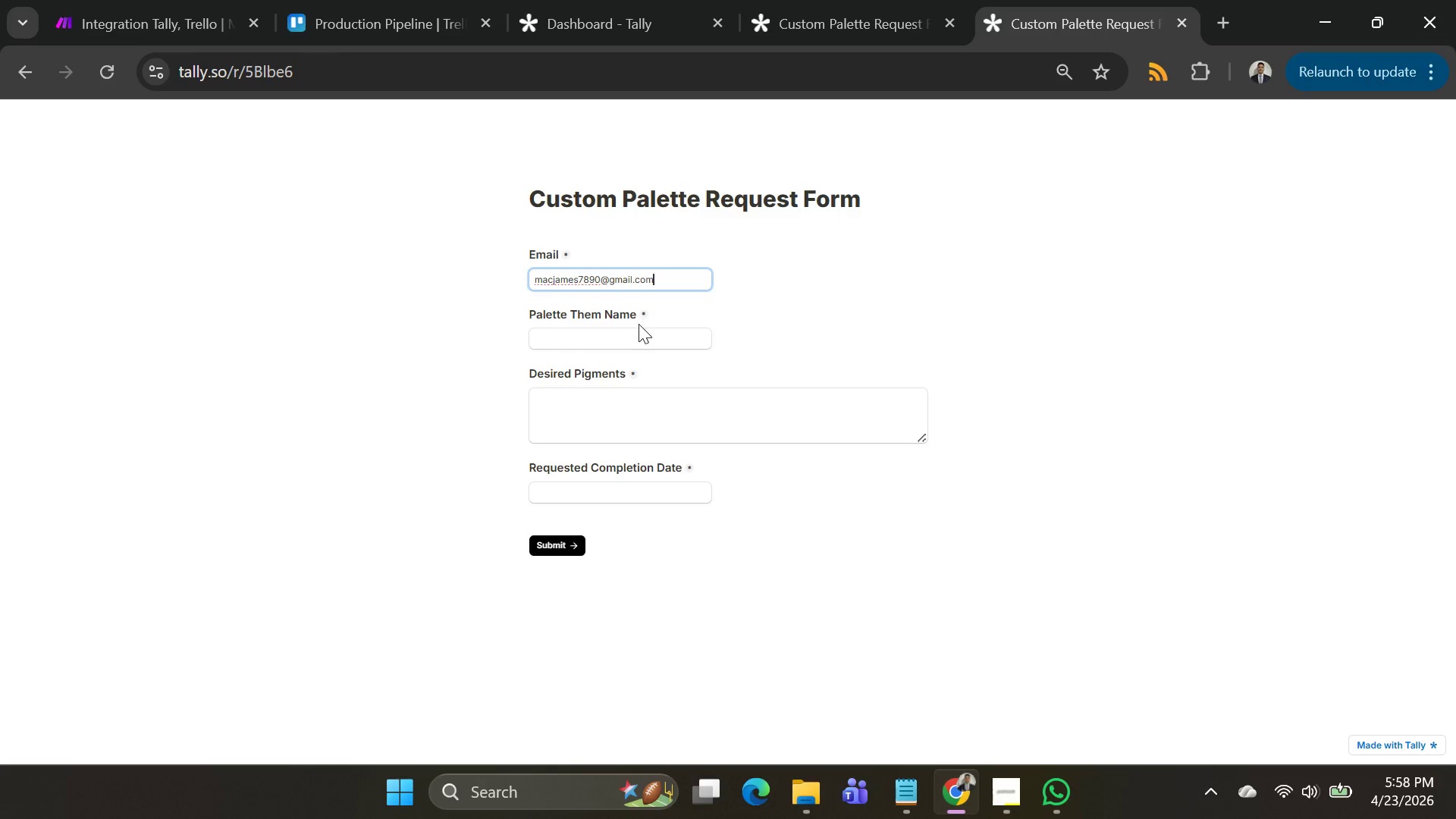 
left_click([640, 353])
 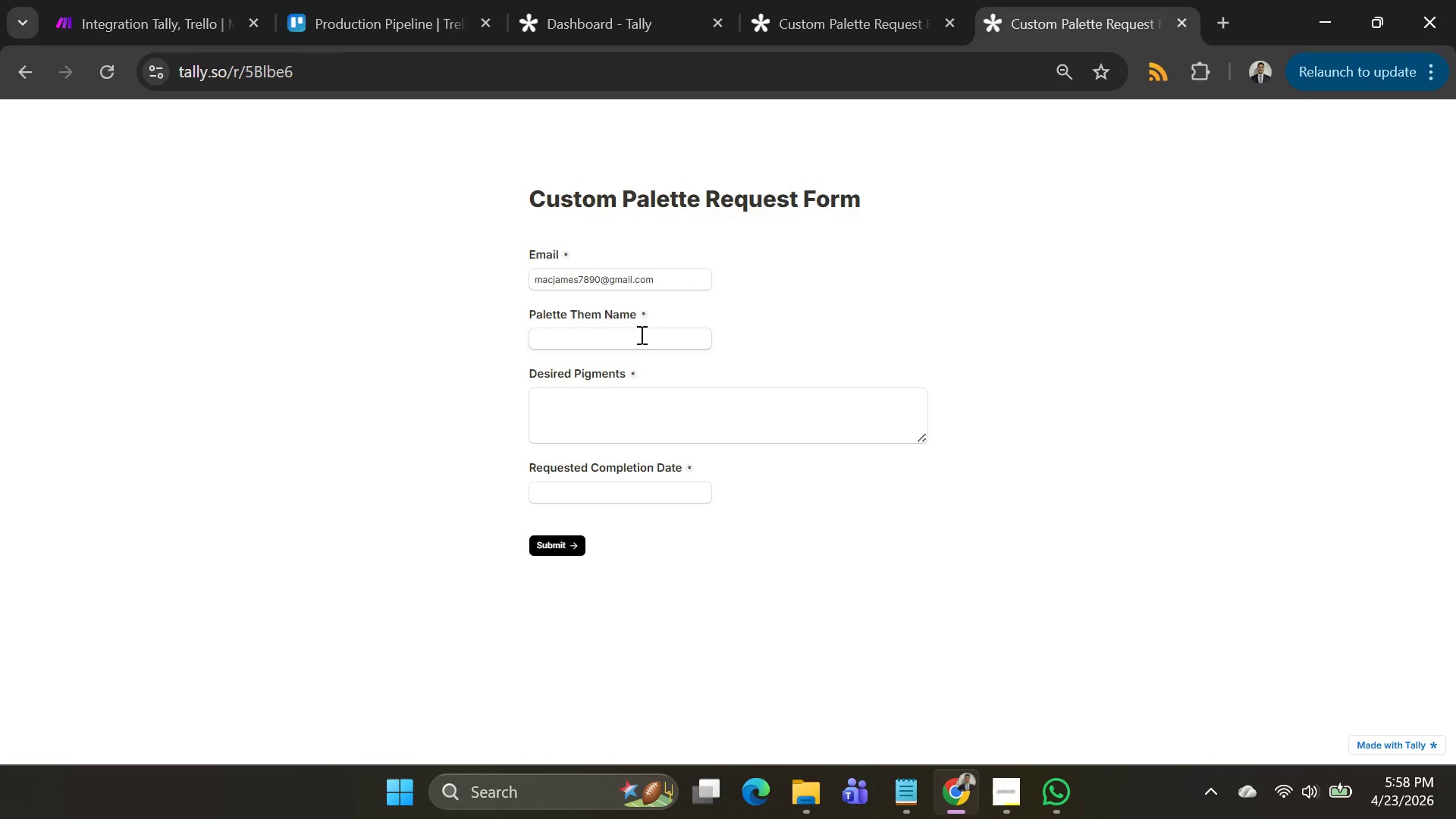 
left_click([640, 334])
 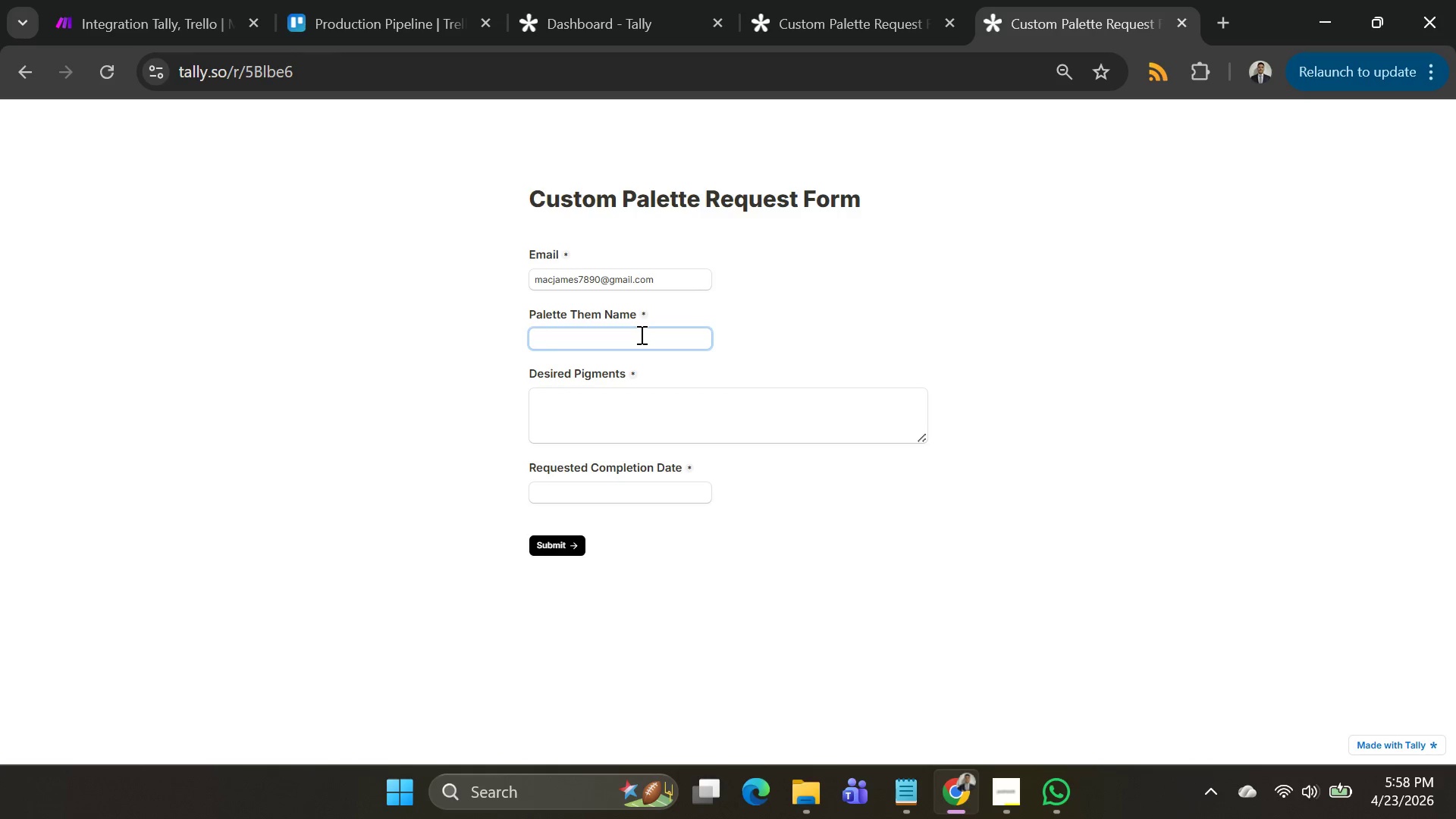 
type(Deeps)
key(Backspace)
type( Sea)
 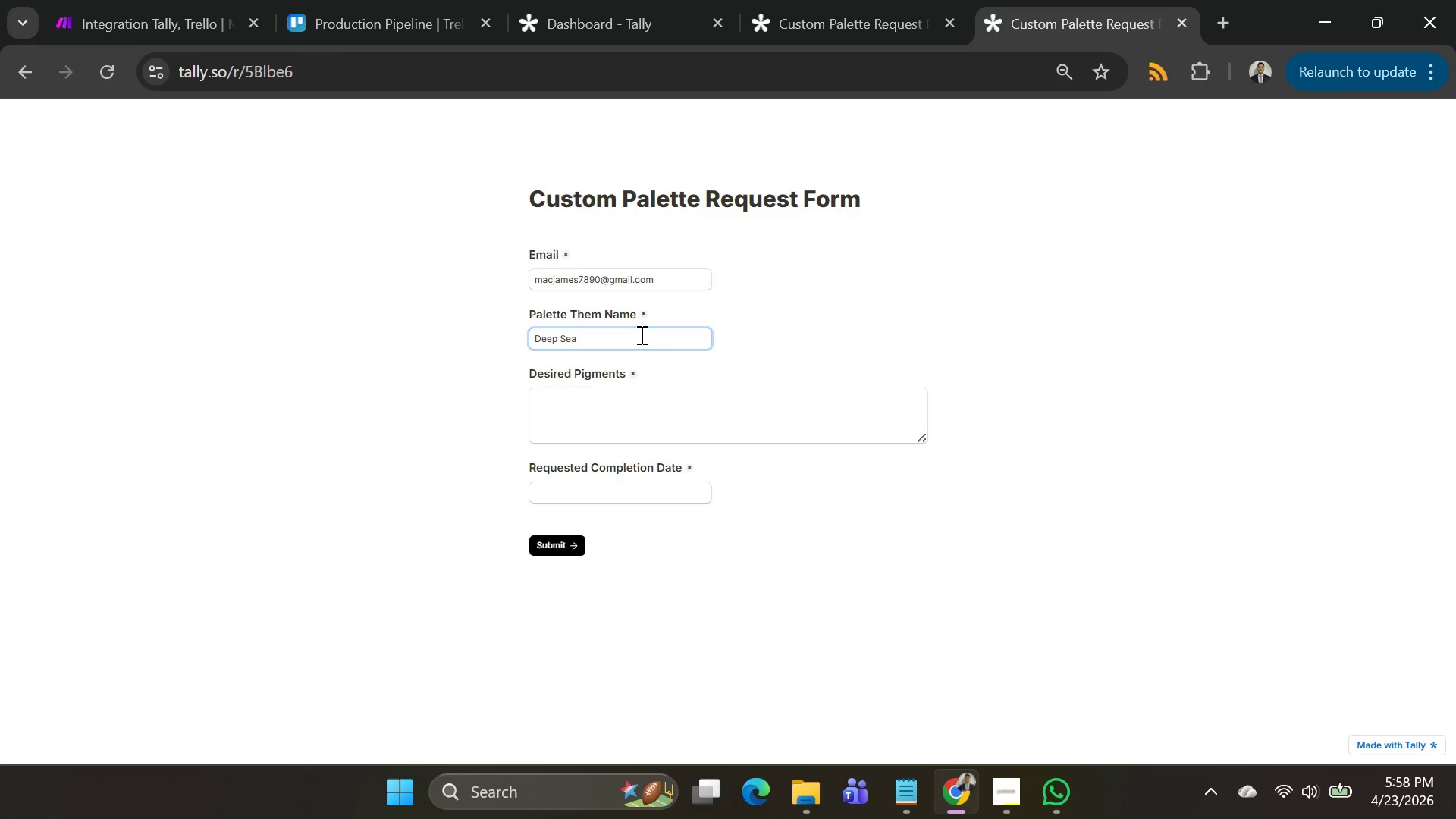 
left_click([560, 409])
 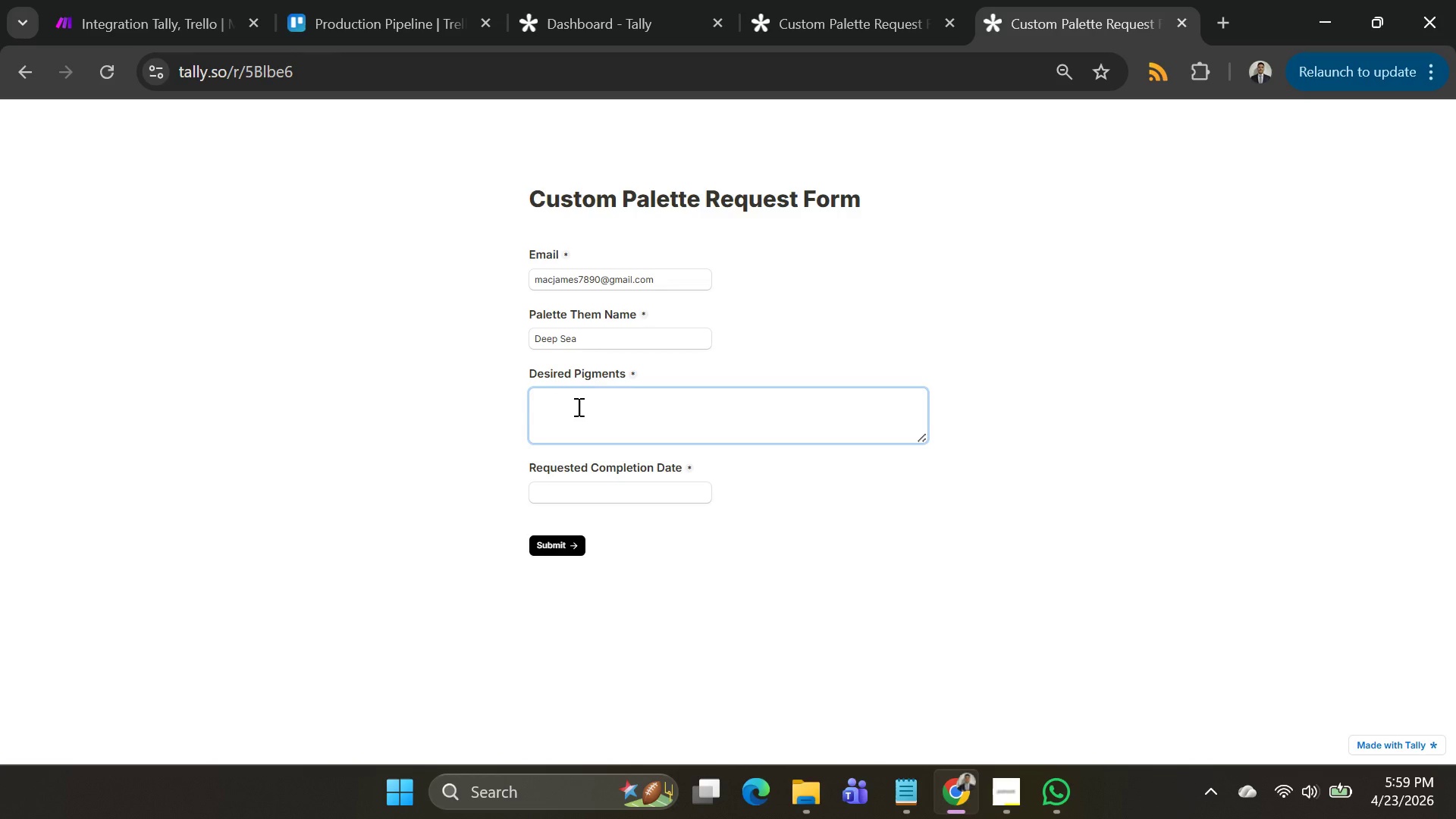 
type(Ultramarine Blue)
 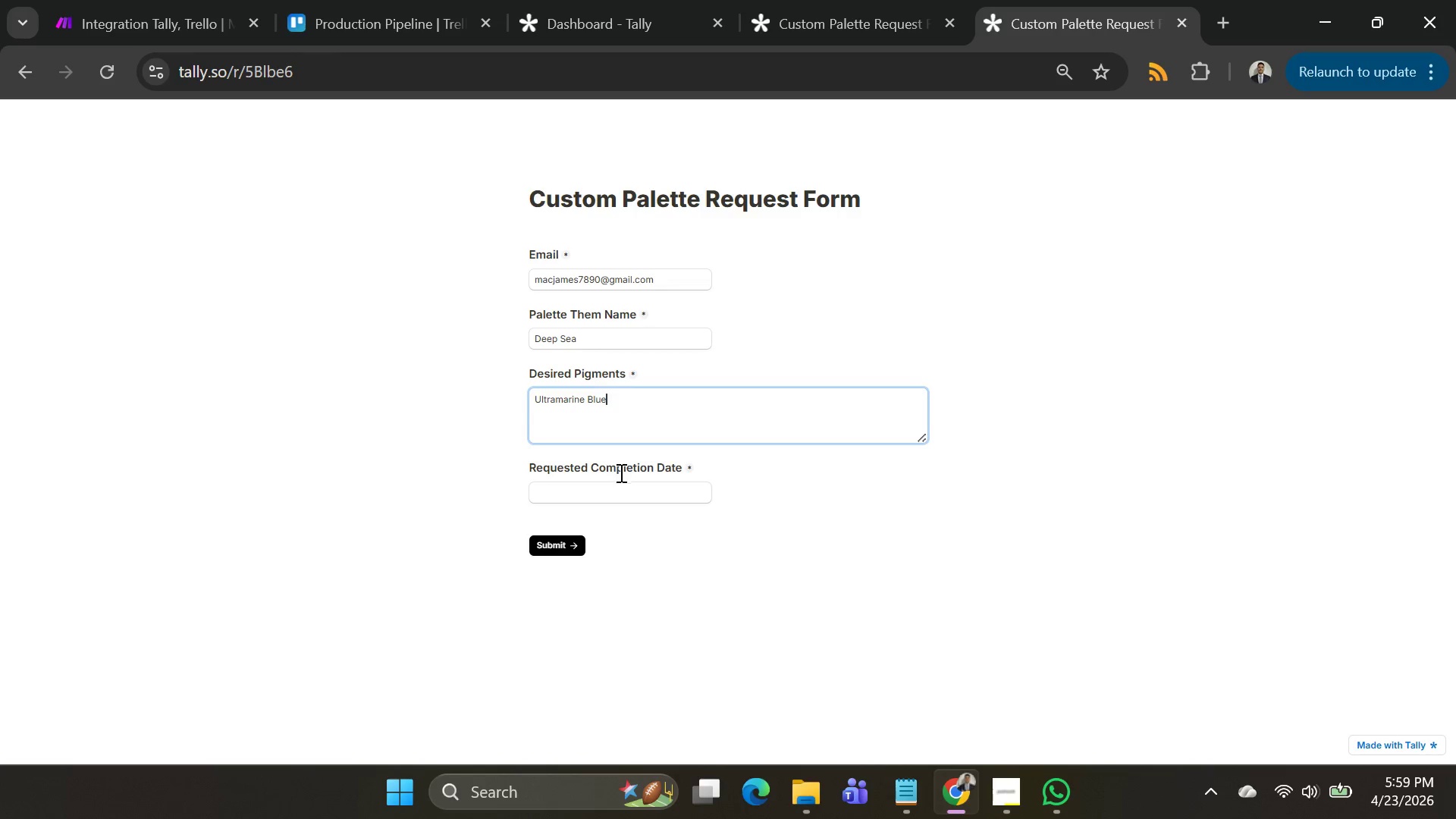 
left_click([617, 483])
 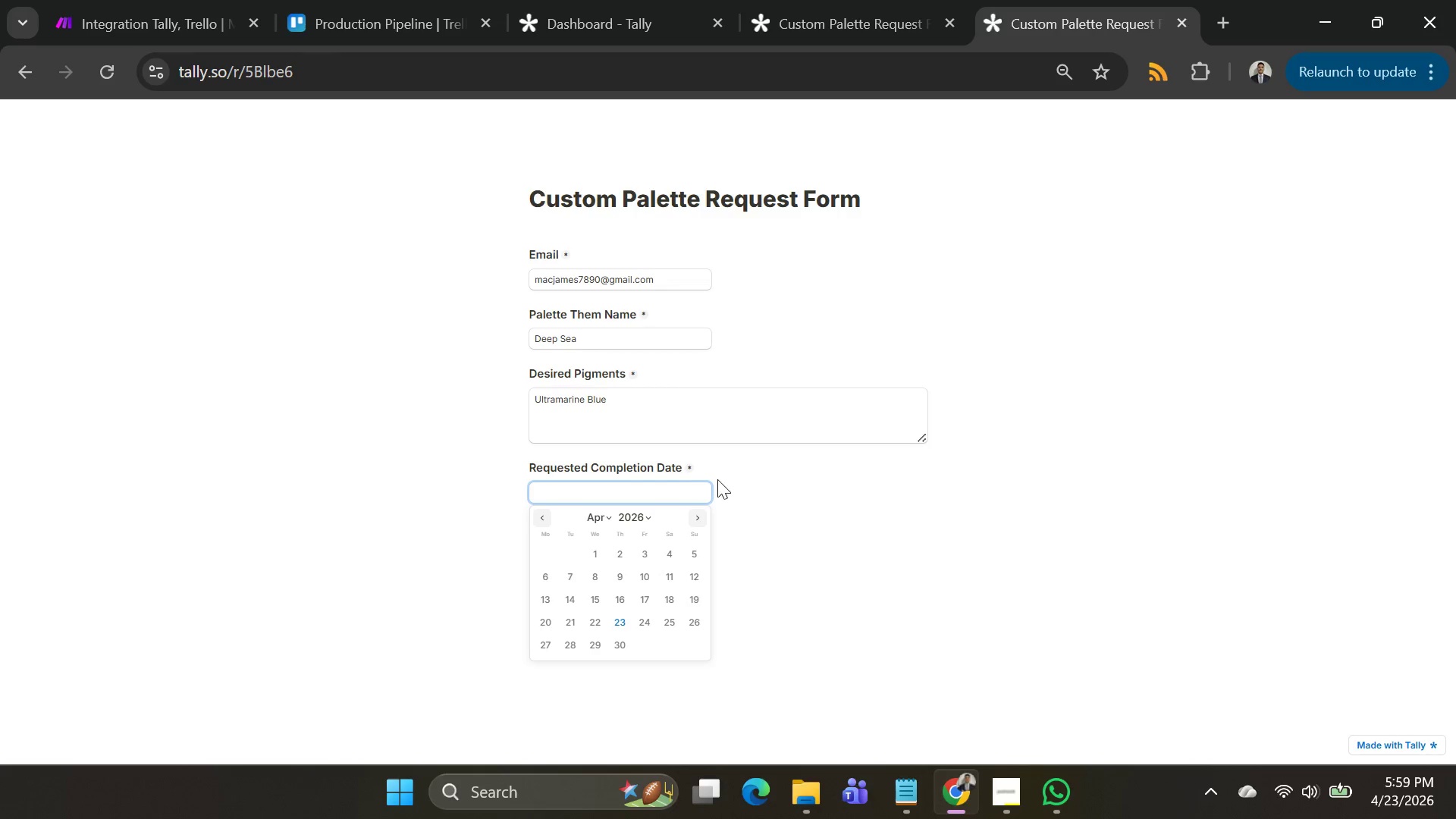 
left_click([615, 403])
 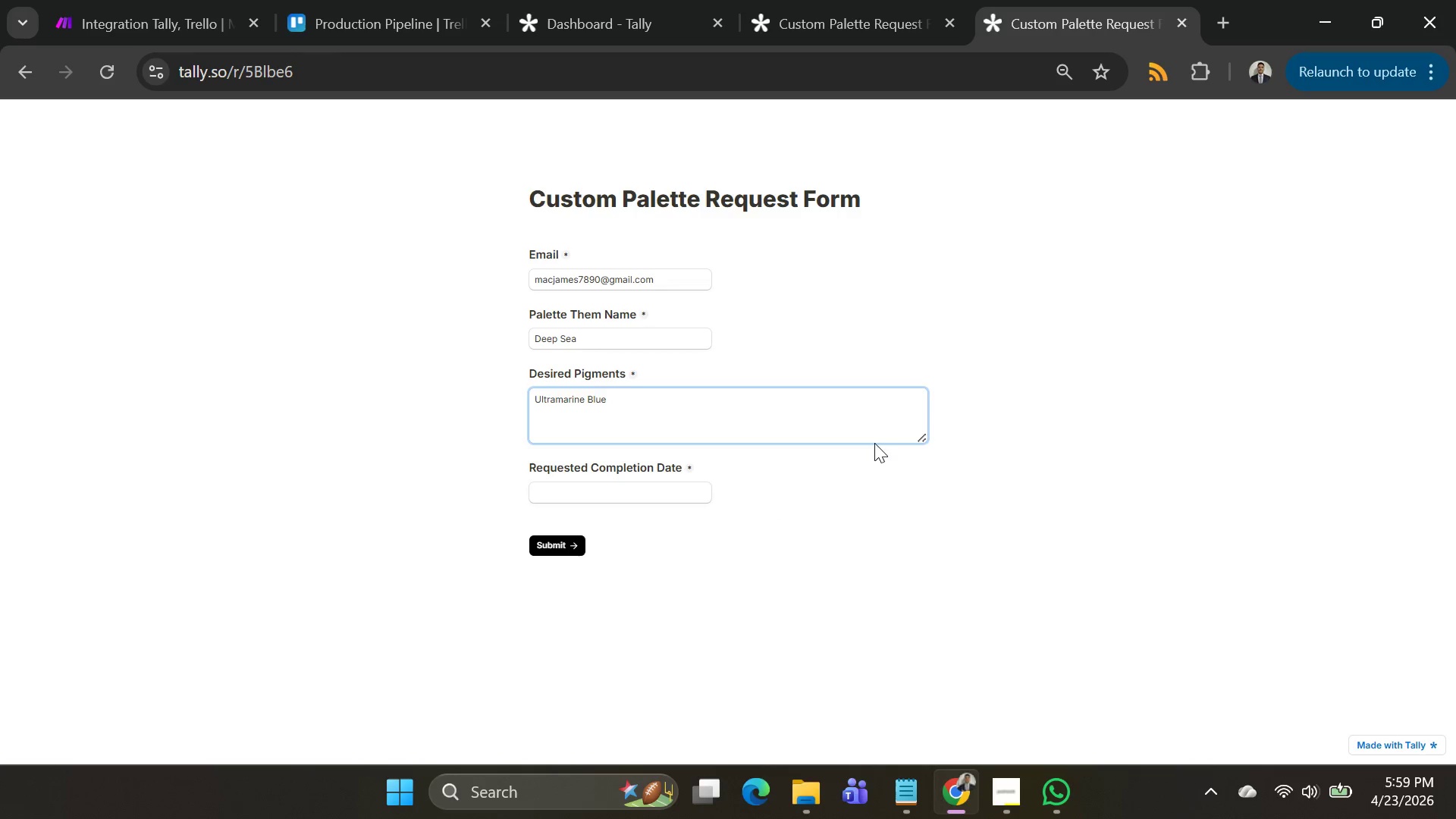 
key(Shift+ShiftRight)
 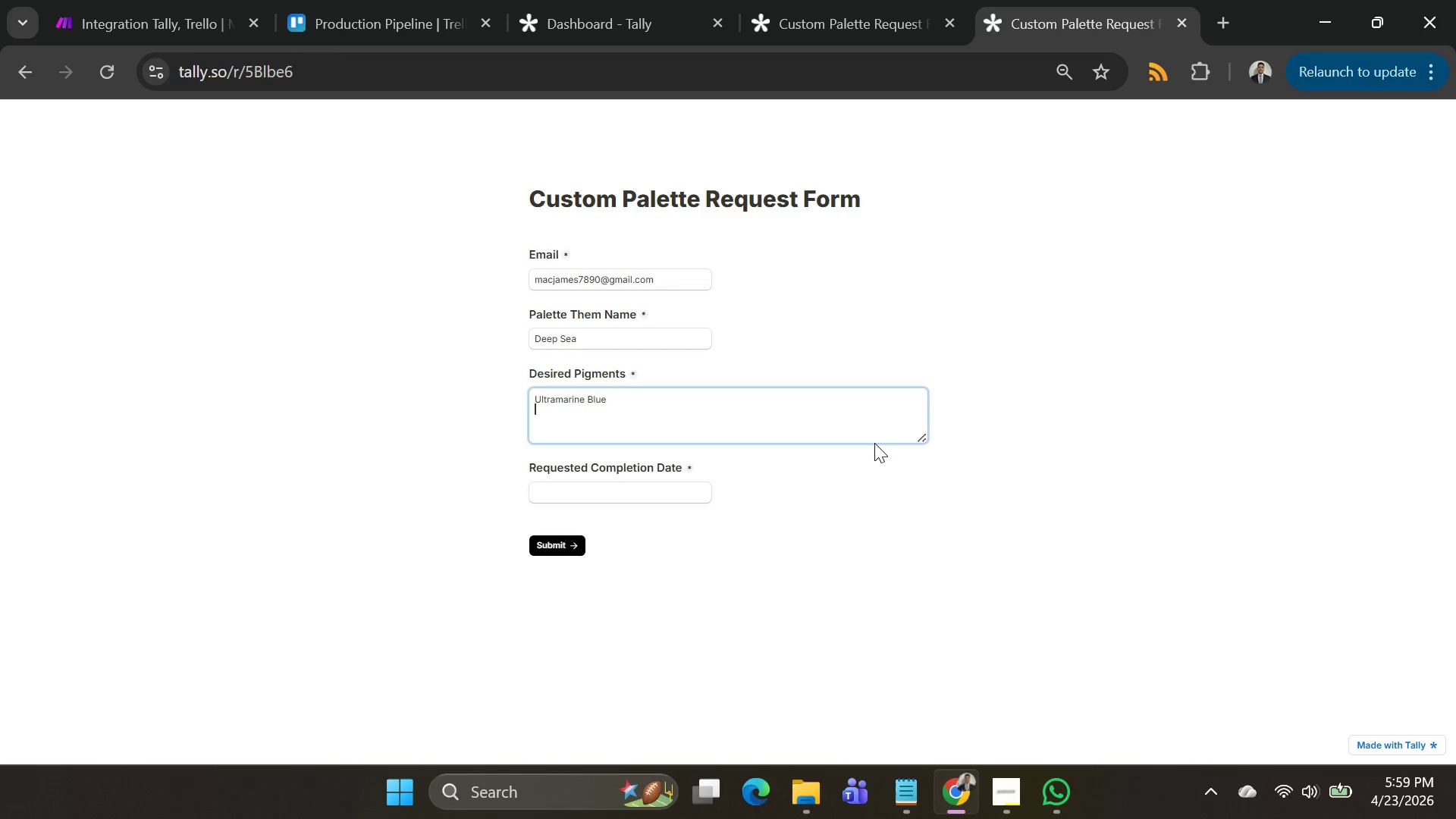 
key(Shift+Enter)
 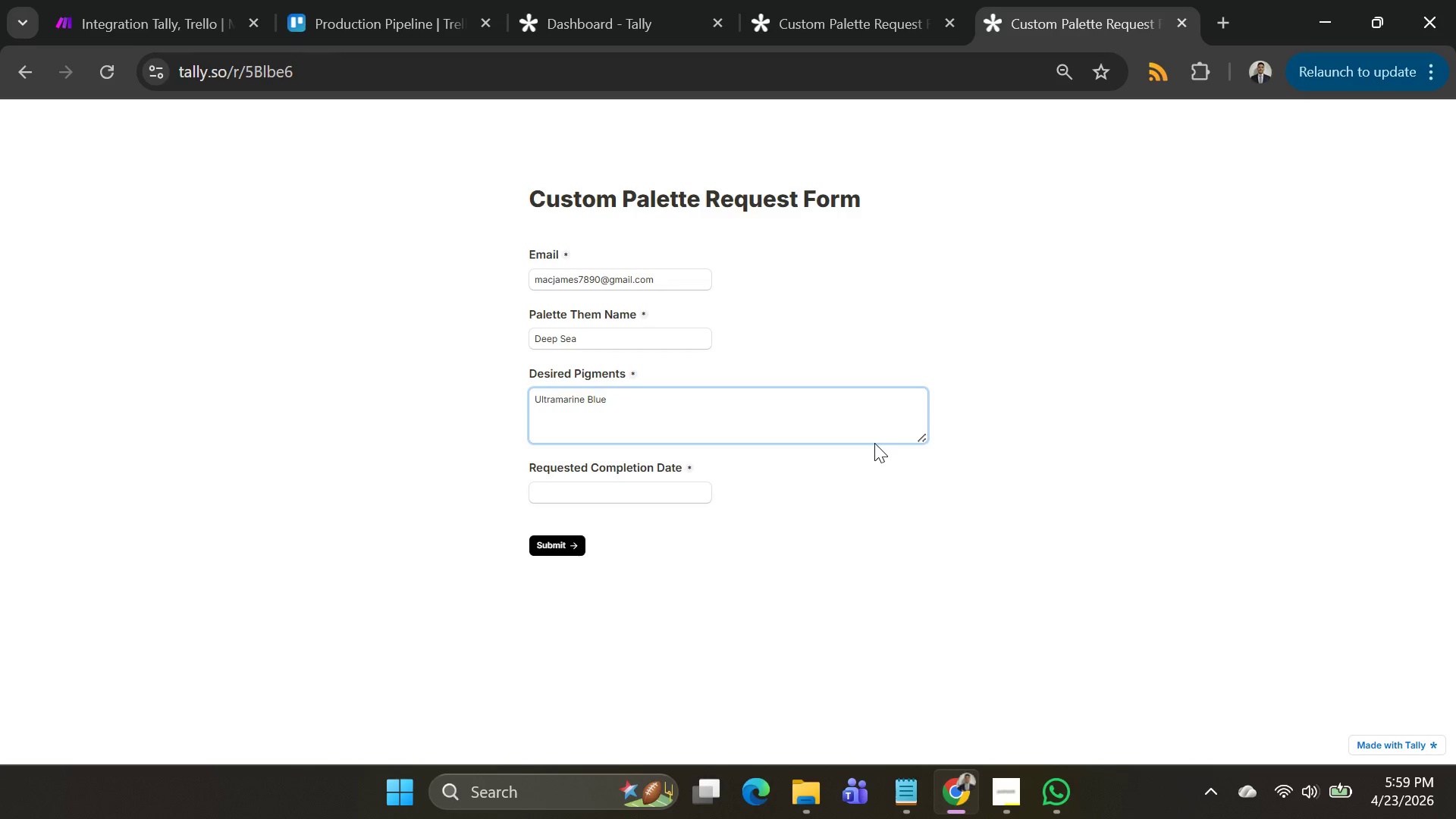 
type(Indigo)
 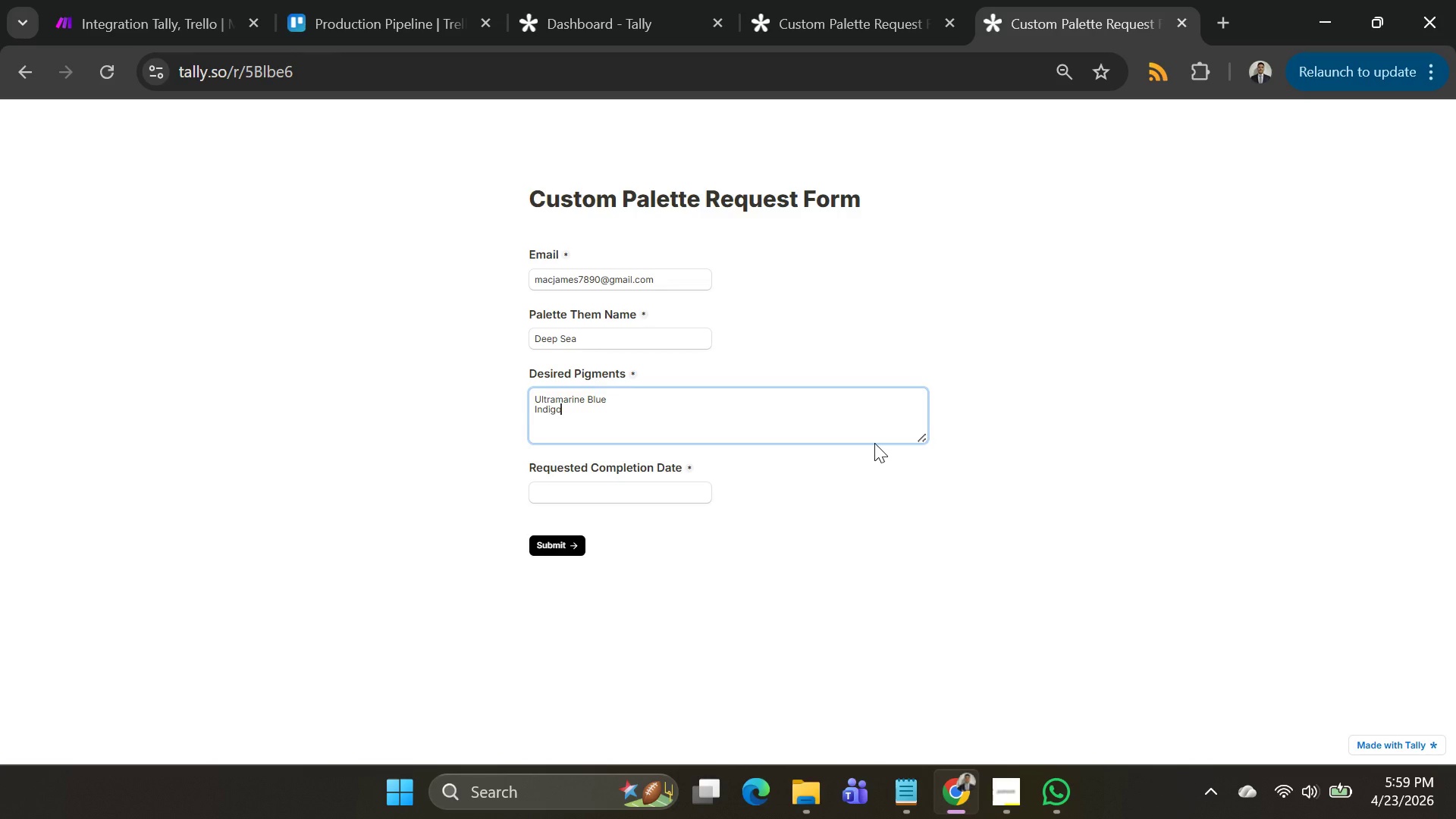 
key(Shift+Enter)
 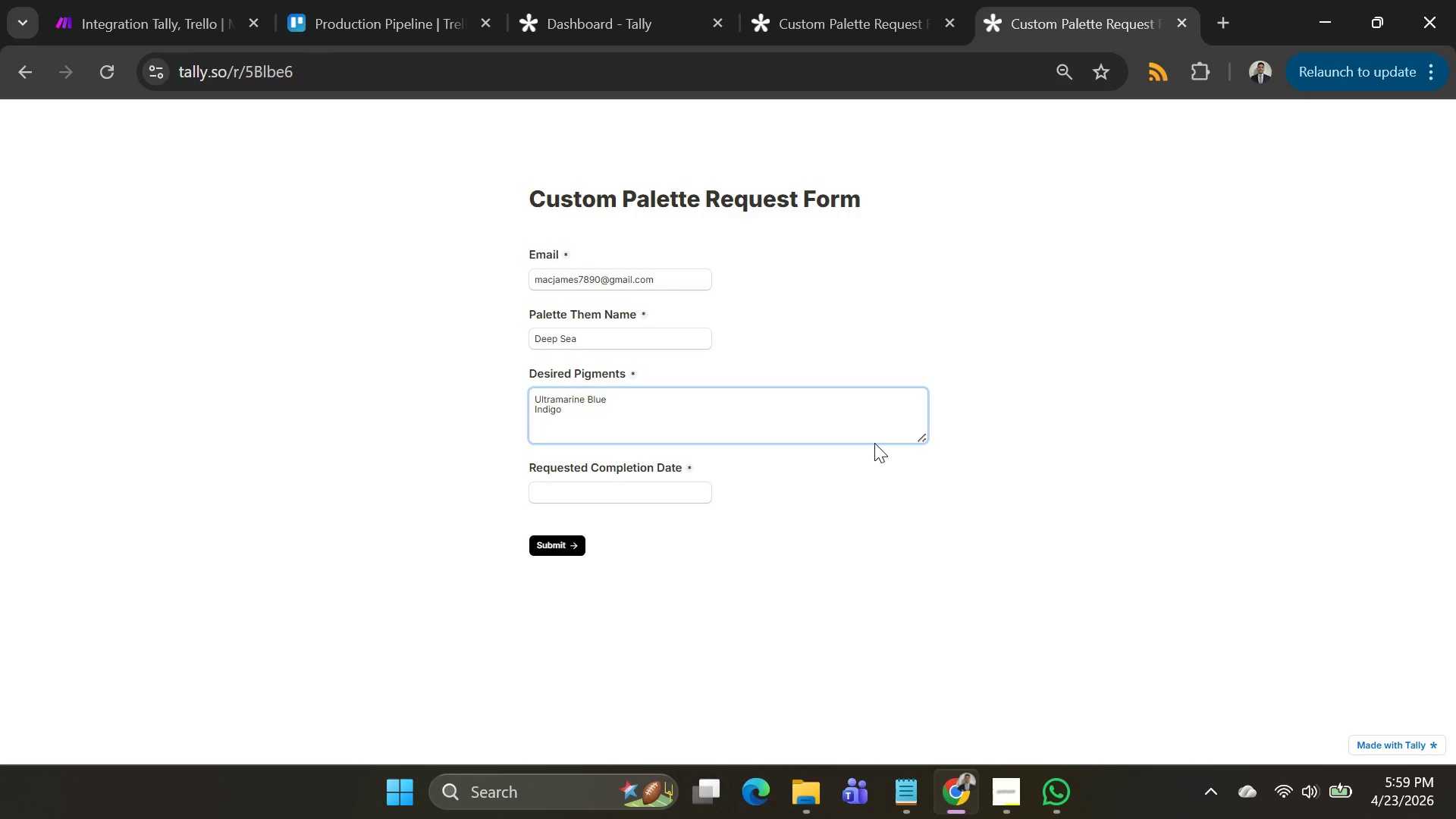 
type(pa)
key(Backspace)
key(Backspace)
type(Payn)
 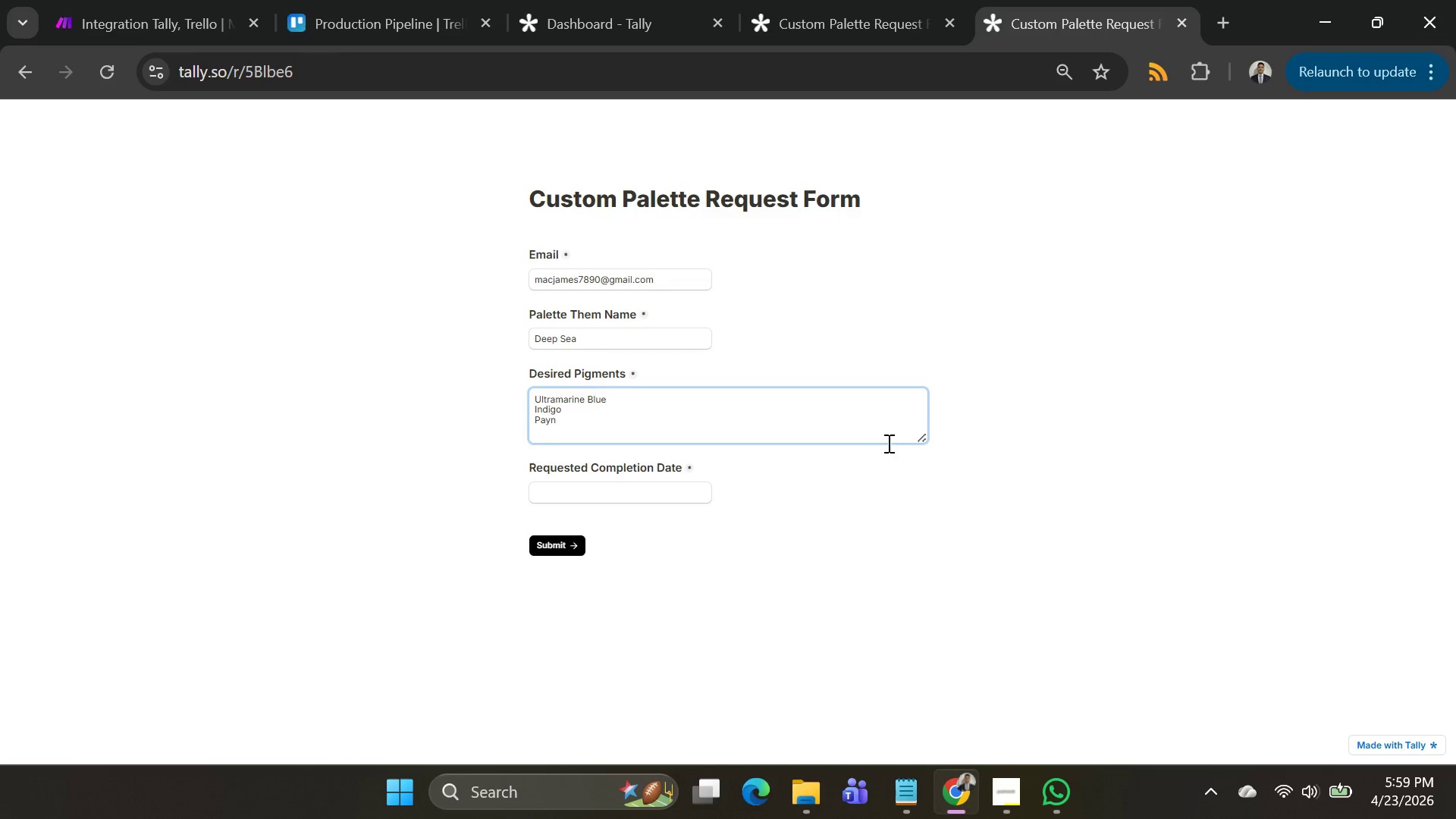 
type(e's gray)
 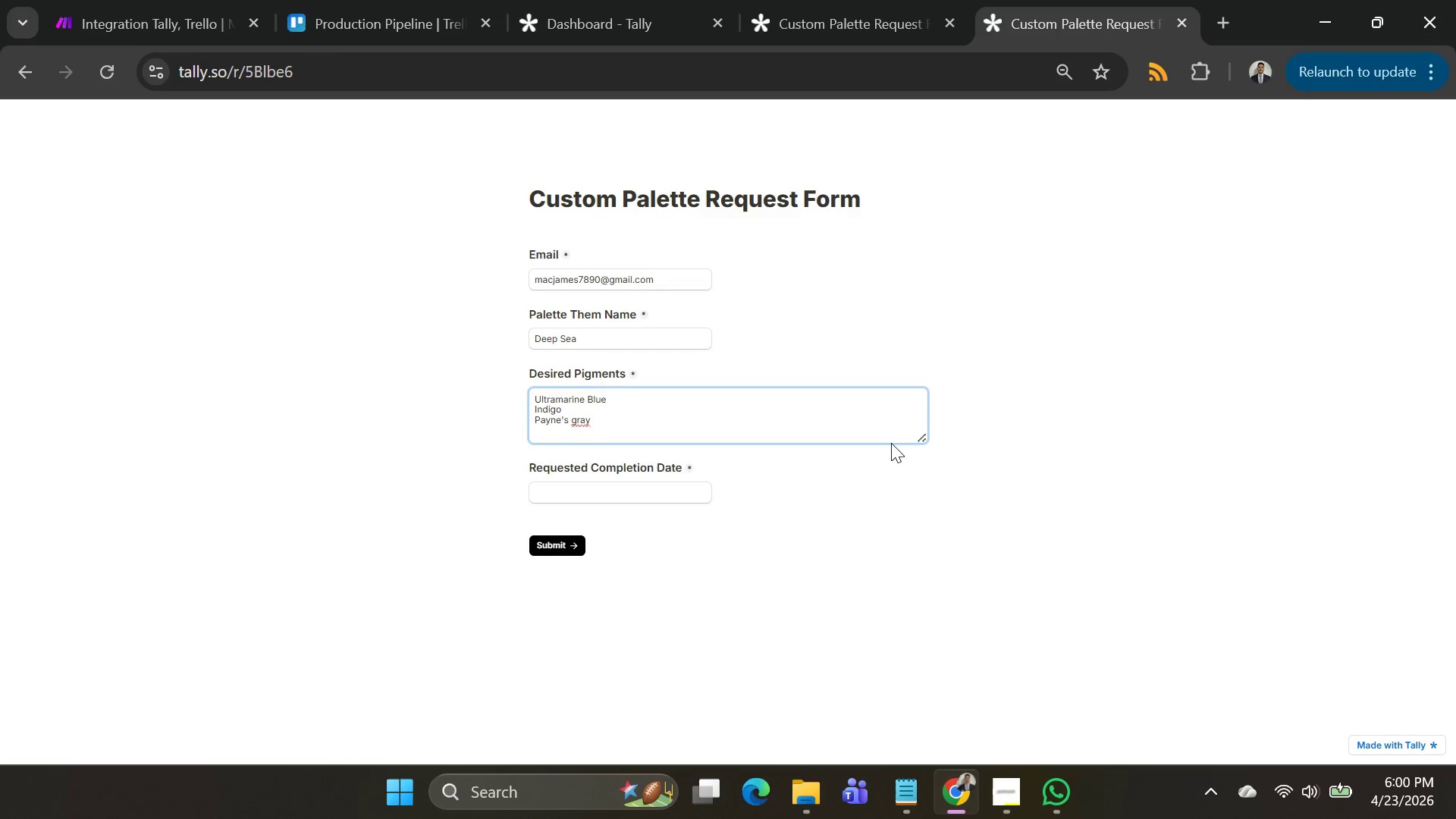 
wait(31.34)
 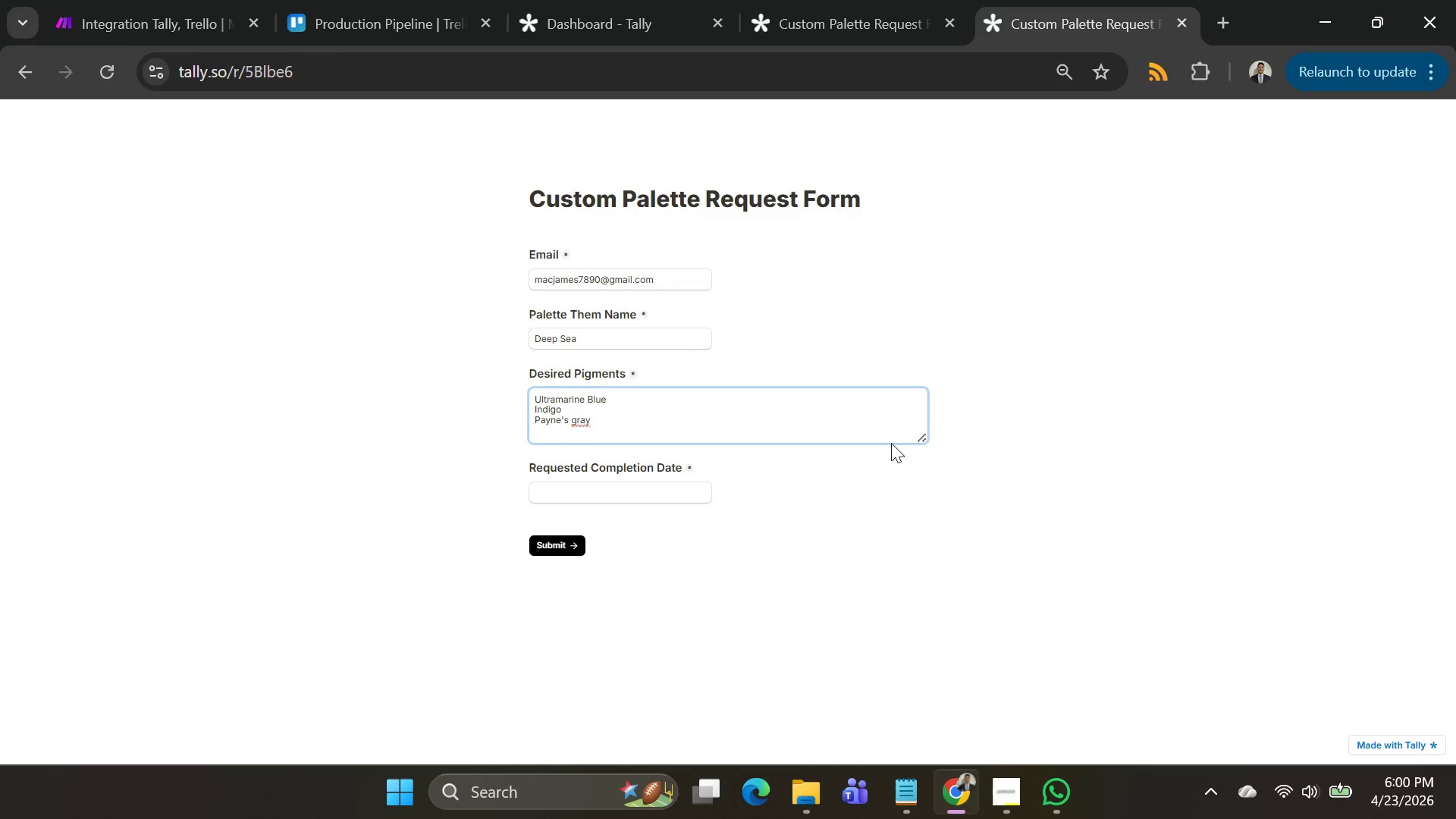 
key(Backspace)
key(Backspace)
key(Backspace)
key(Backspace)
type(Gray)
 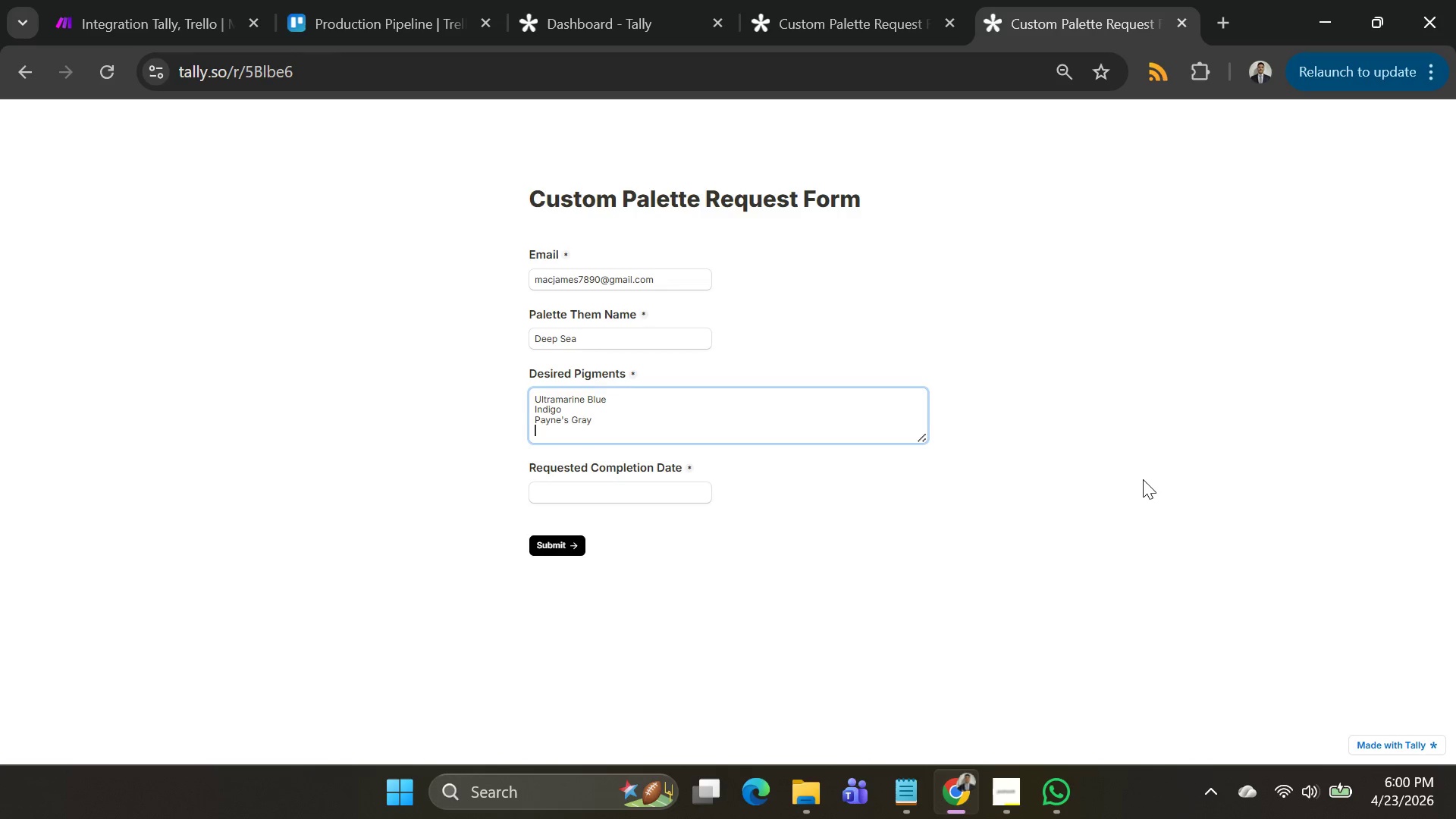 
 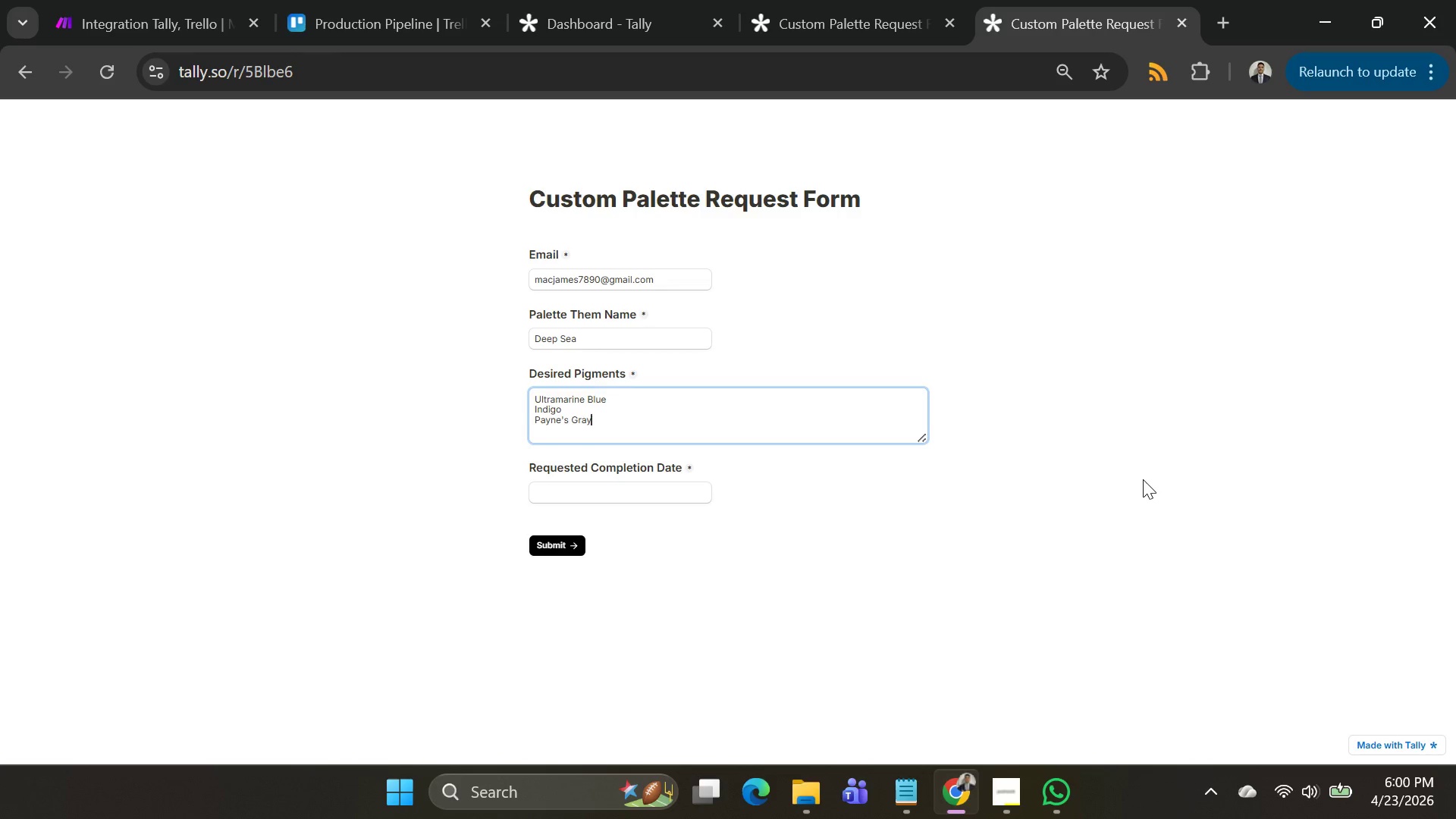 
key(Shift+Enter)
 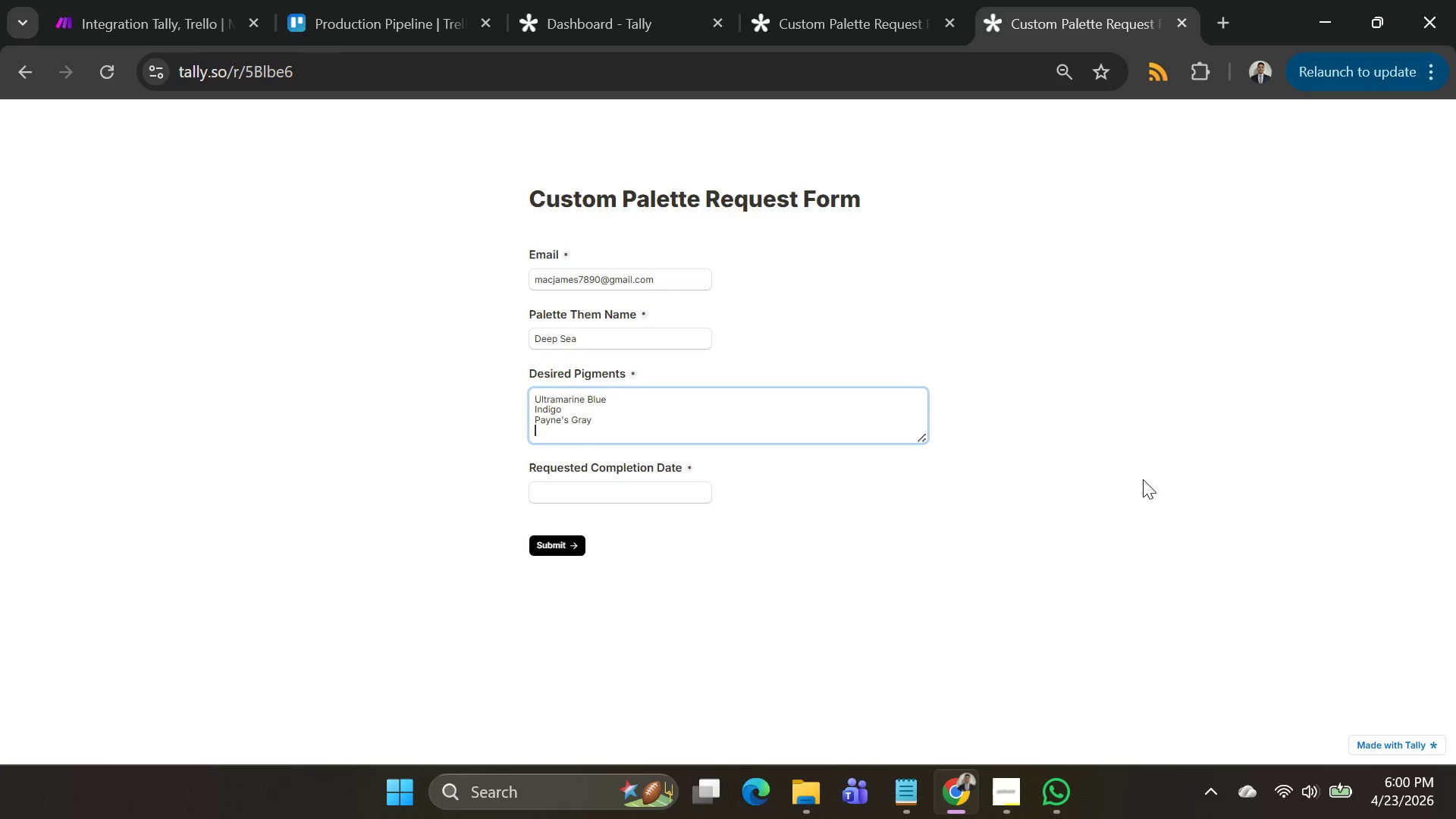 
type(Sea Green)
 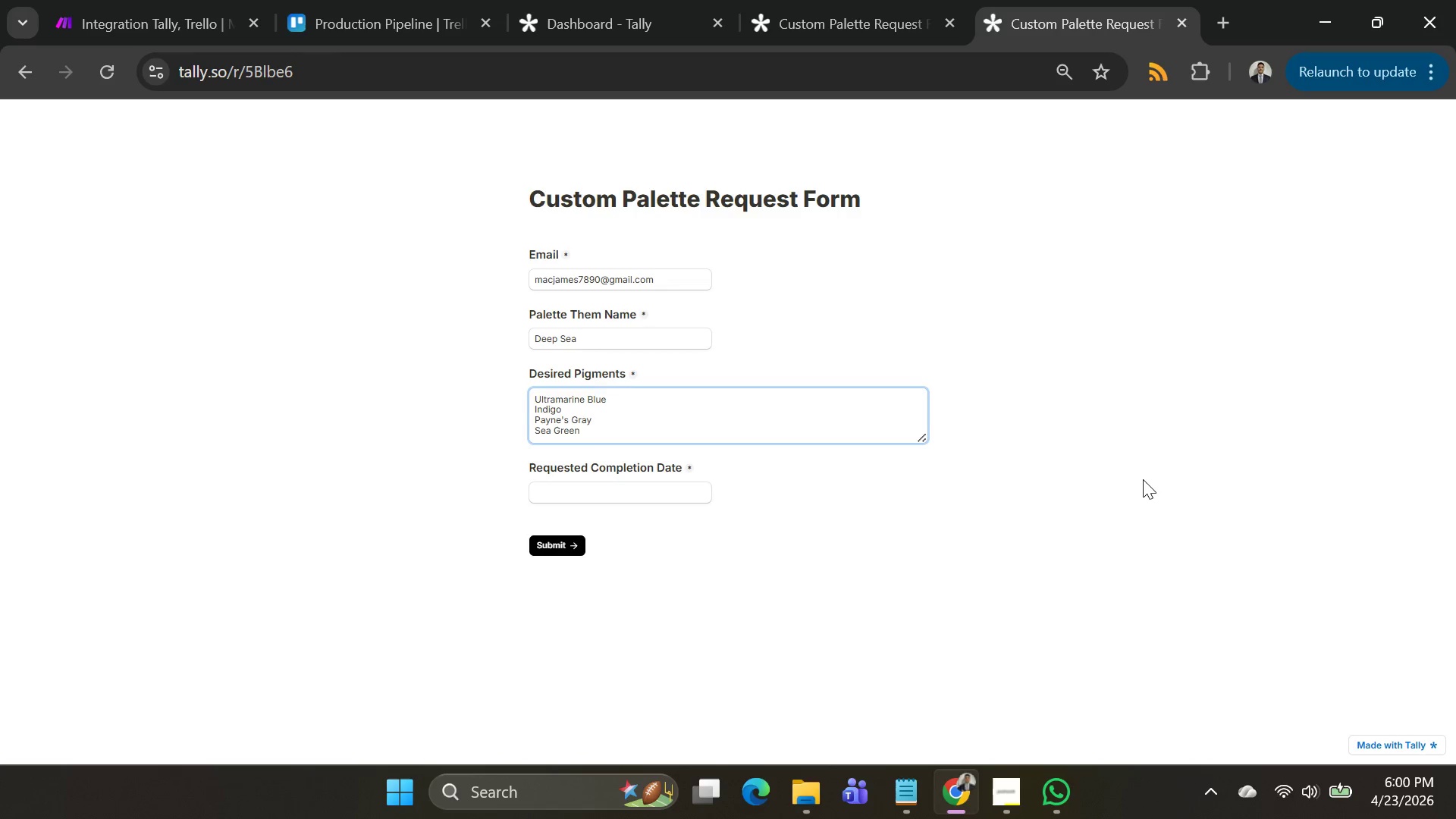 
left_click([701, 494])
 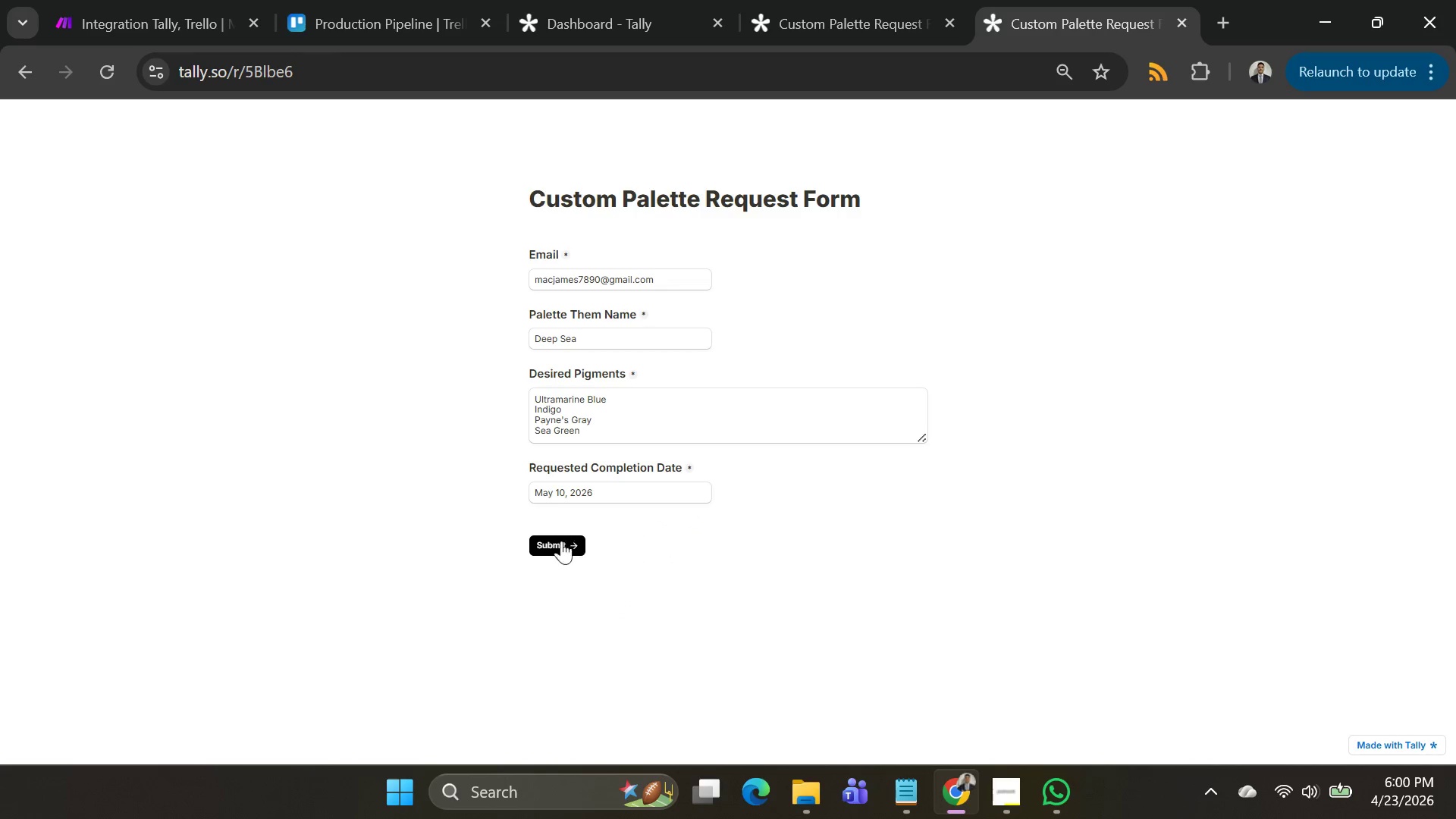 
wait(23.25)
 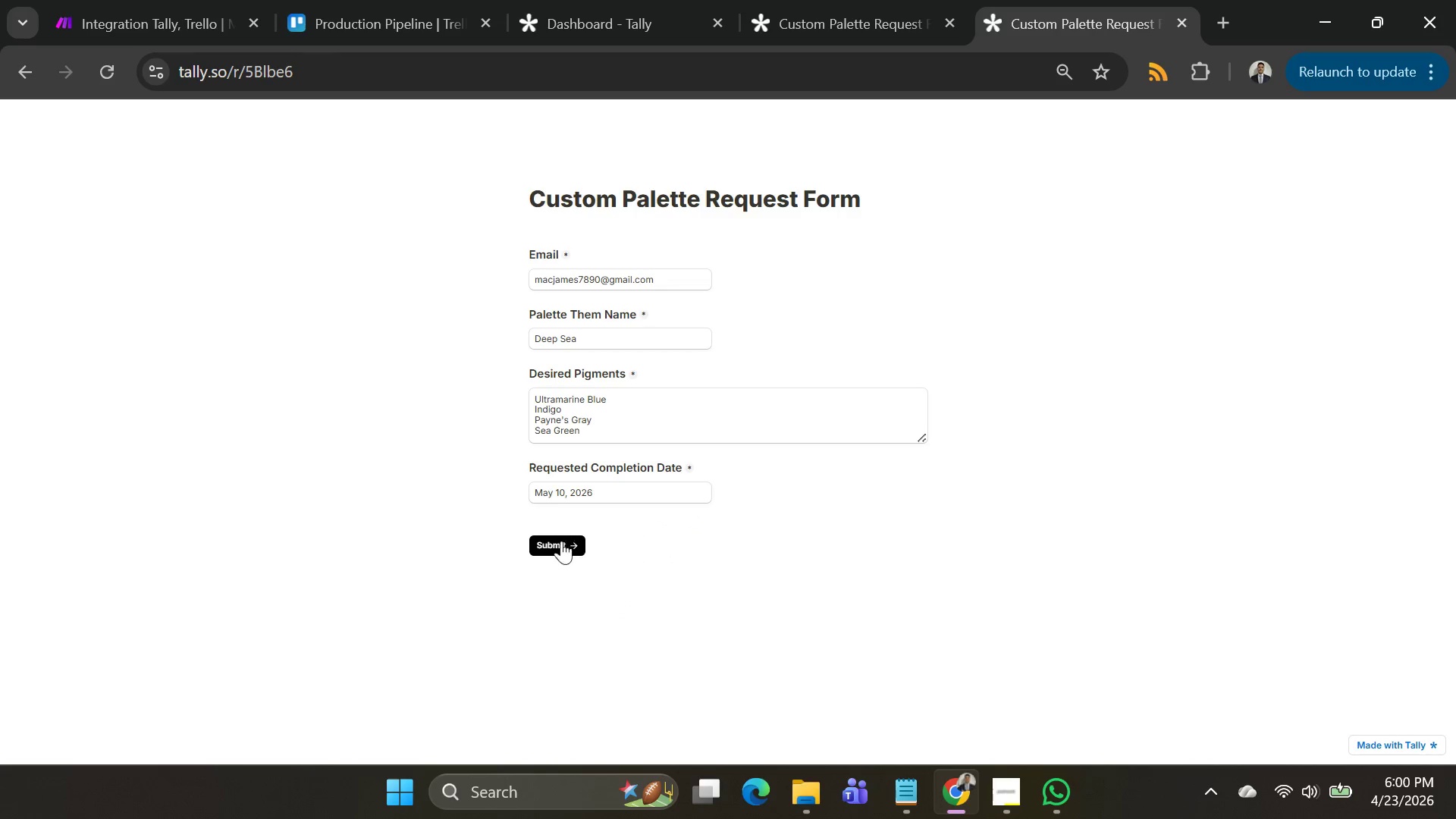 
left_click([153, 19])
 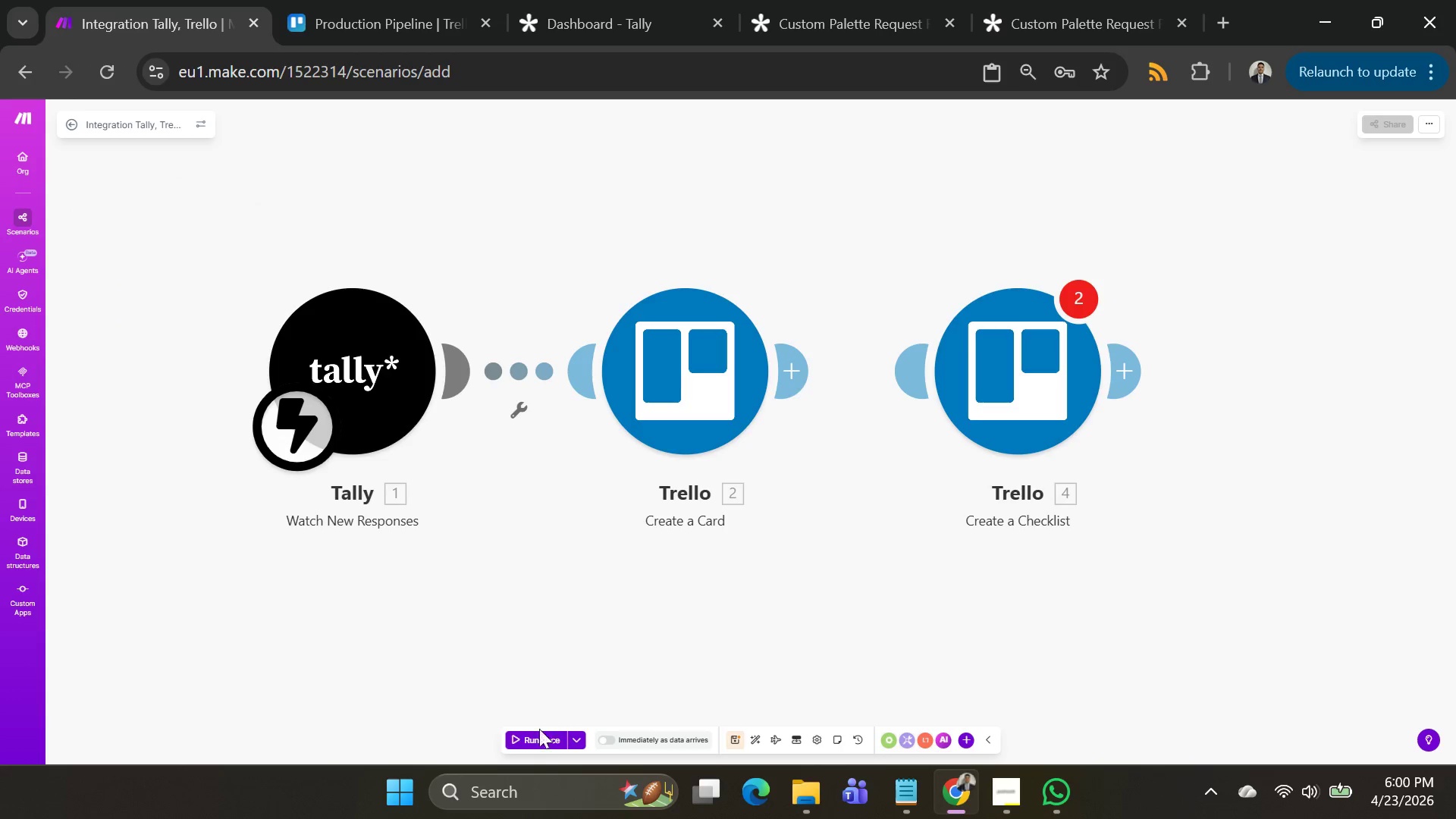 
left_click([529, 735])
 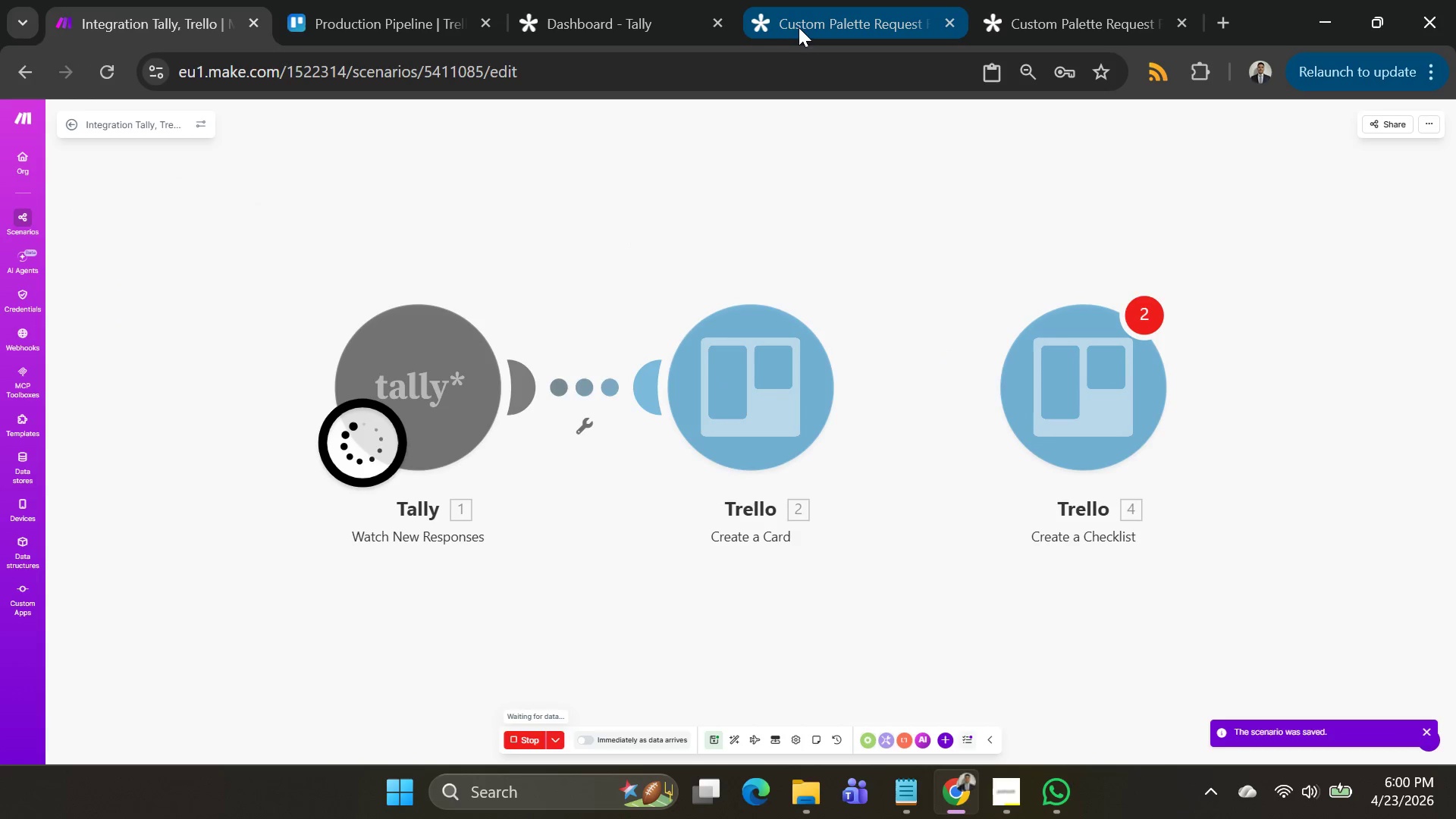 
left_click([1004, 11])
 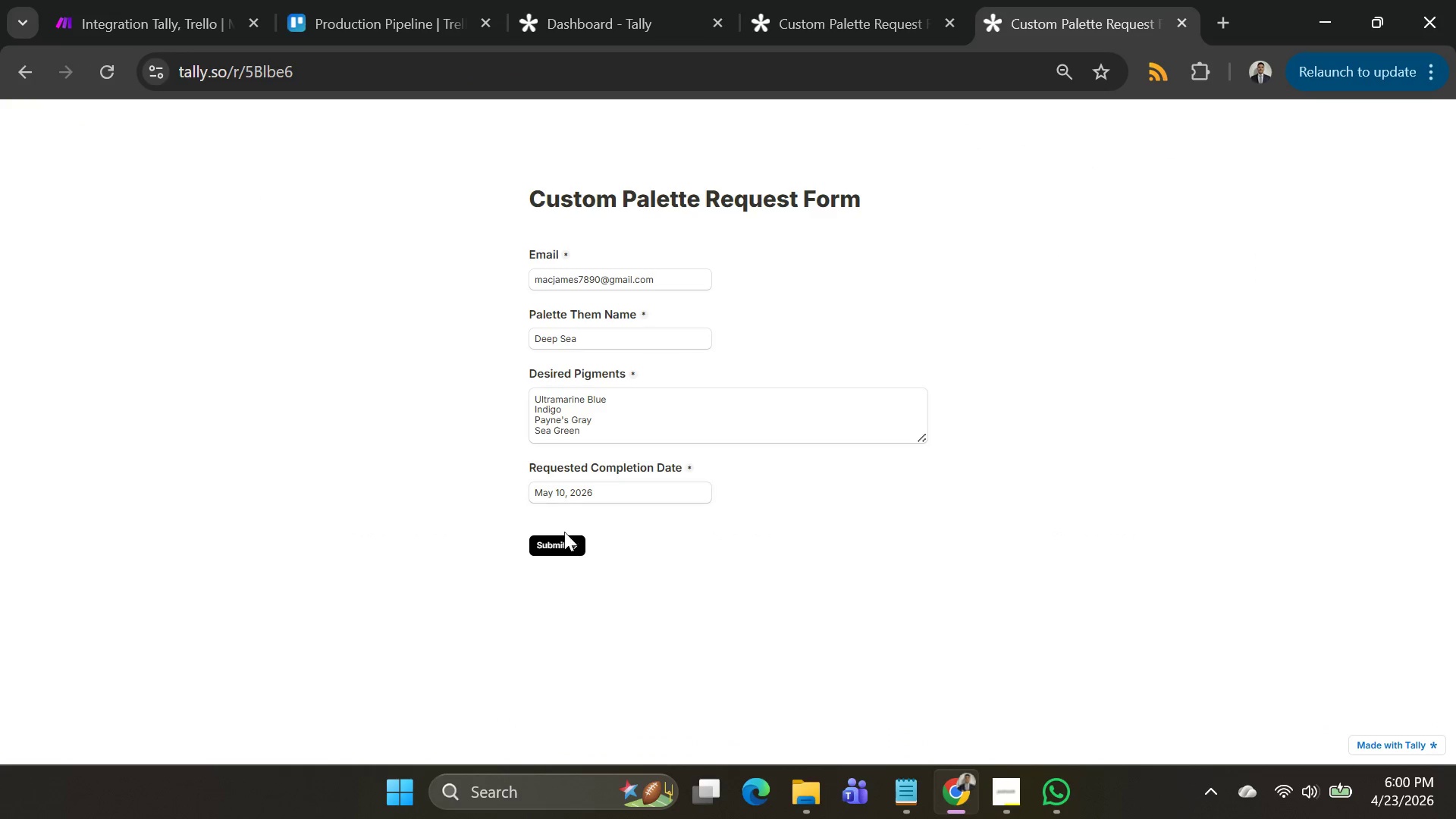 
left_click([558, 545])
 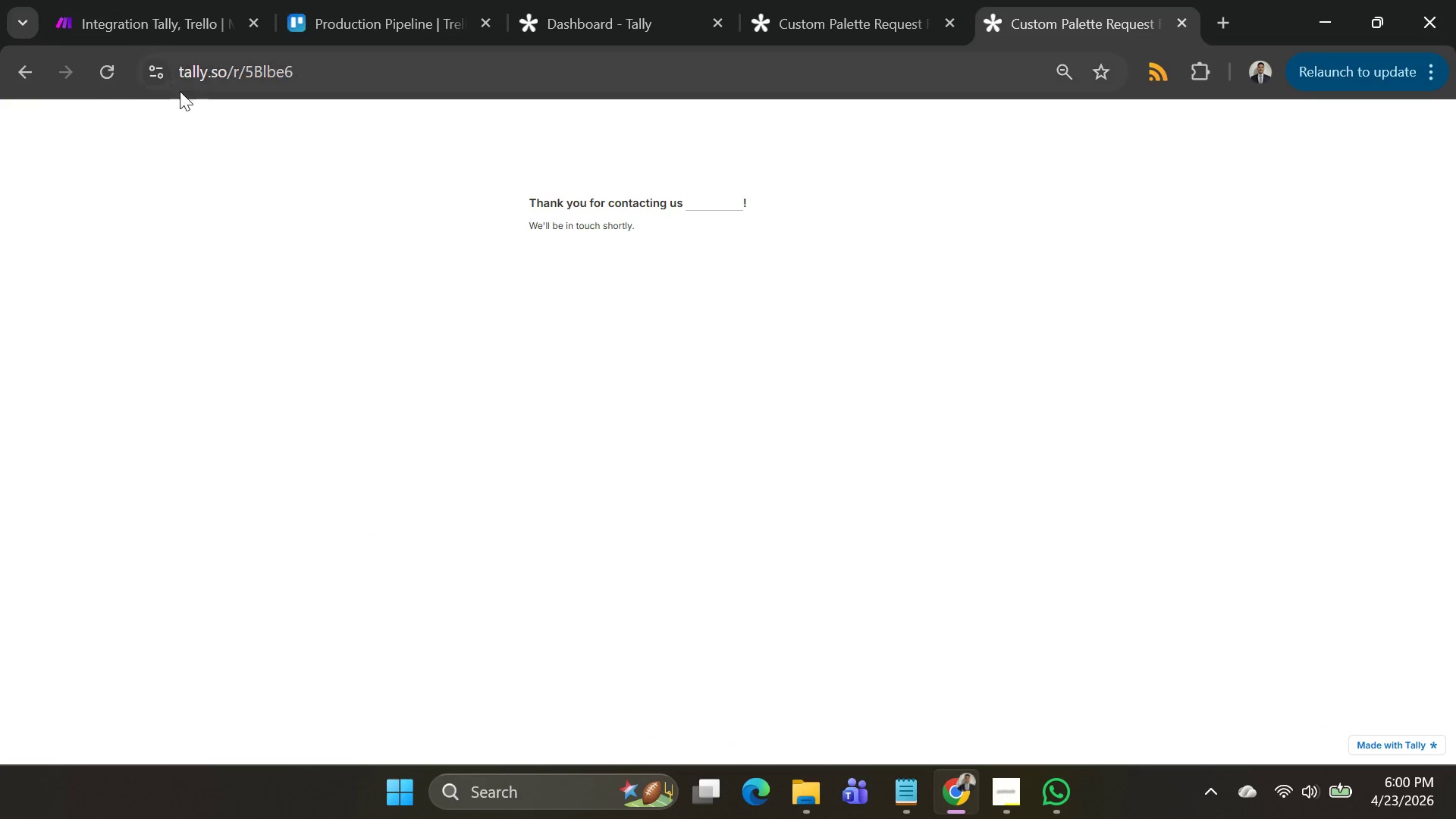 
left_click([102, 80])
 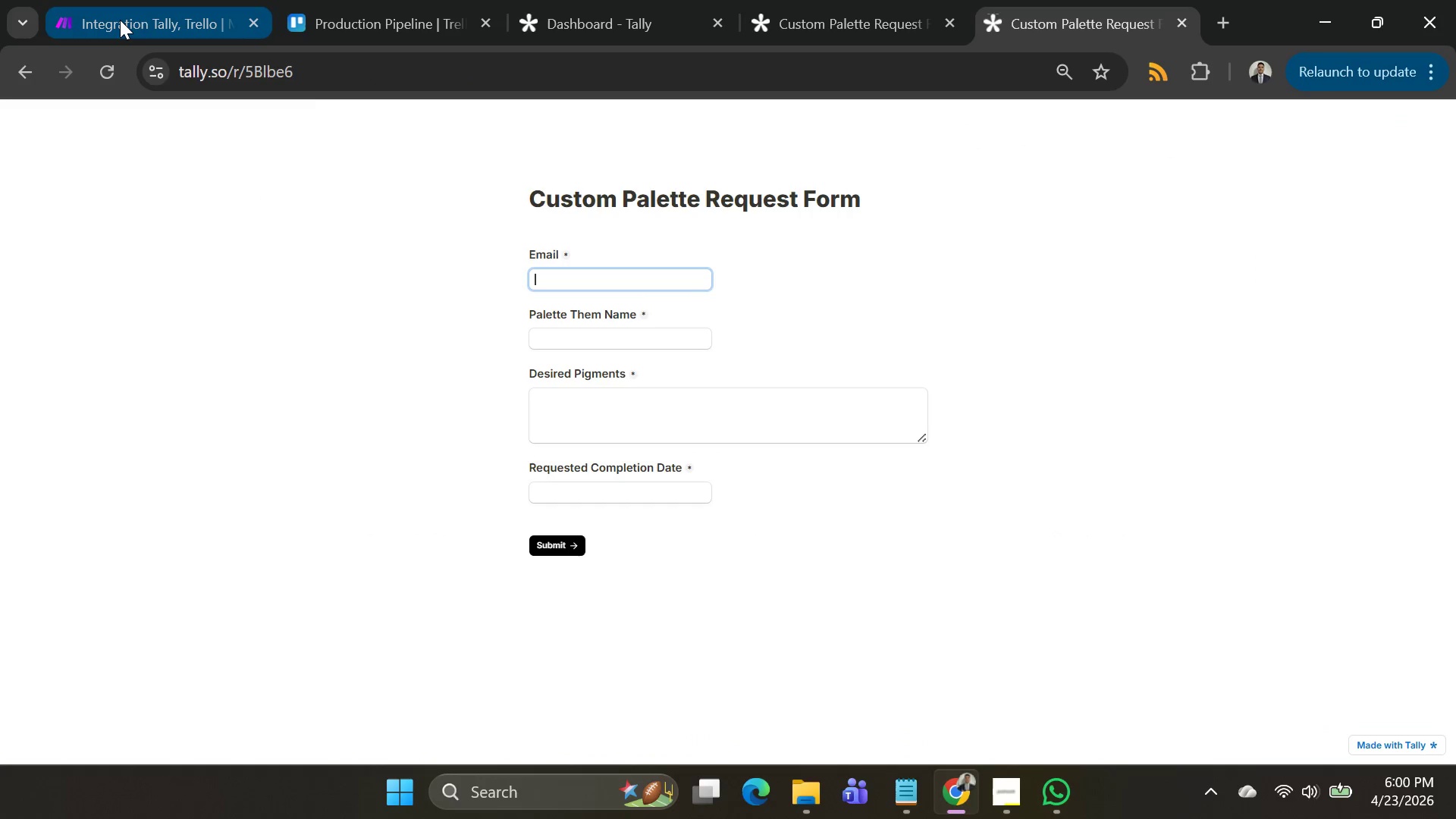 
left_click([120, 20])
 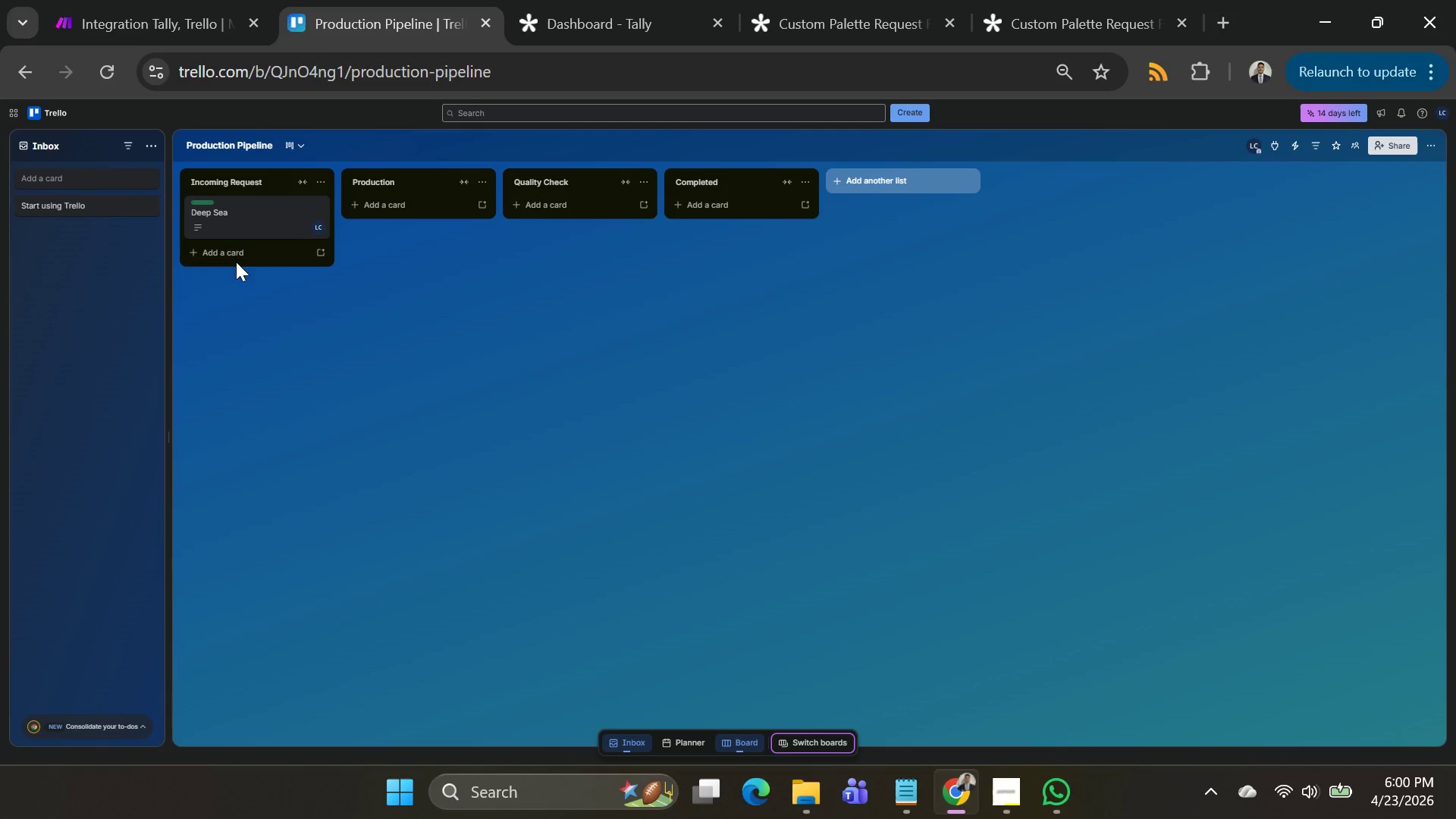 
left_click([253, 224])
 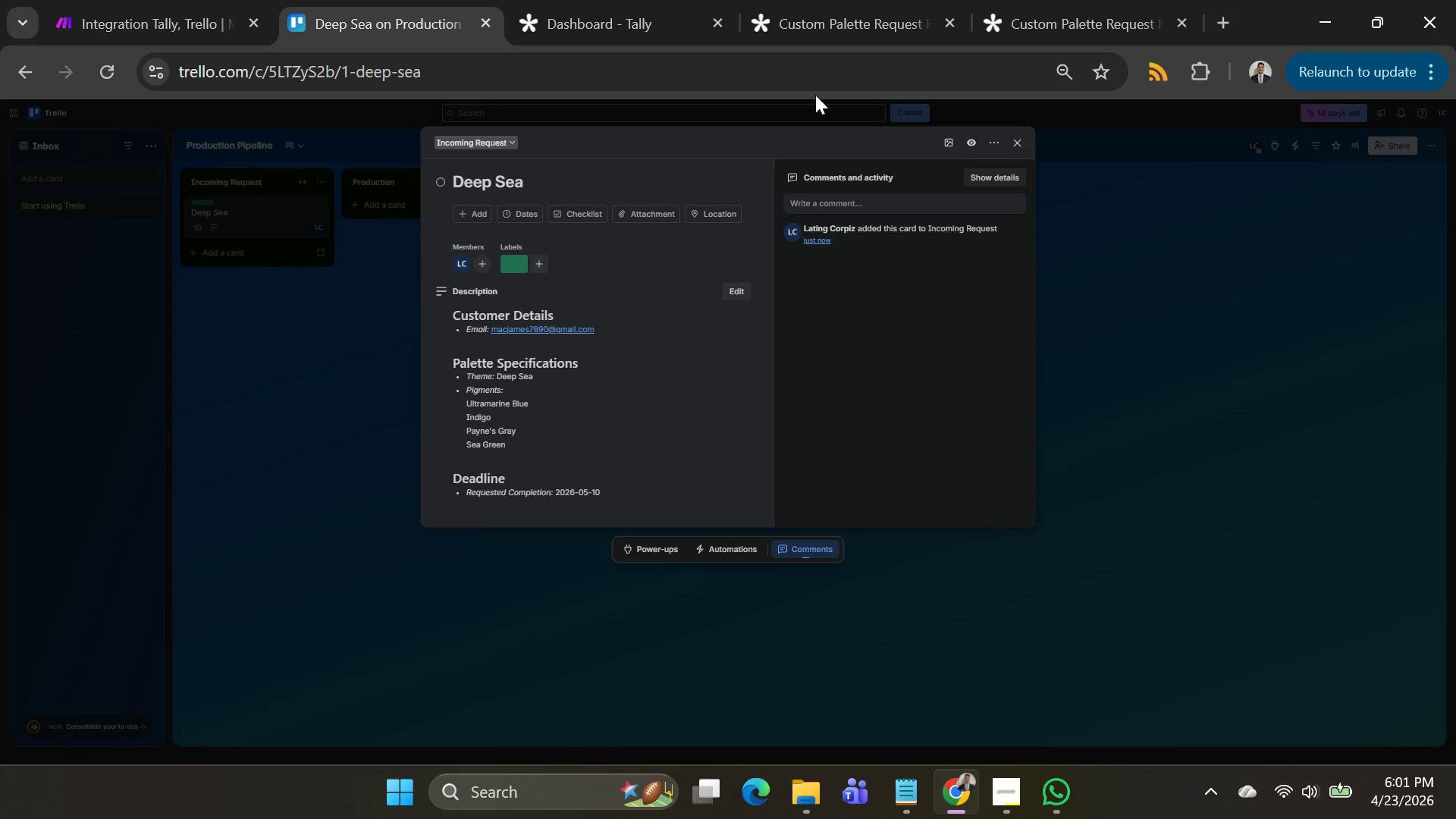 
wait(19.75)
 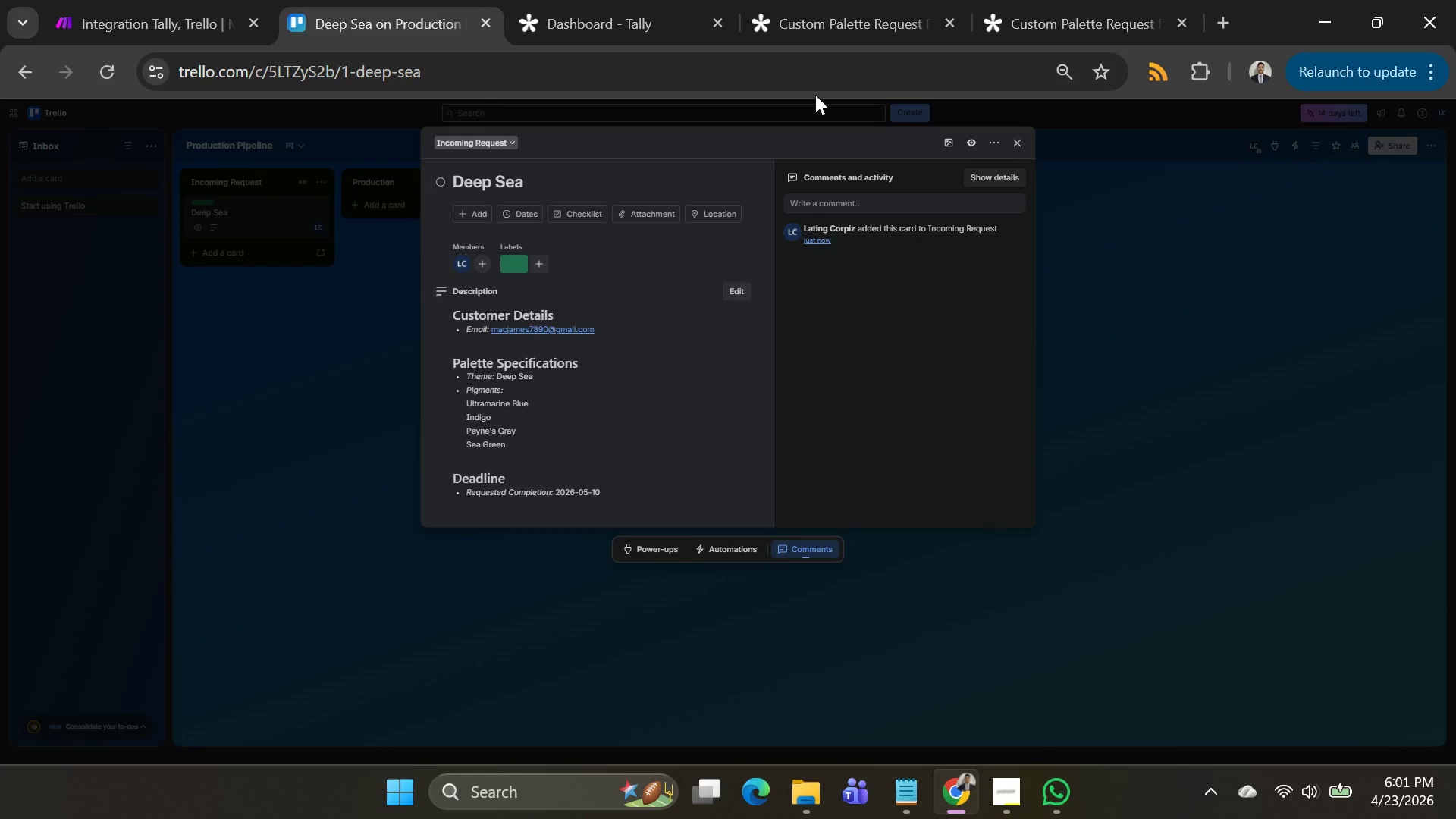 
left_click([325, 372])
 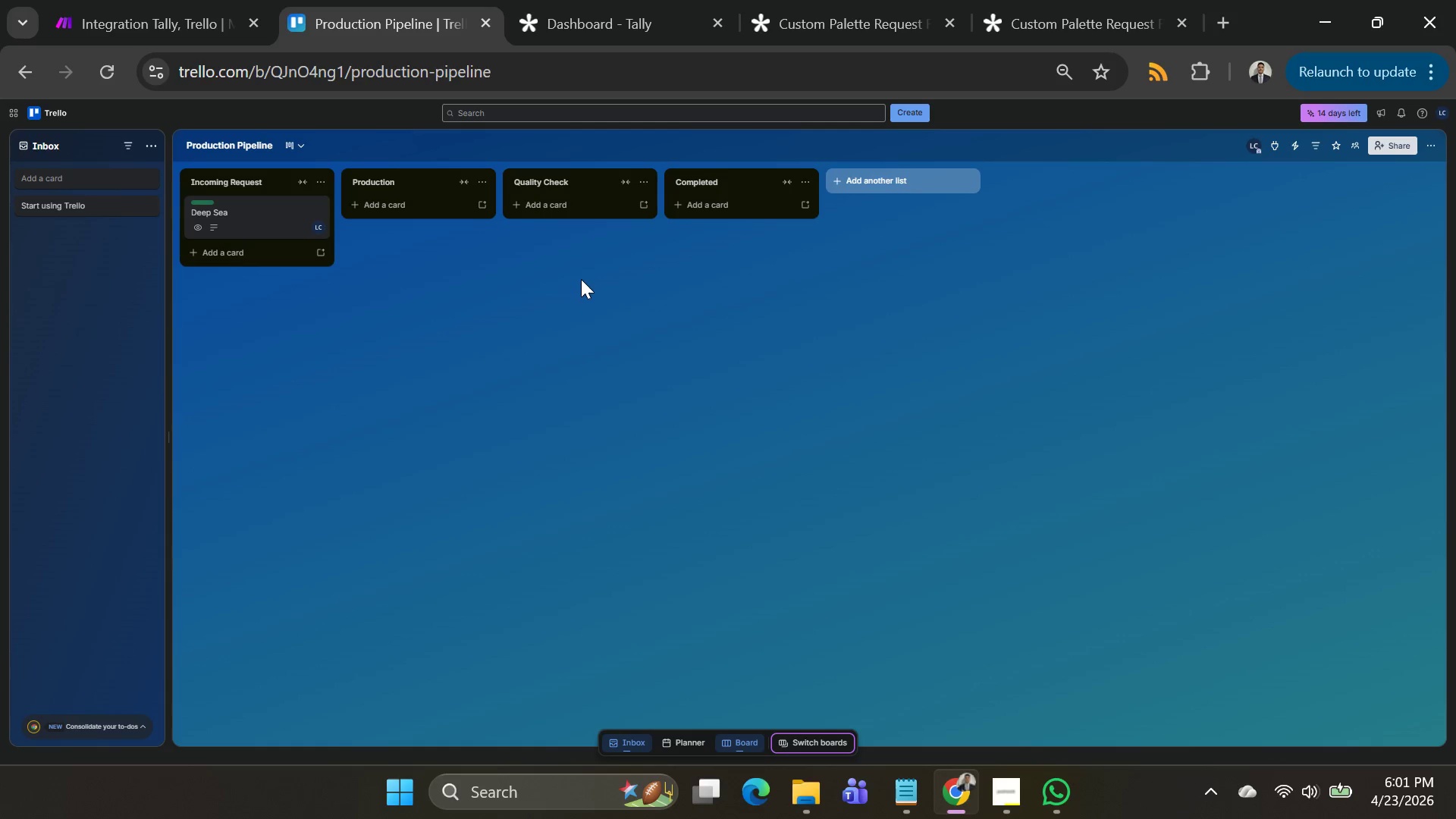 
key(Alt+AltLeft)
 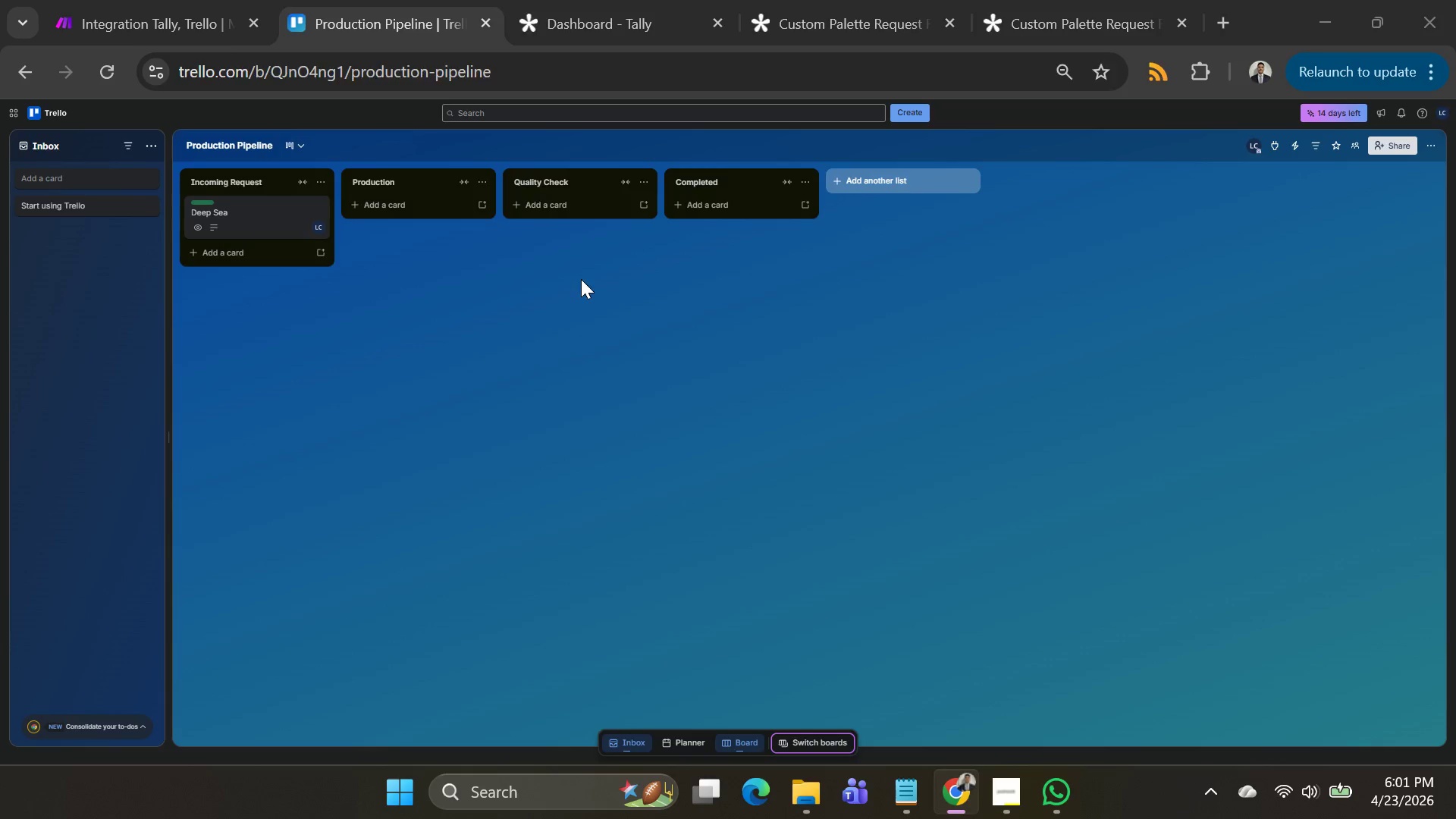 
key(Alt+Tab)